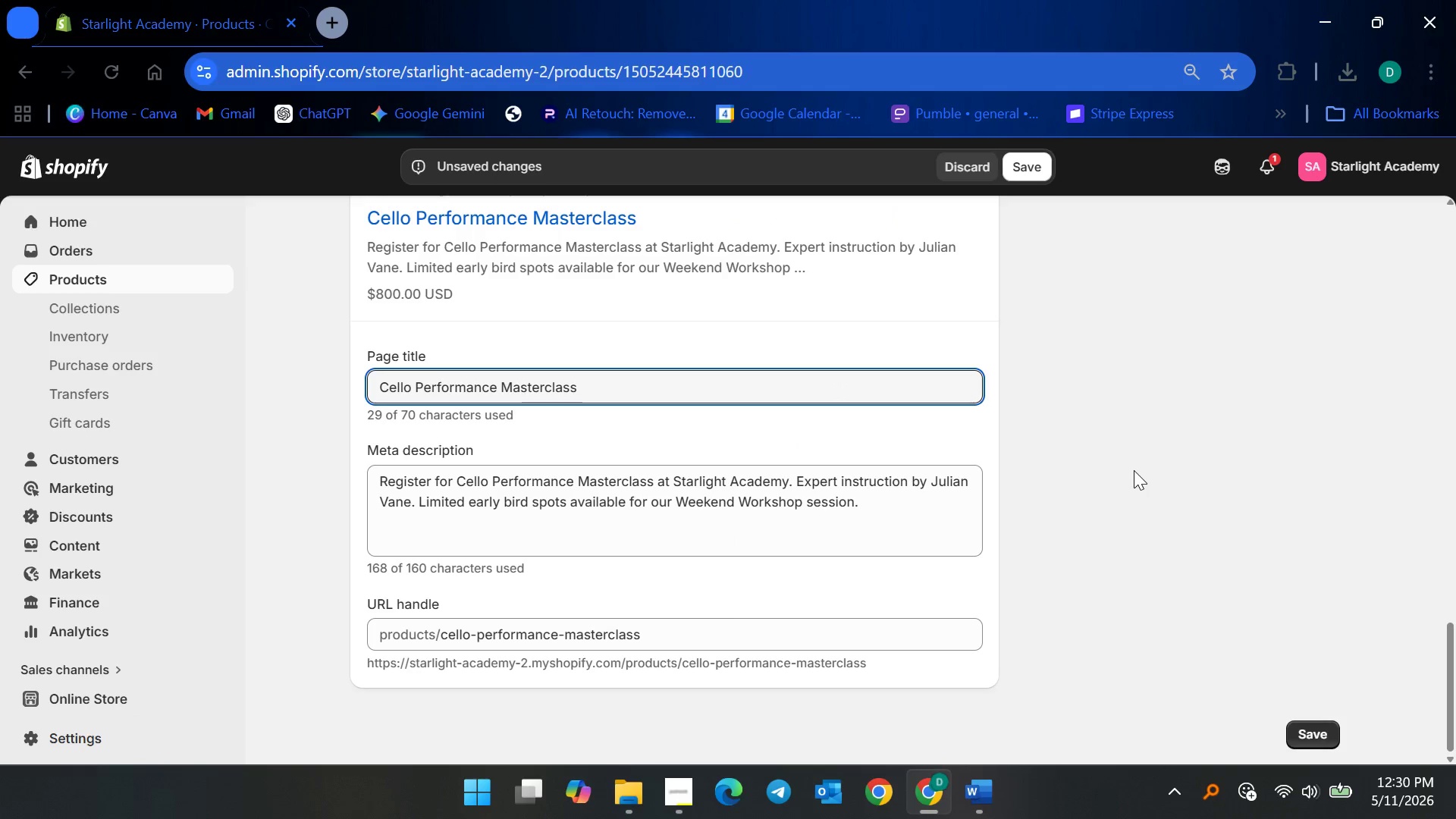 
type(Advanced )
 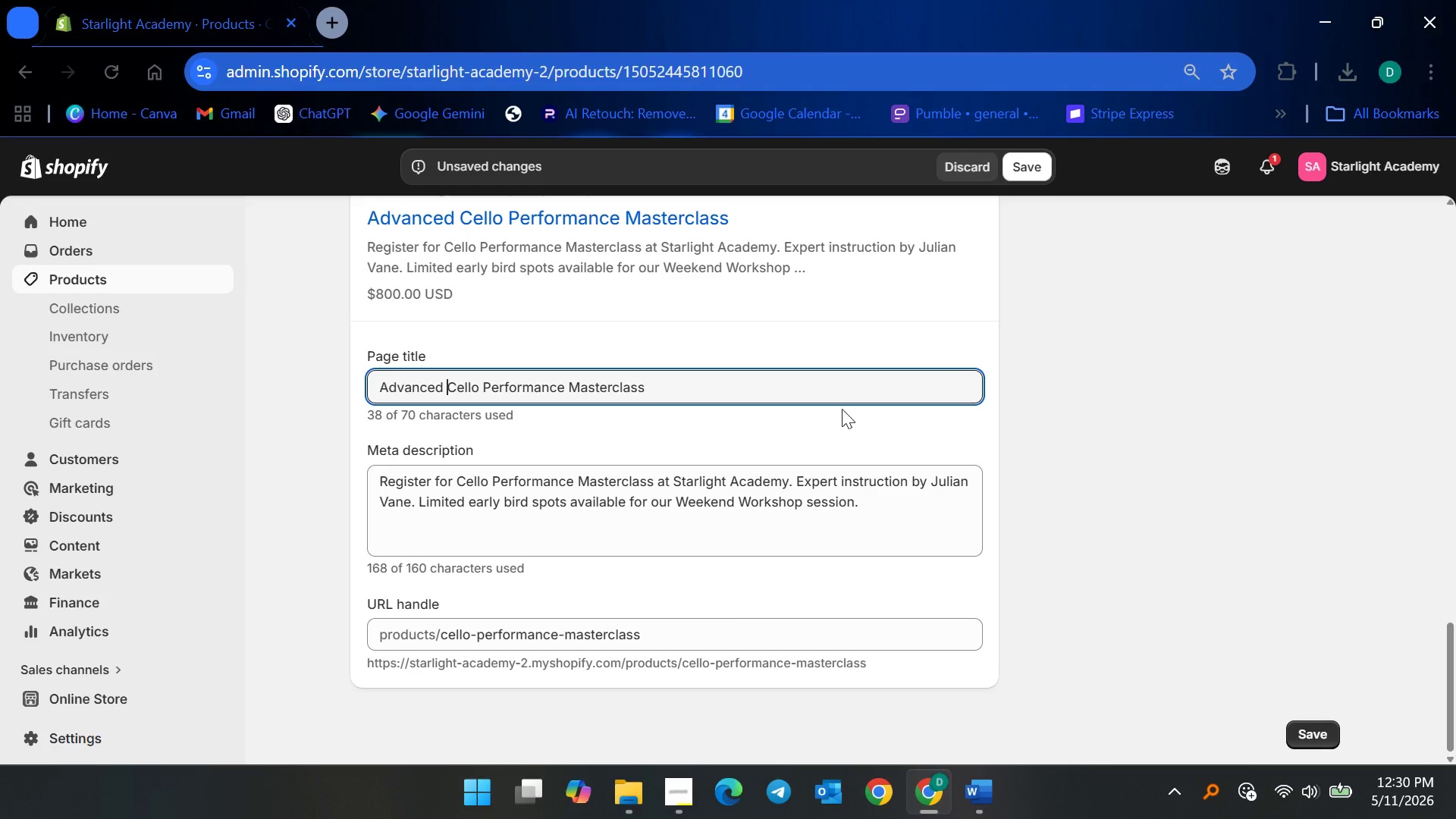 
type( | Starlight Academy)
 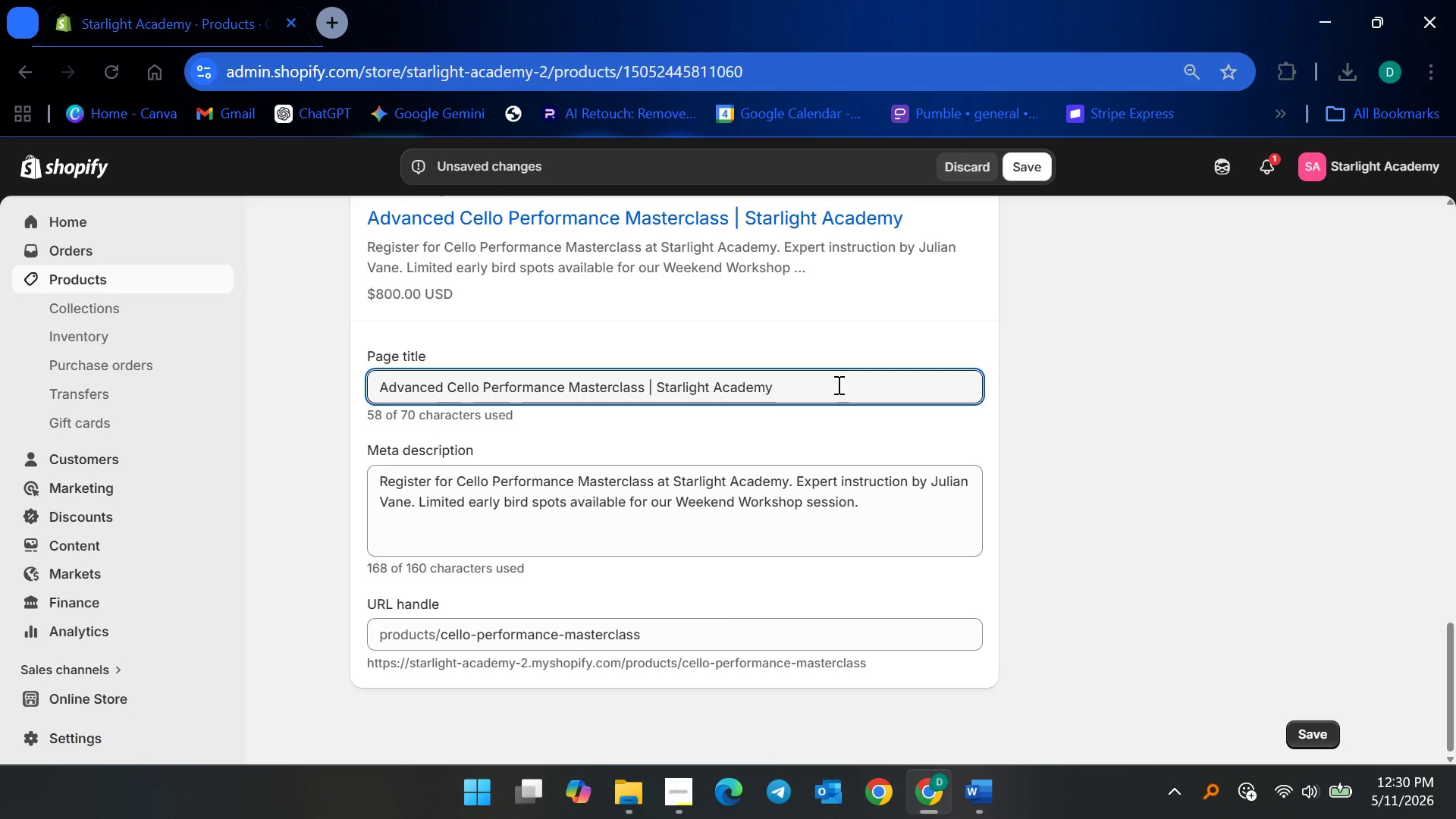 
key(Control+ControlLeft)
 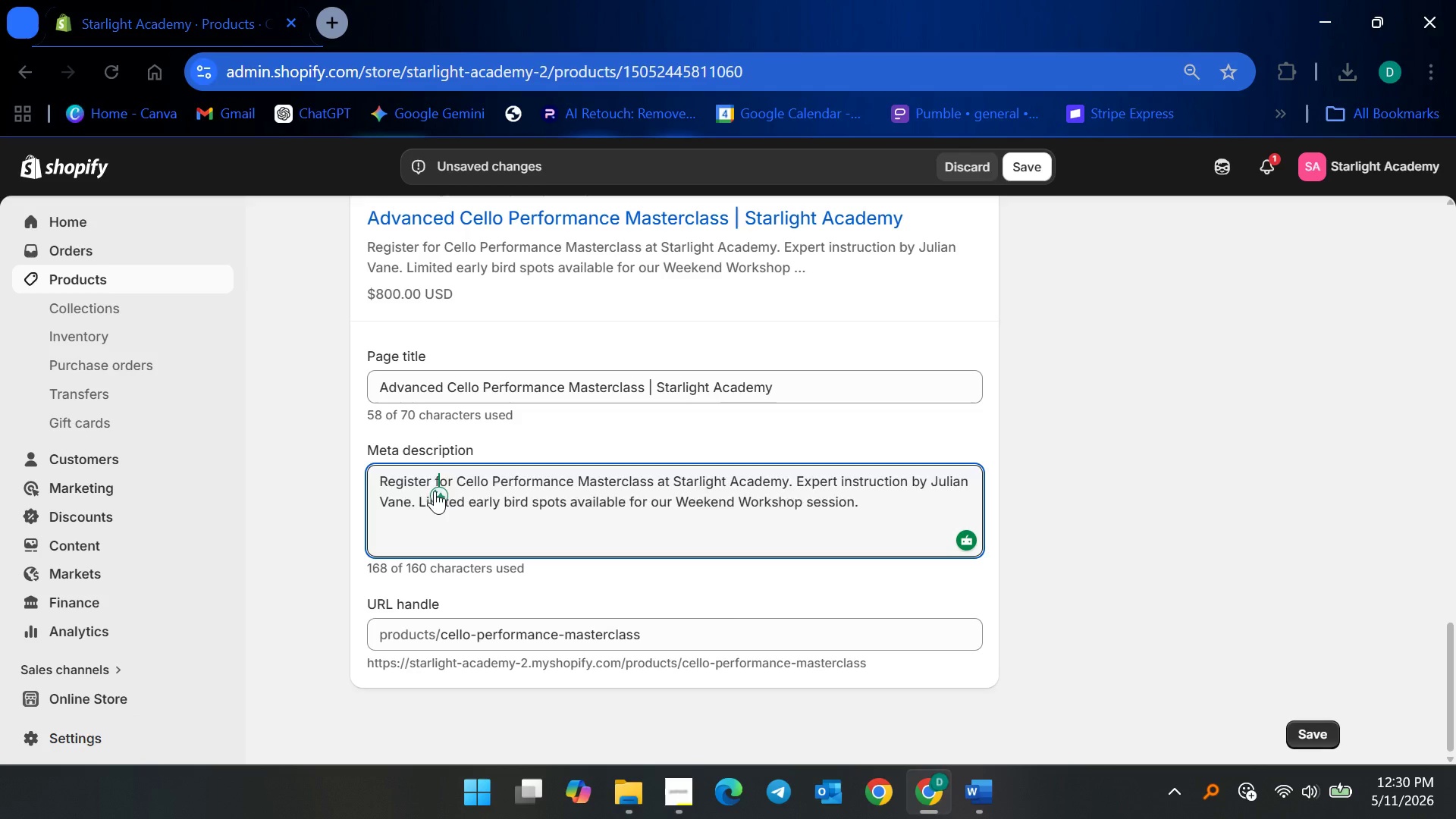 
key(Control+A)
 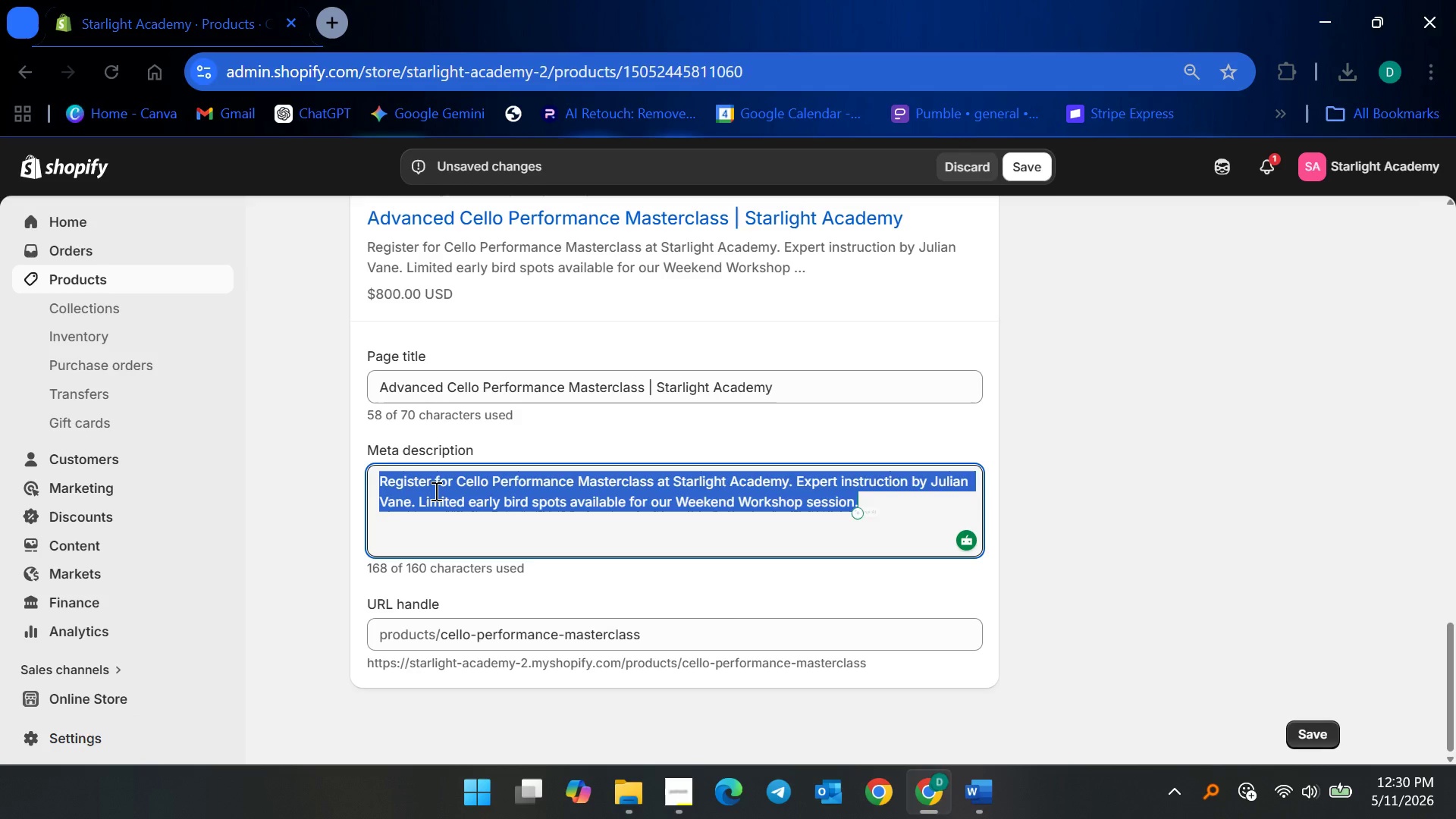 
key(Backspace)
 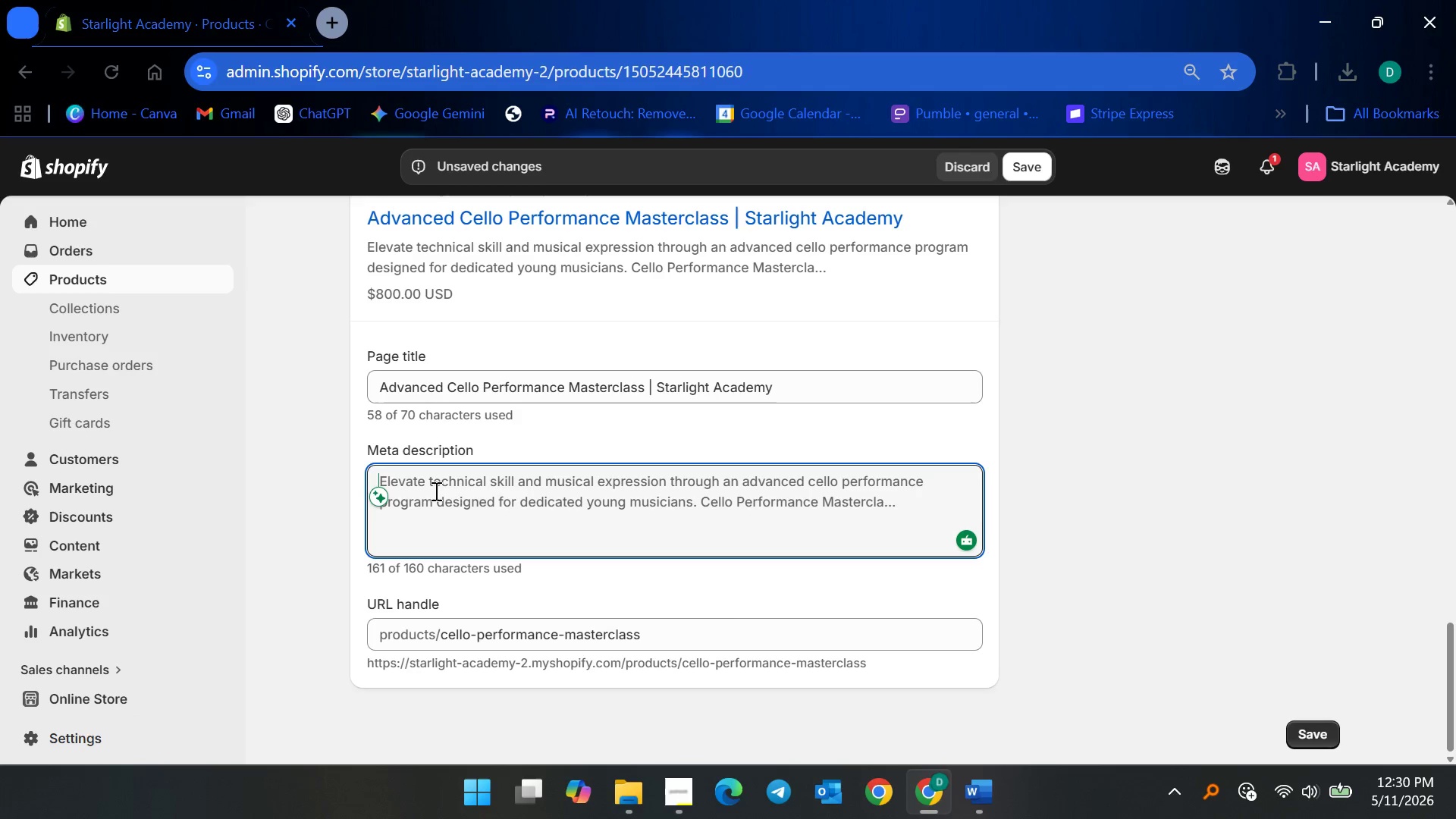 
wait(21.12)
 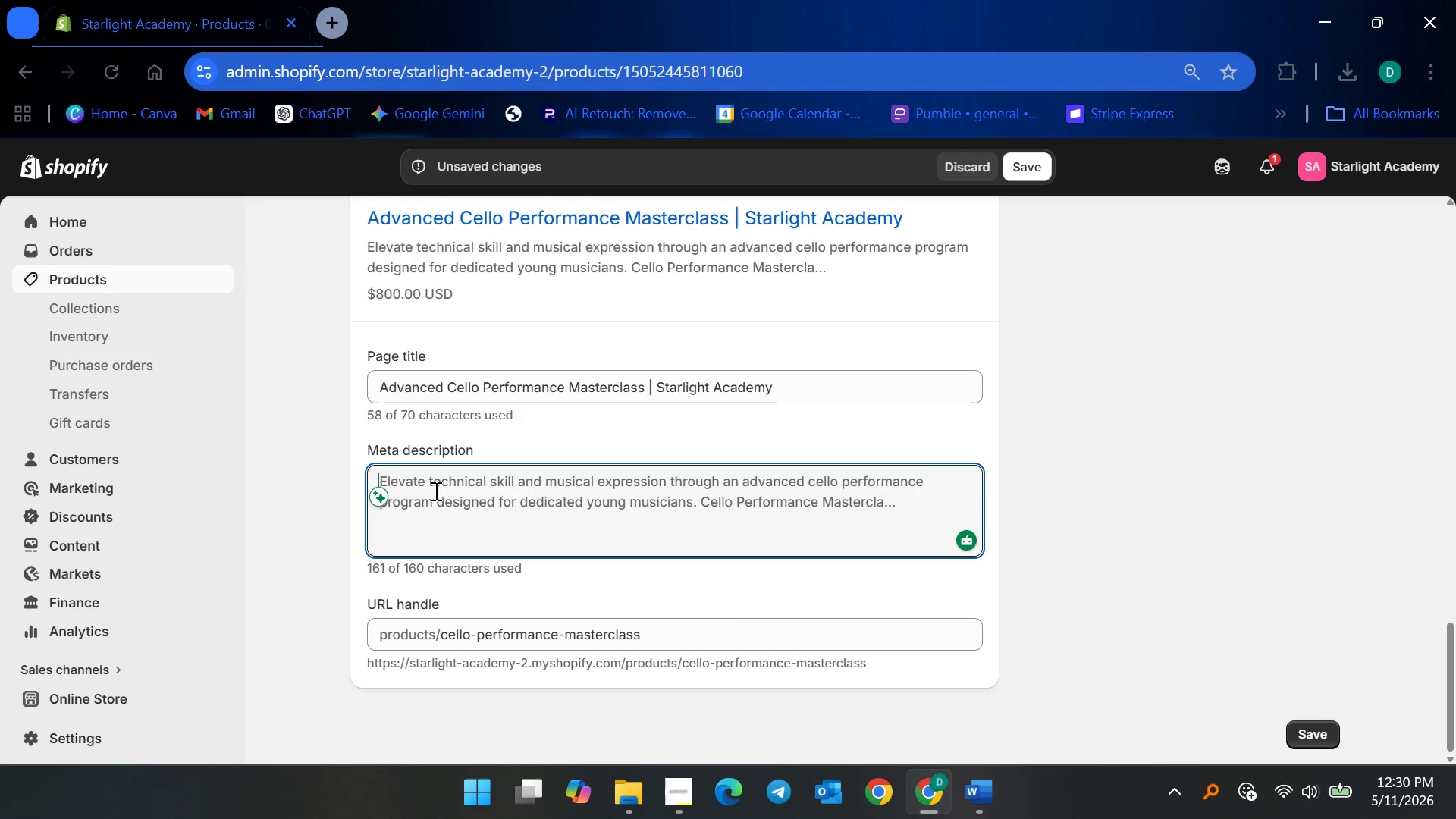 
type(Refine cello technique and stage confidence through expert coaching )
key(Backspace)
type(, end)
key(Backspace)
type(semble, )
key(Backspace)
key(Backspace)
type( practice, and advanced classical performance training progras)
key(Backspace)
type(ms in every session.)
 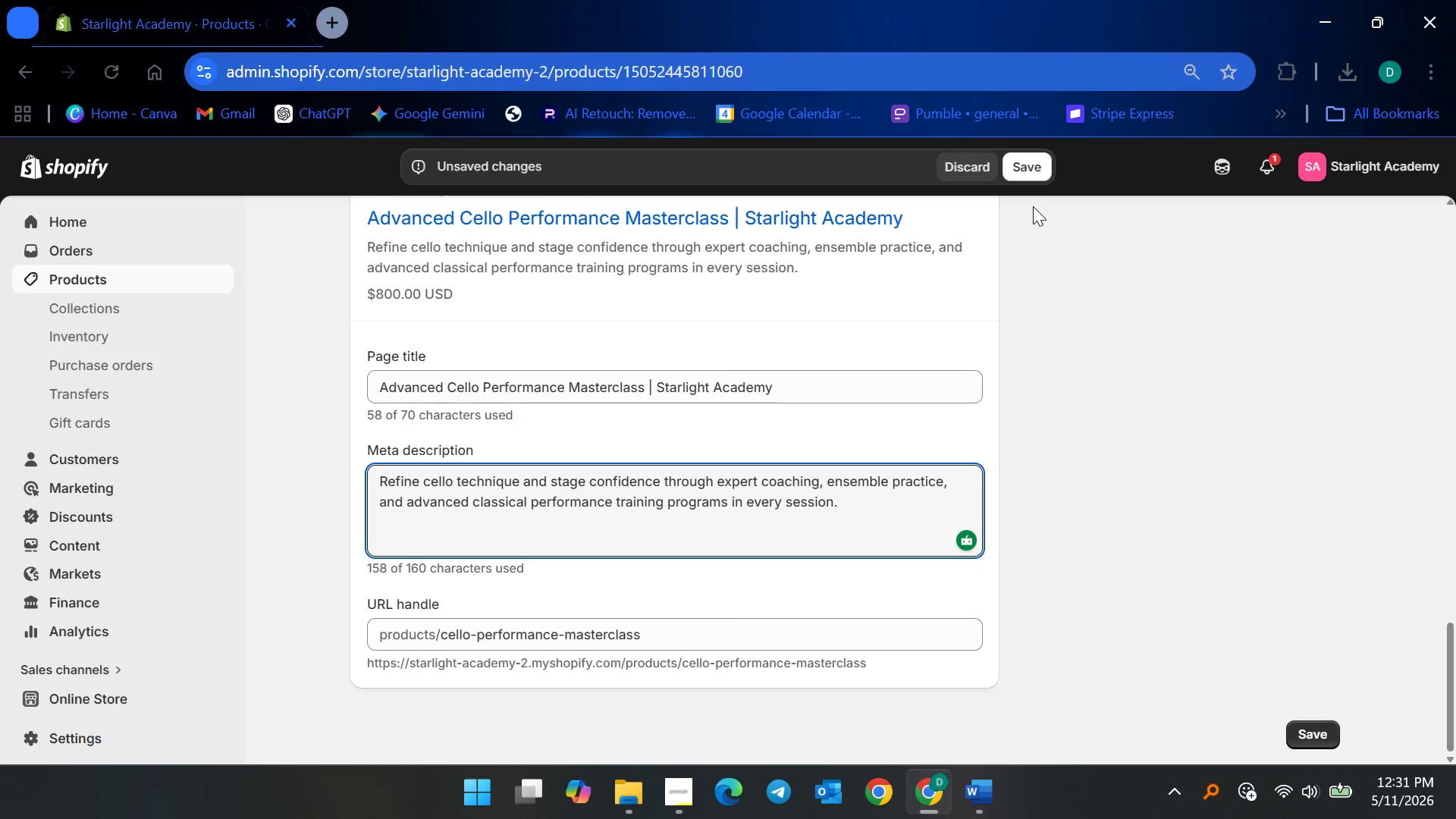 
left_click([1021, 166])
 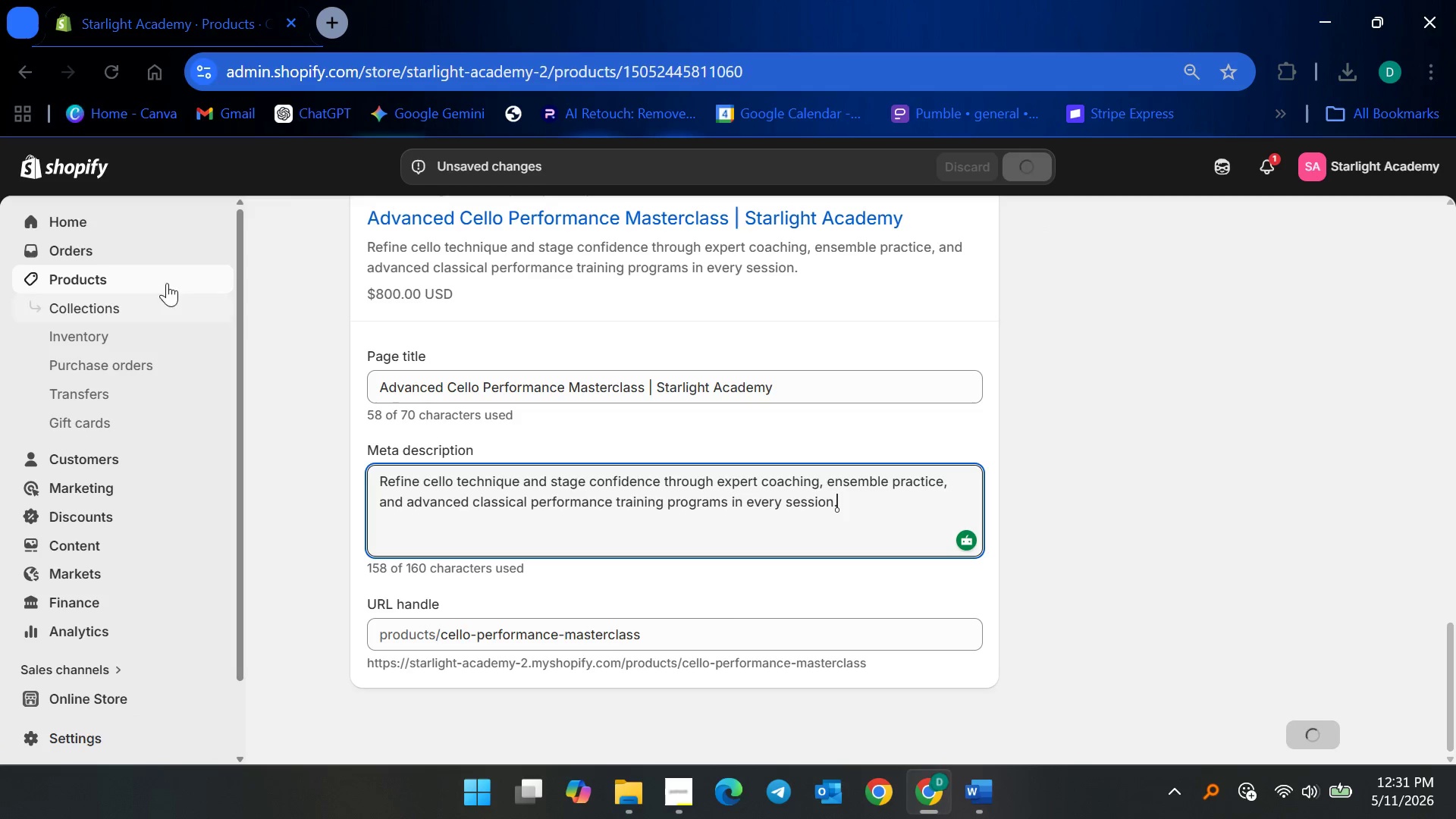 
left_click([167, 272])
 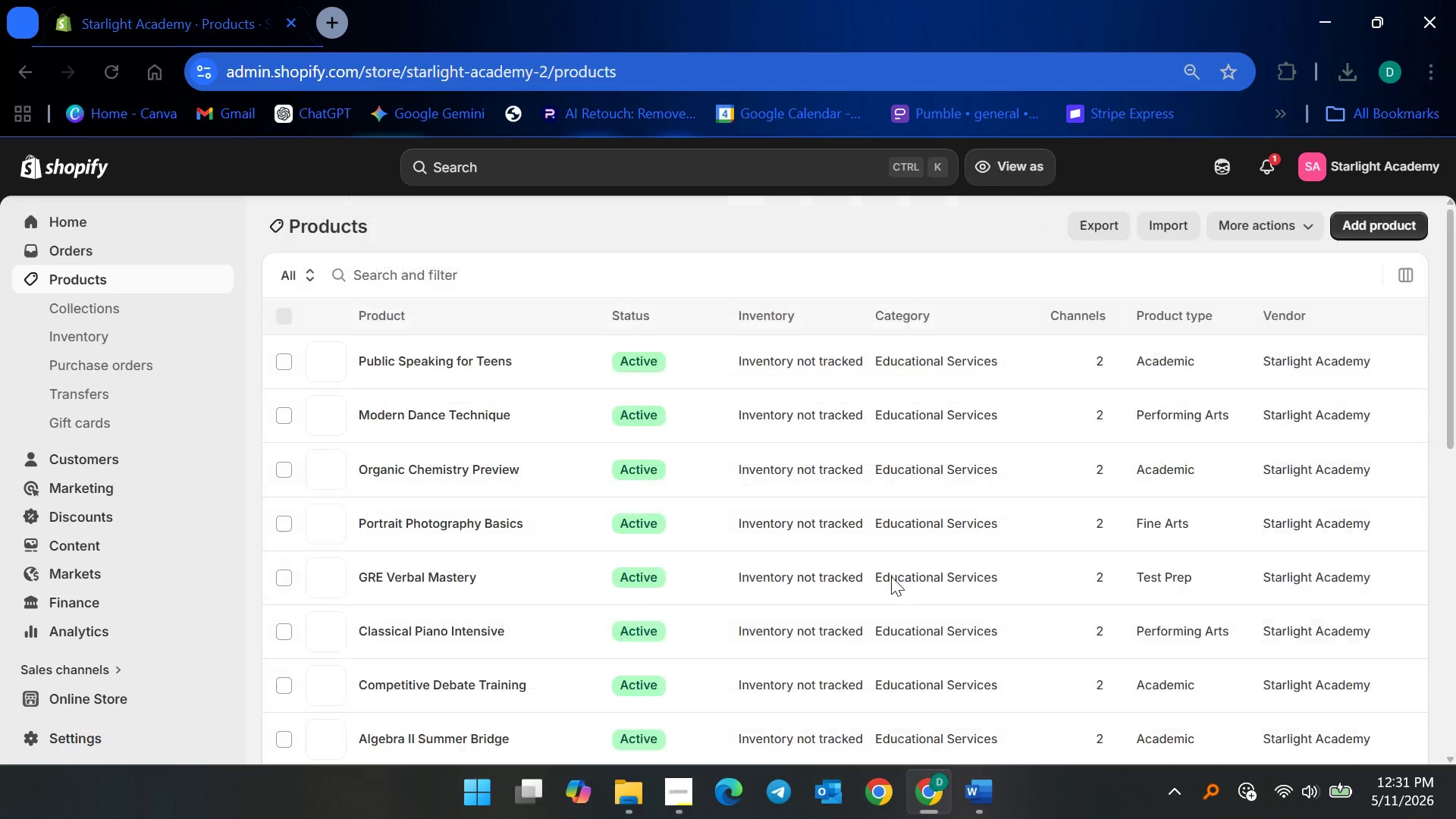 
scroll: coordinate [893, 569], scroll_direction: down, amount: 37.0
 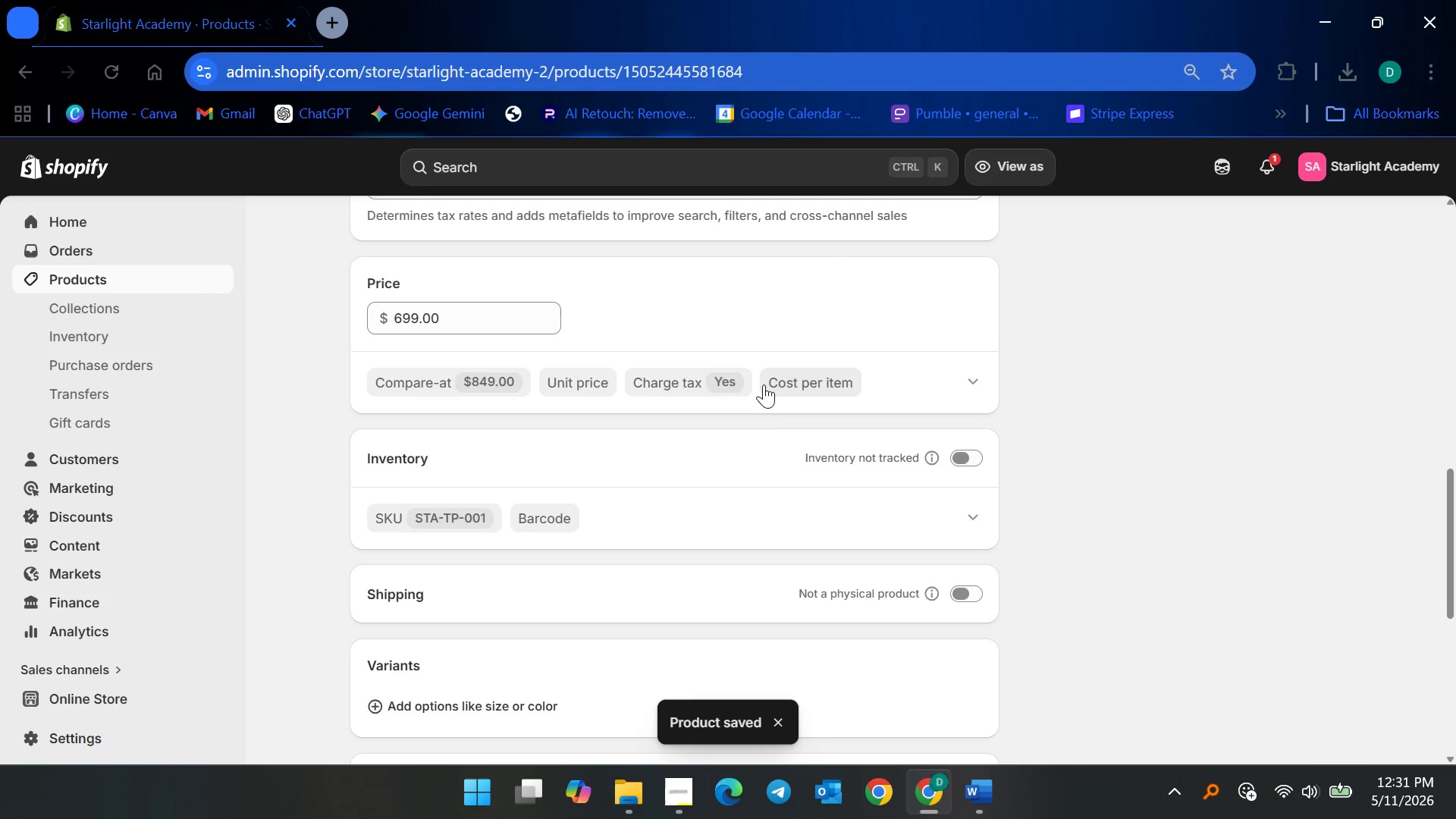 
scroll: coordinate [765, 465], scroll_direction: up, amount: 3.0
 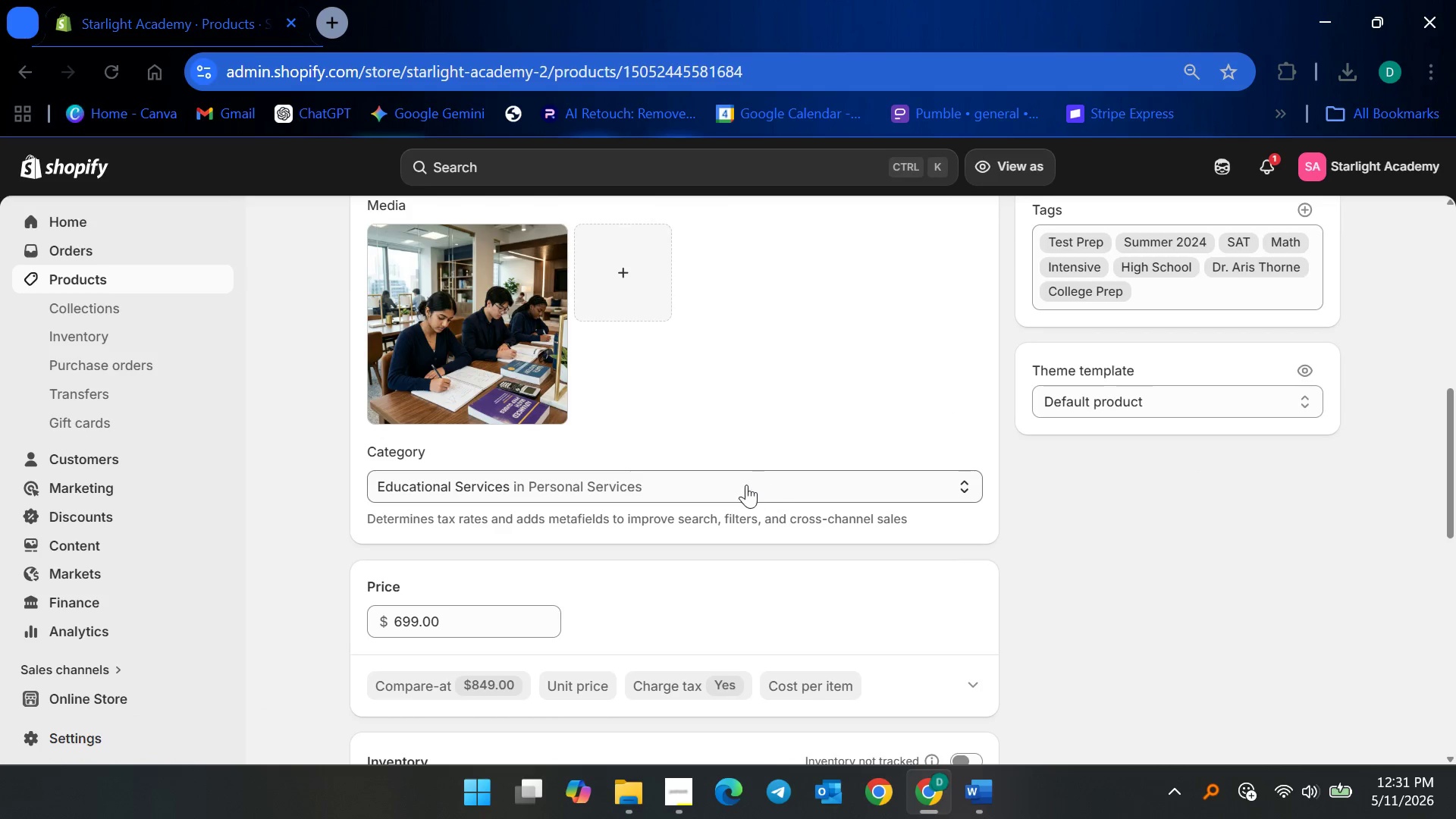 
scroll: coordinate [760, 574], scroll_direction: down, amount: 14.0
 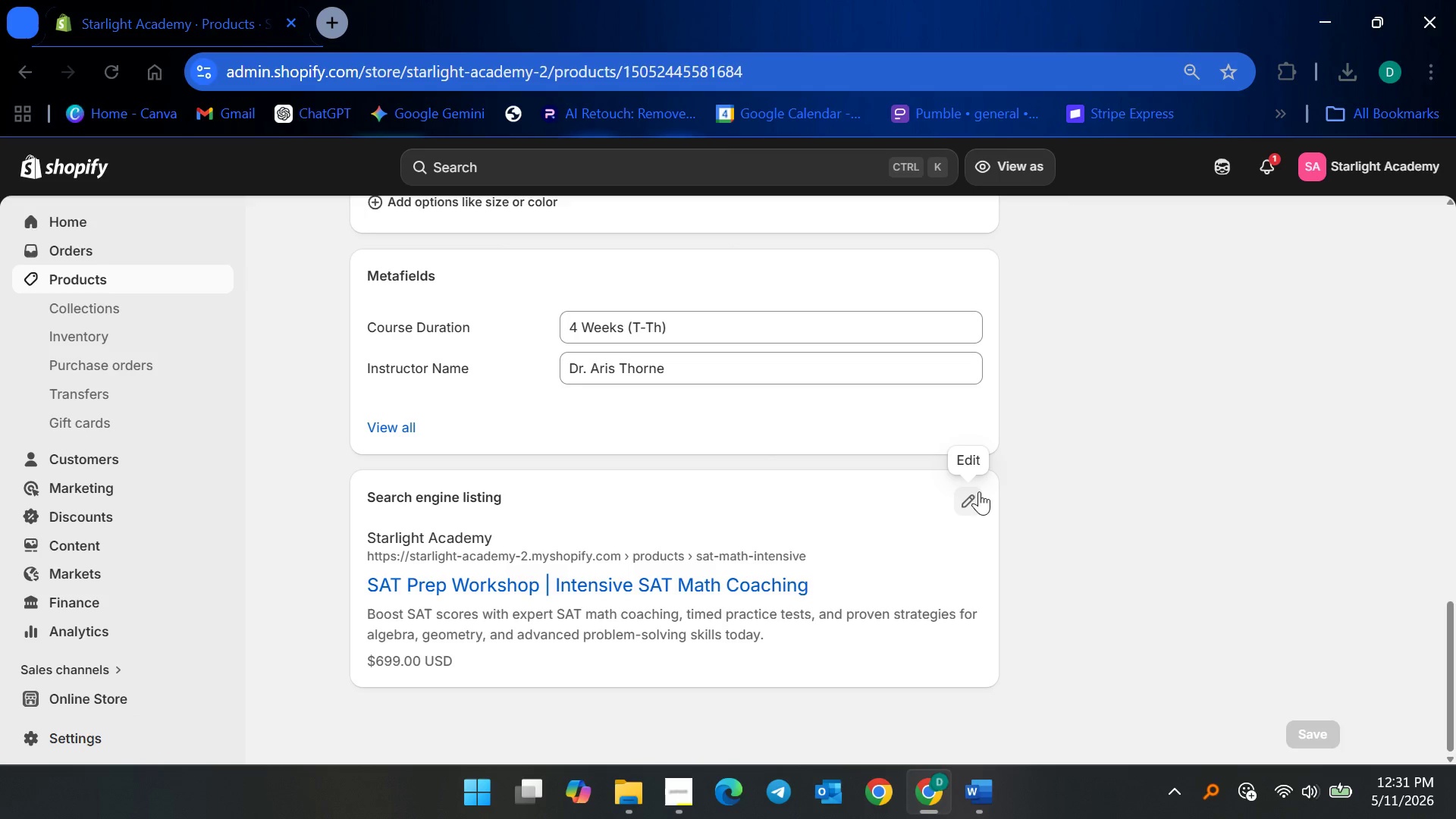 
left_click([978, 491])
 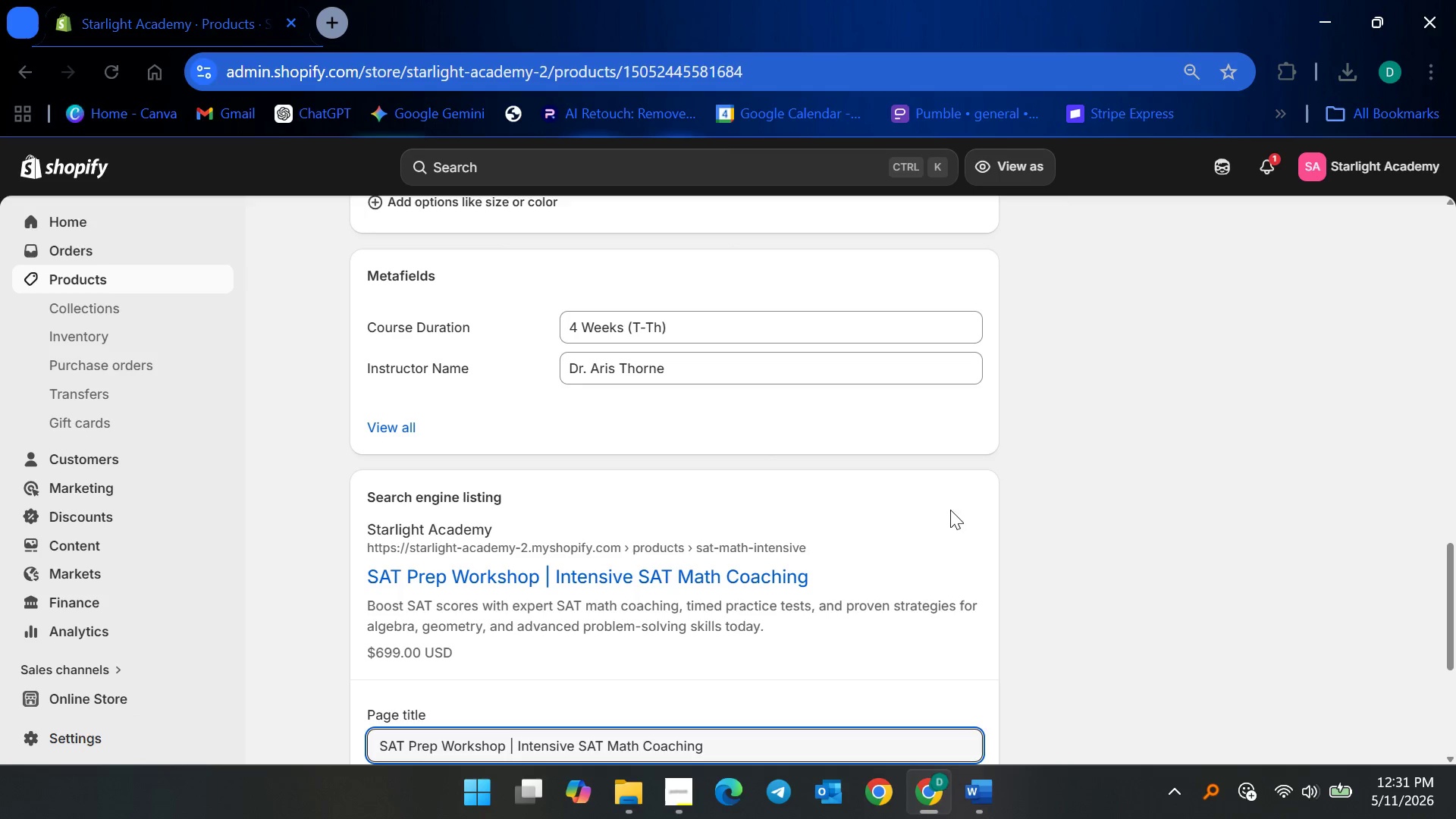 
scroll: coordinate [846, 559], scroll_direction: down, amount: 6.0
 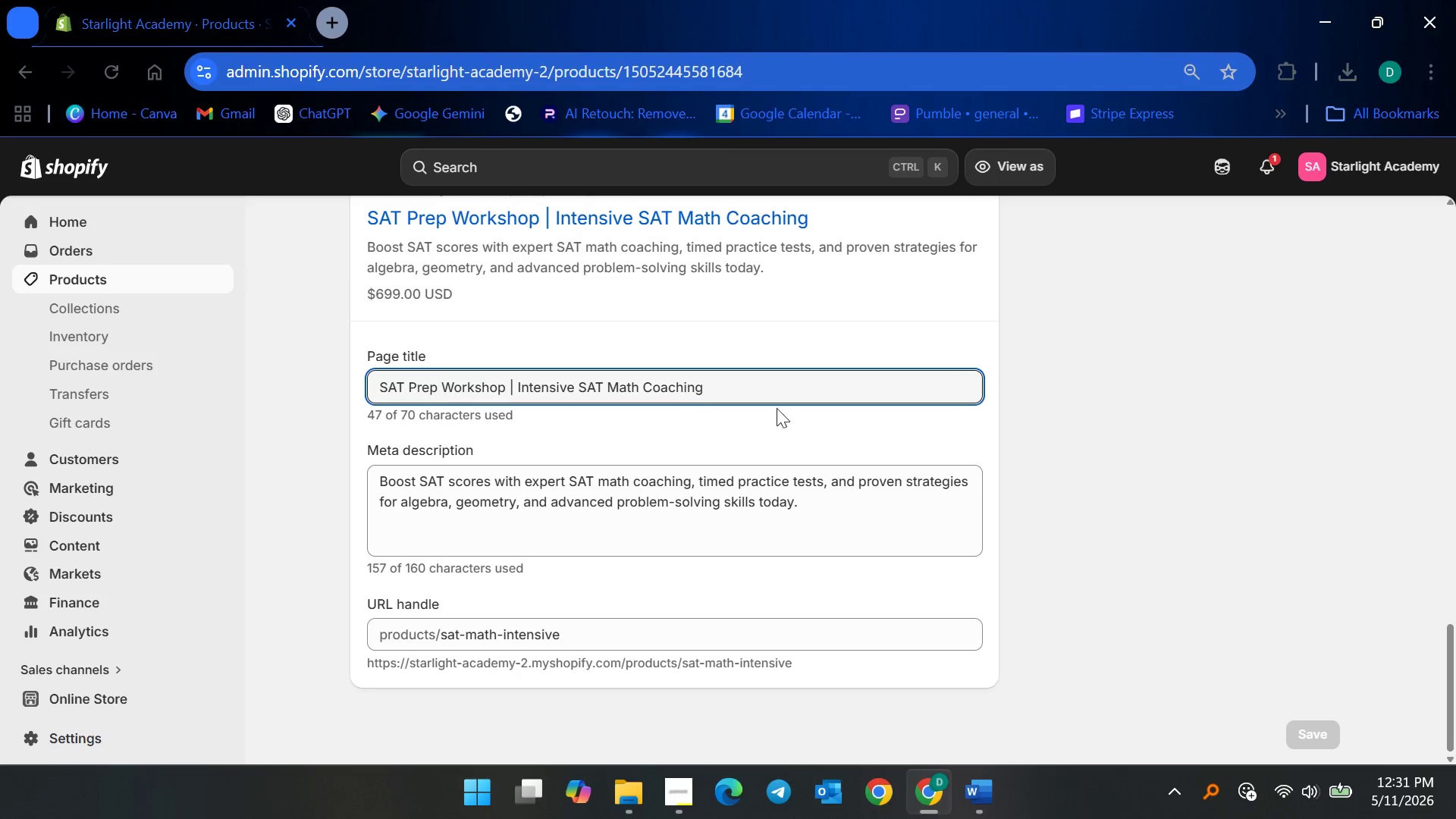 
left_click([778, 387])
 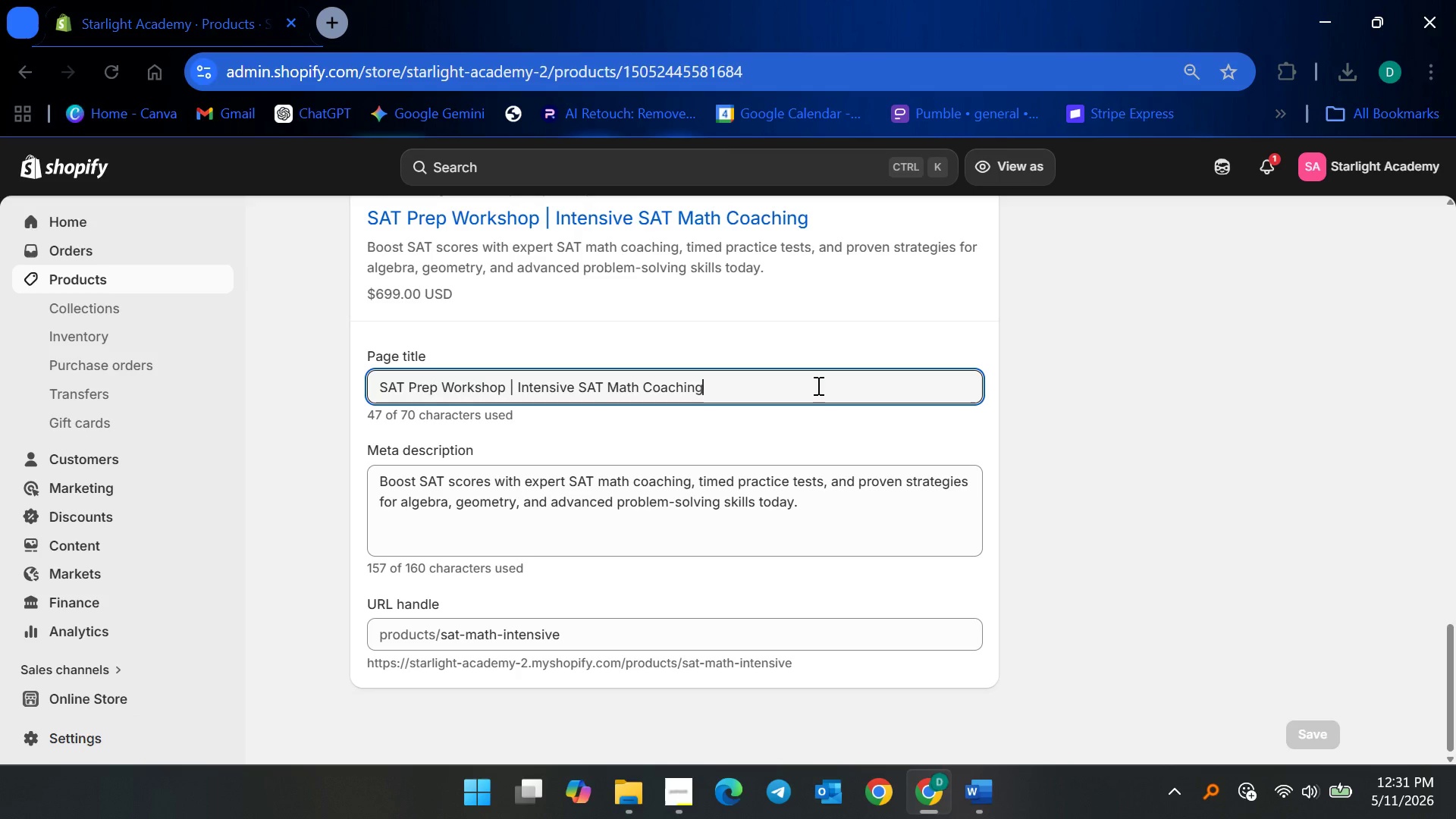 
type( | Starlight Academy)
 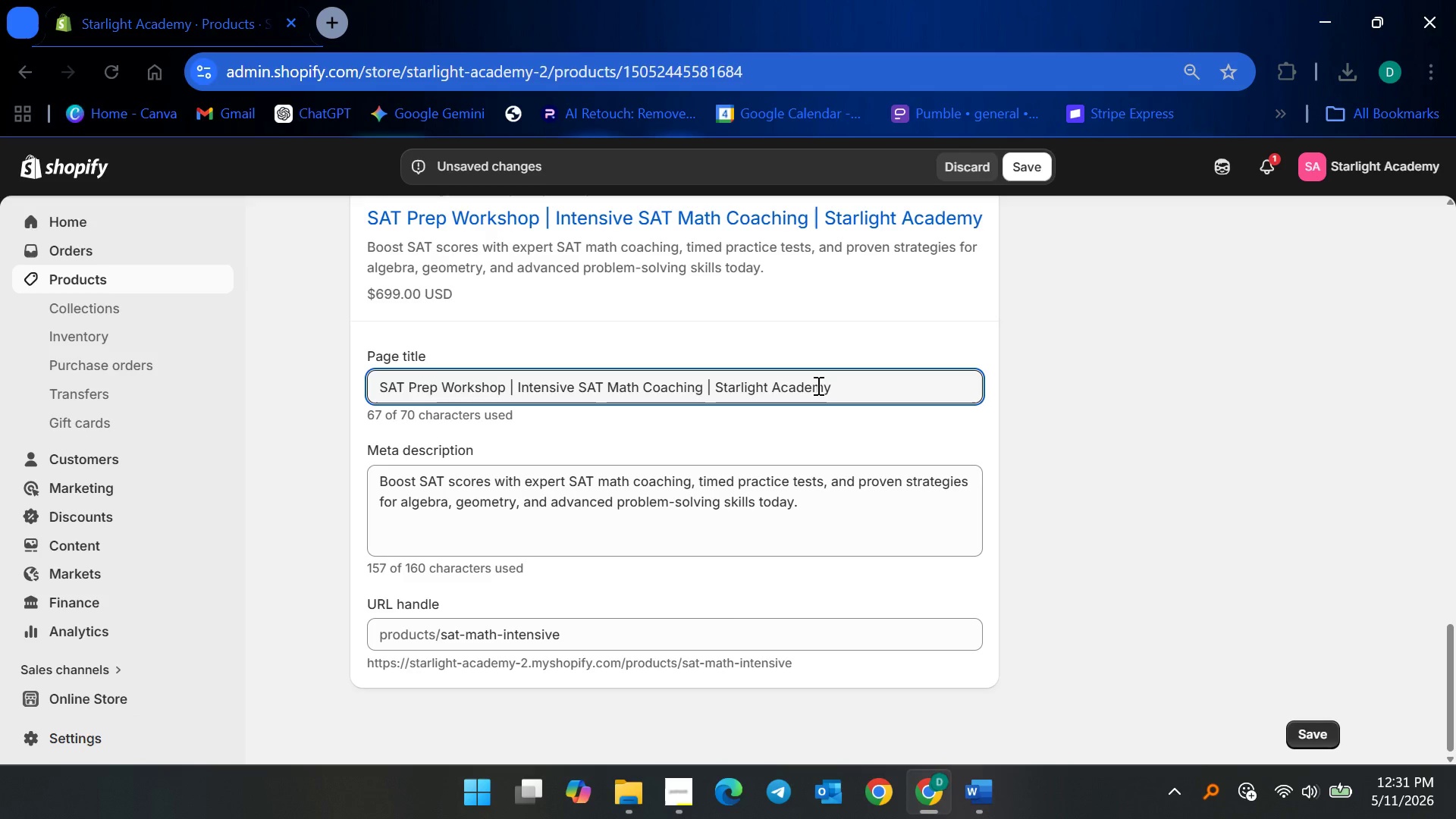 
left_click([1023, 165])
 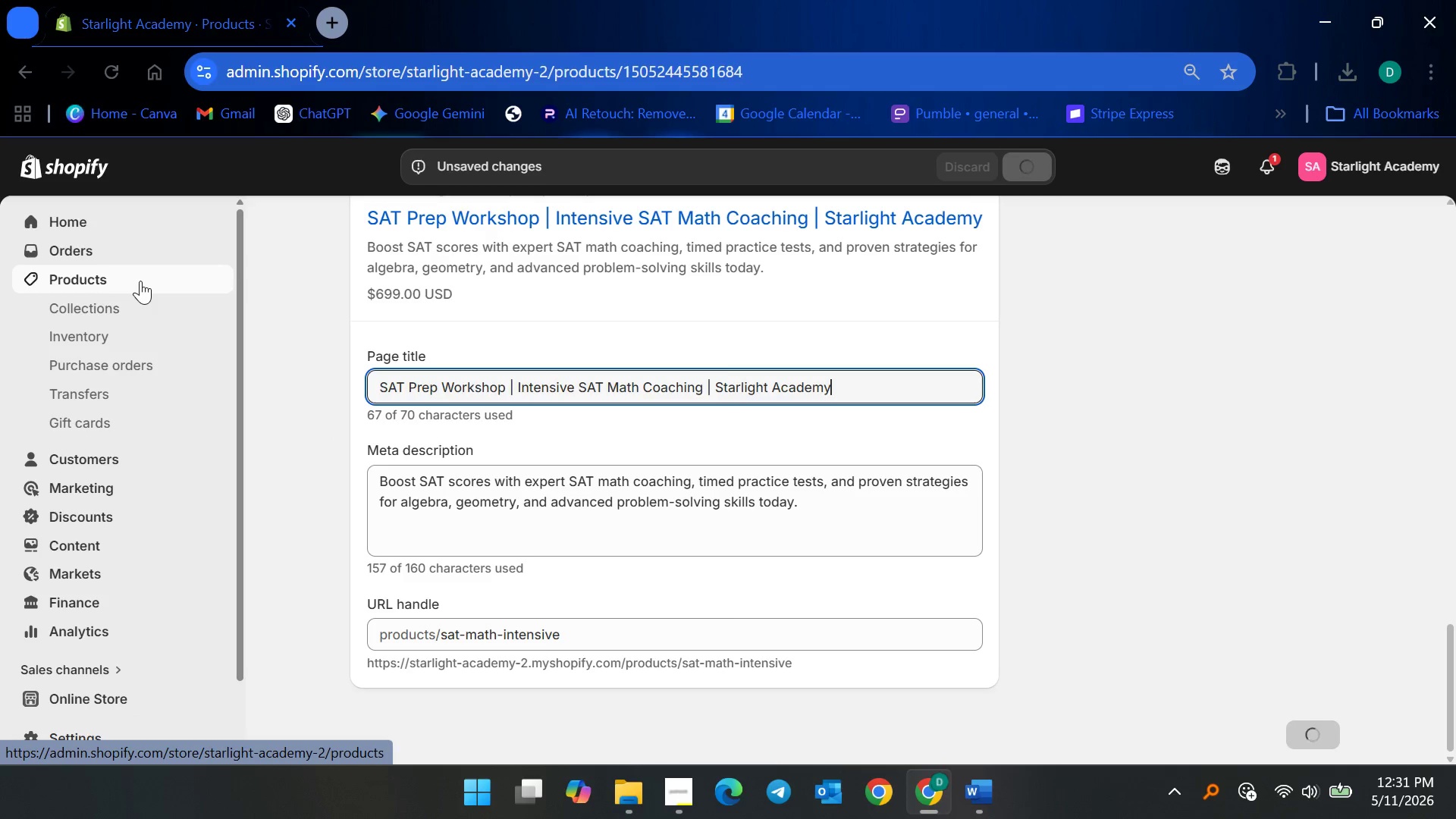 
left_click([140, 281])
 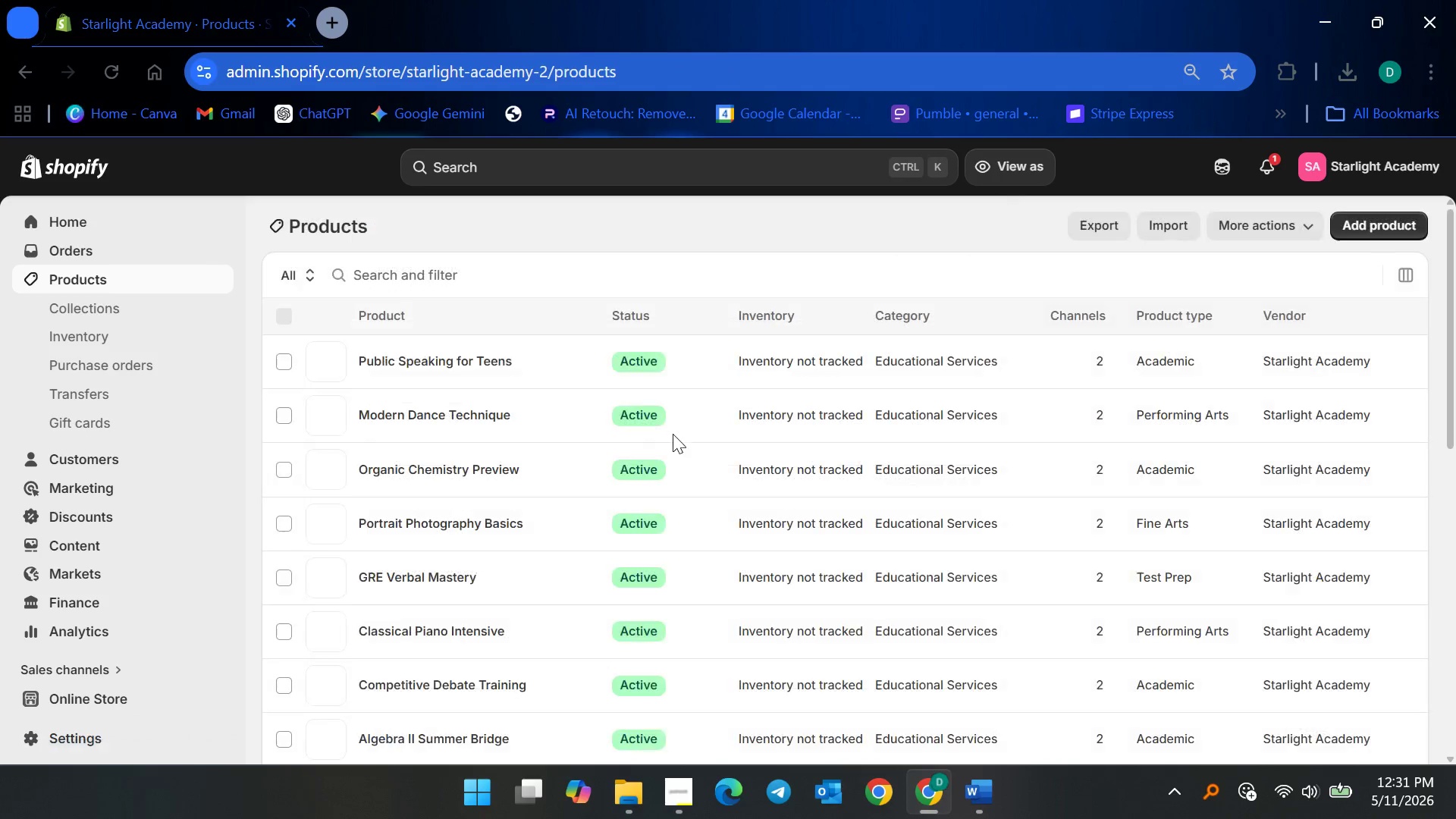 
scroll: coordinate [542, 568], scroll_direction: down, amount: 19.0
 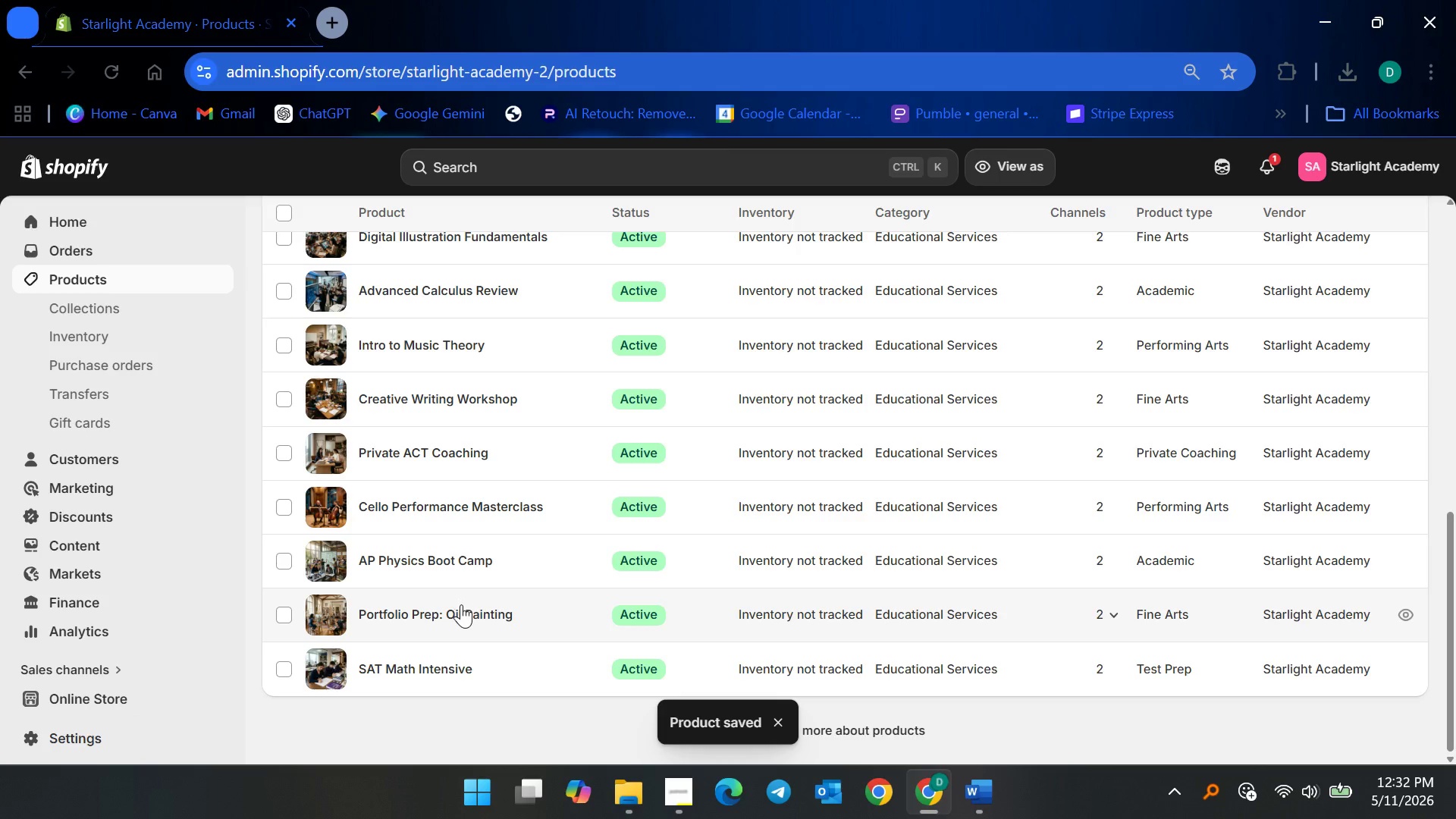 
left_click([462, 606])
 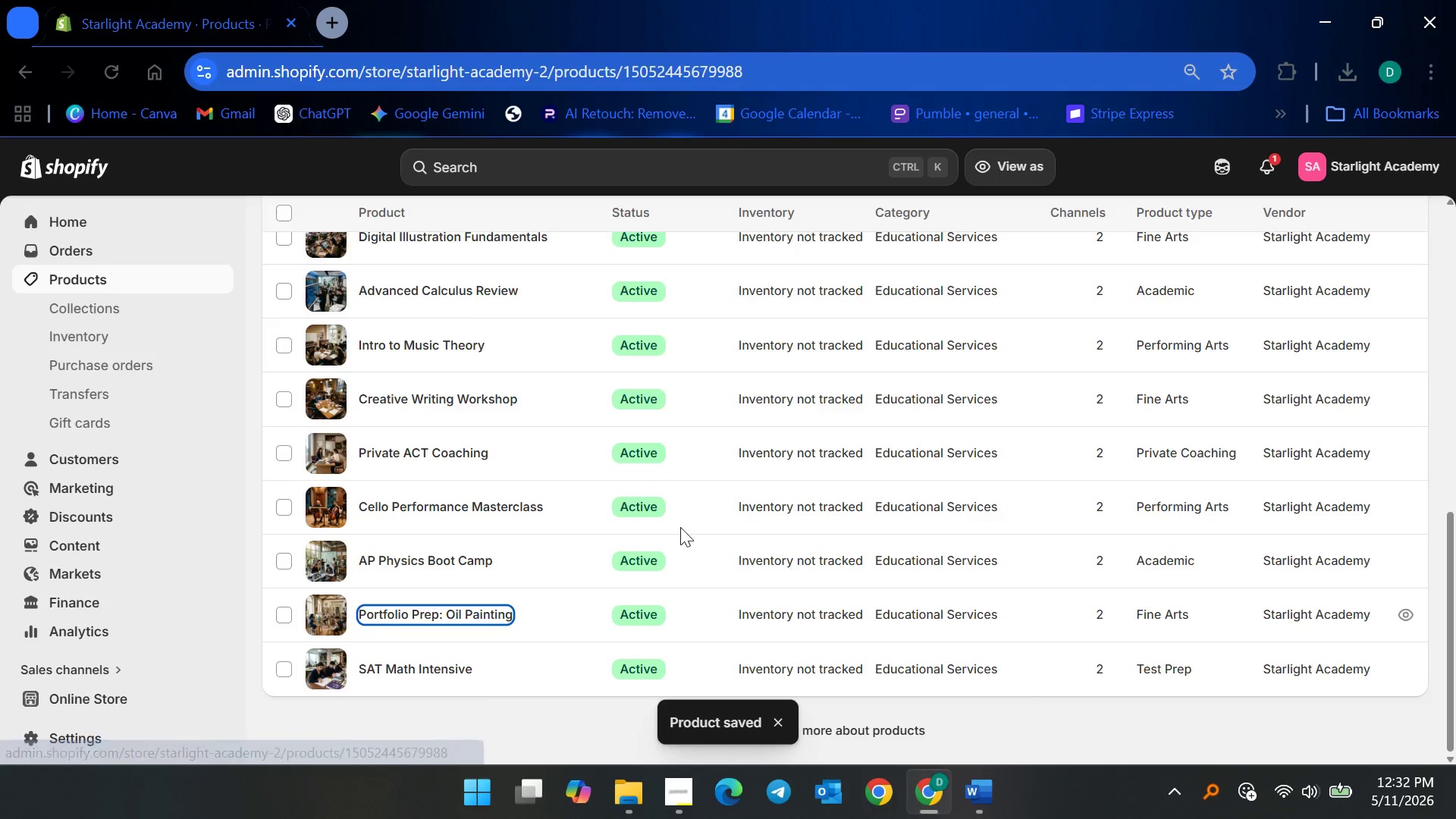 
scroll: coordinate [763, 551], scroll_direction: down, amount: 43.0
 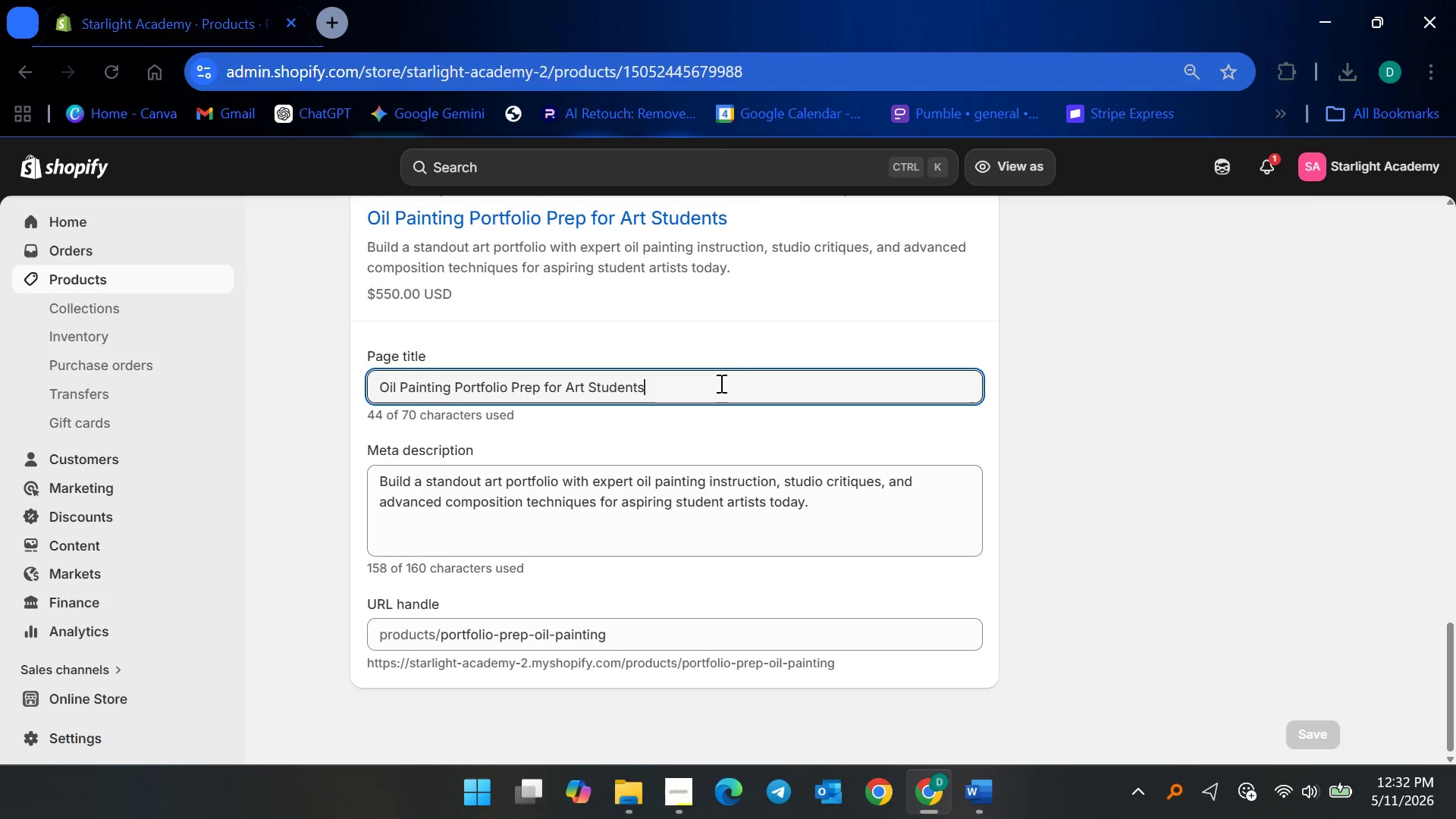 
type( | Starlight Acdemy)
 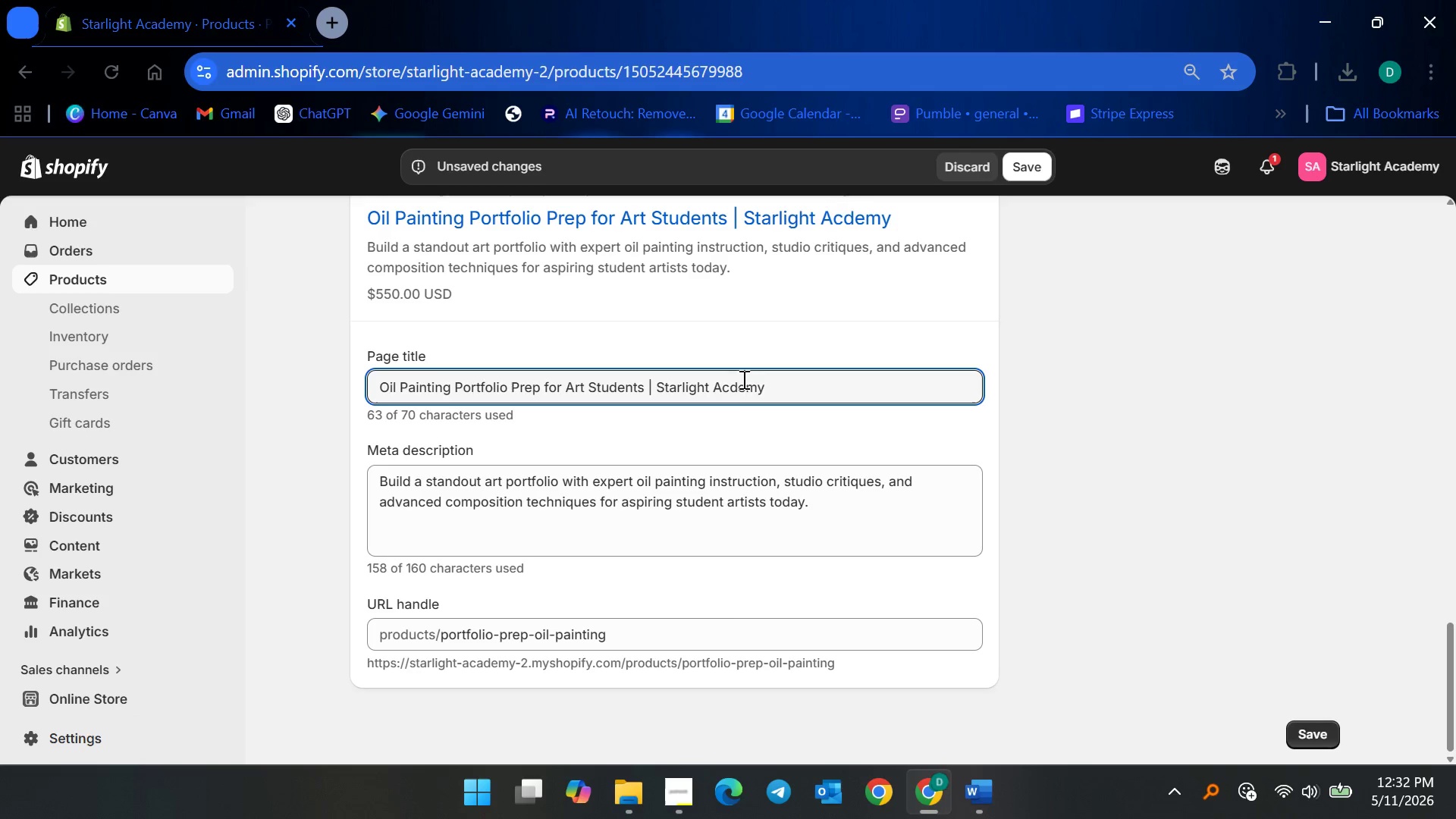 
left_click([1021, 168])
 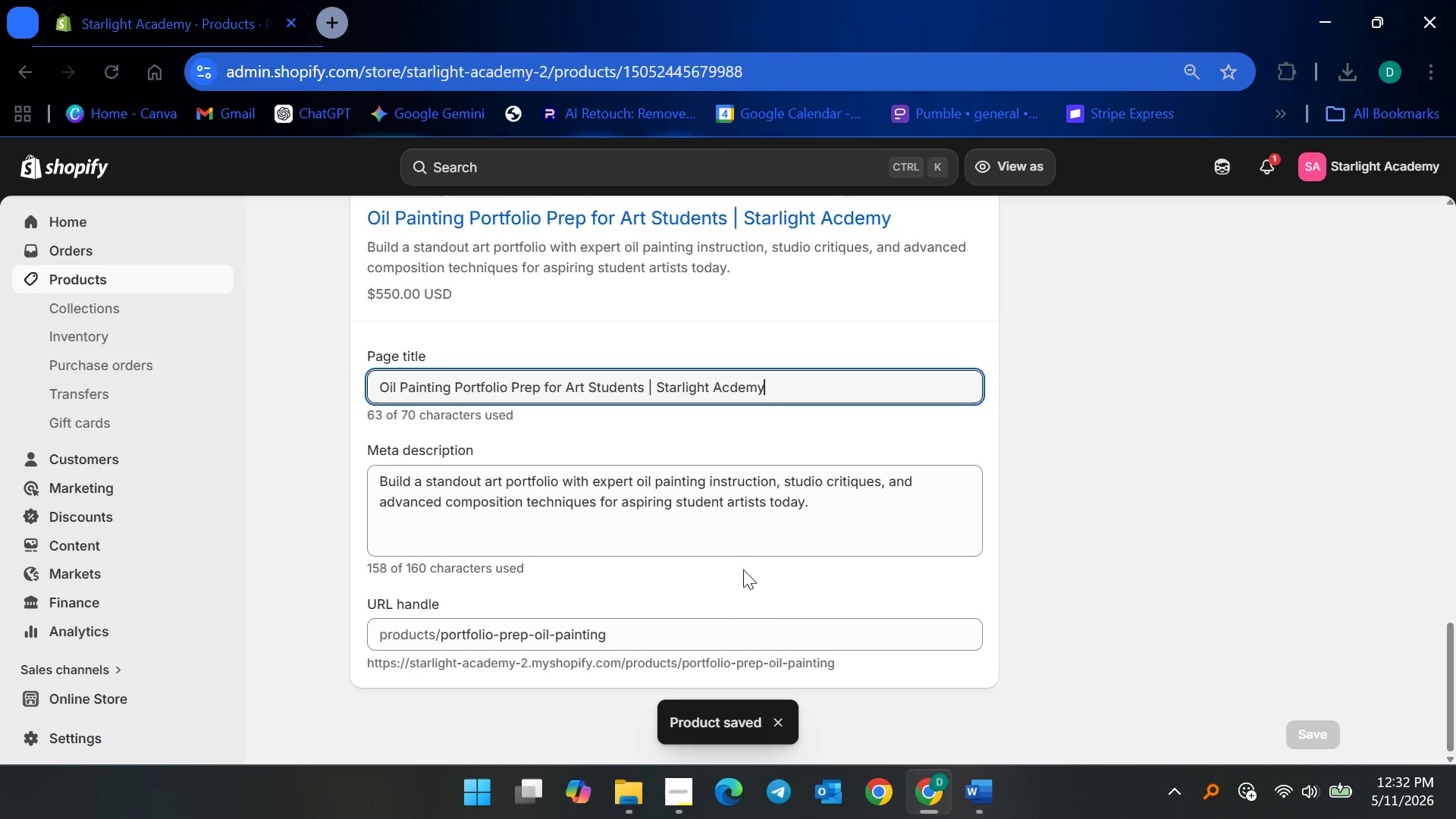 
wait(11.78)
 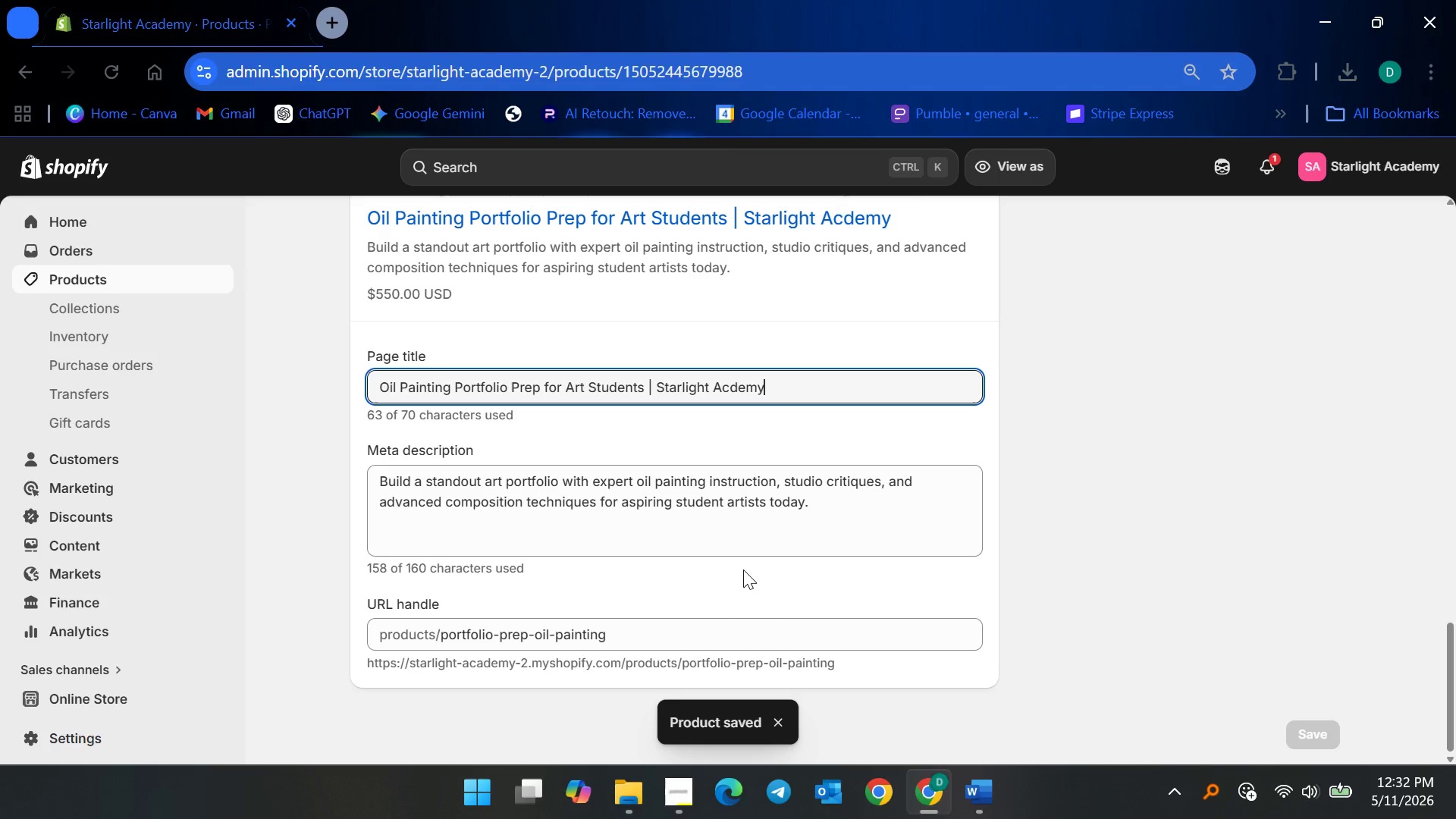 
left_click([116, 281])
 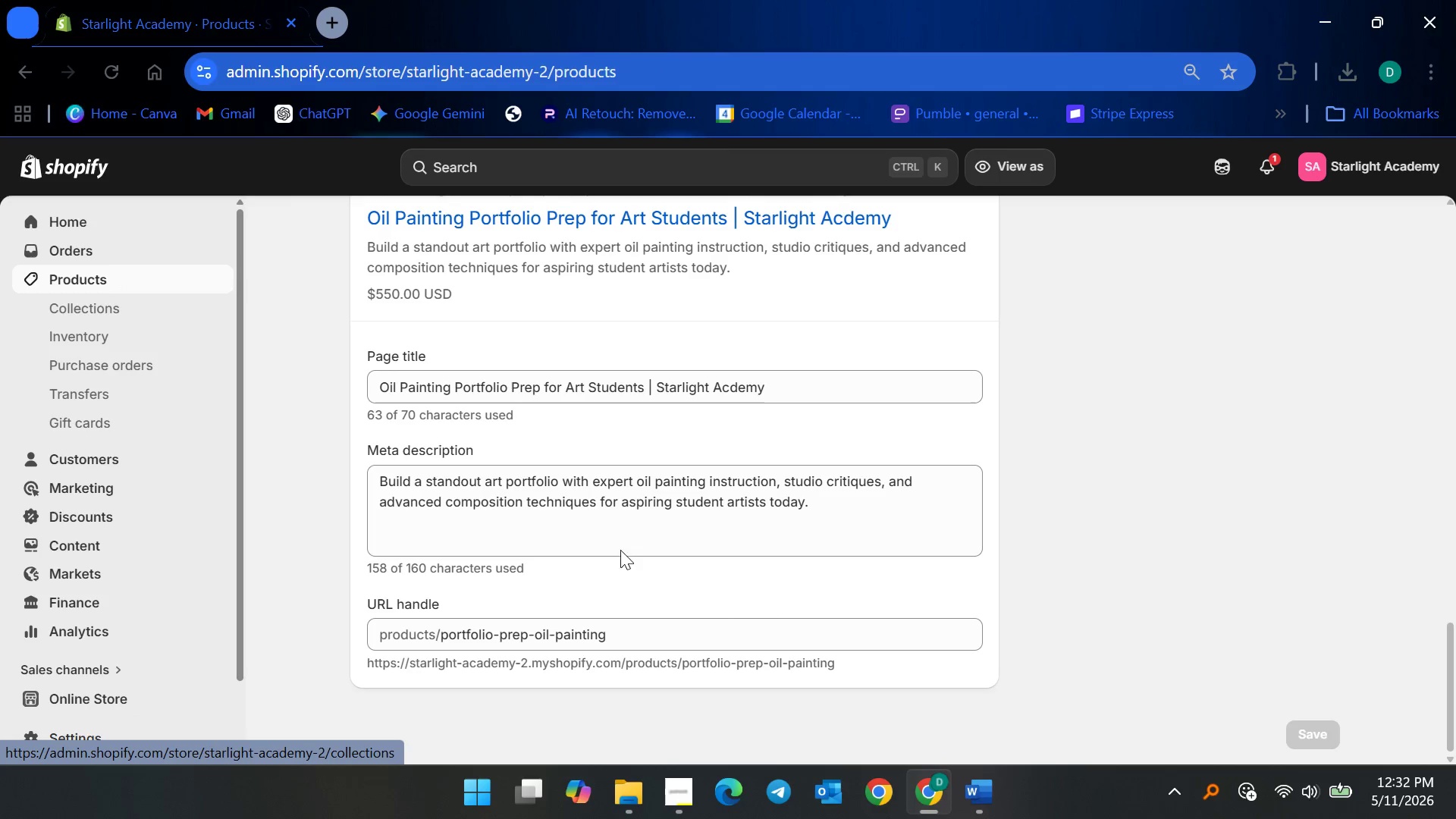 
scroll: coordinate [440, 702], scroll_direction: down, amount: 17.0
 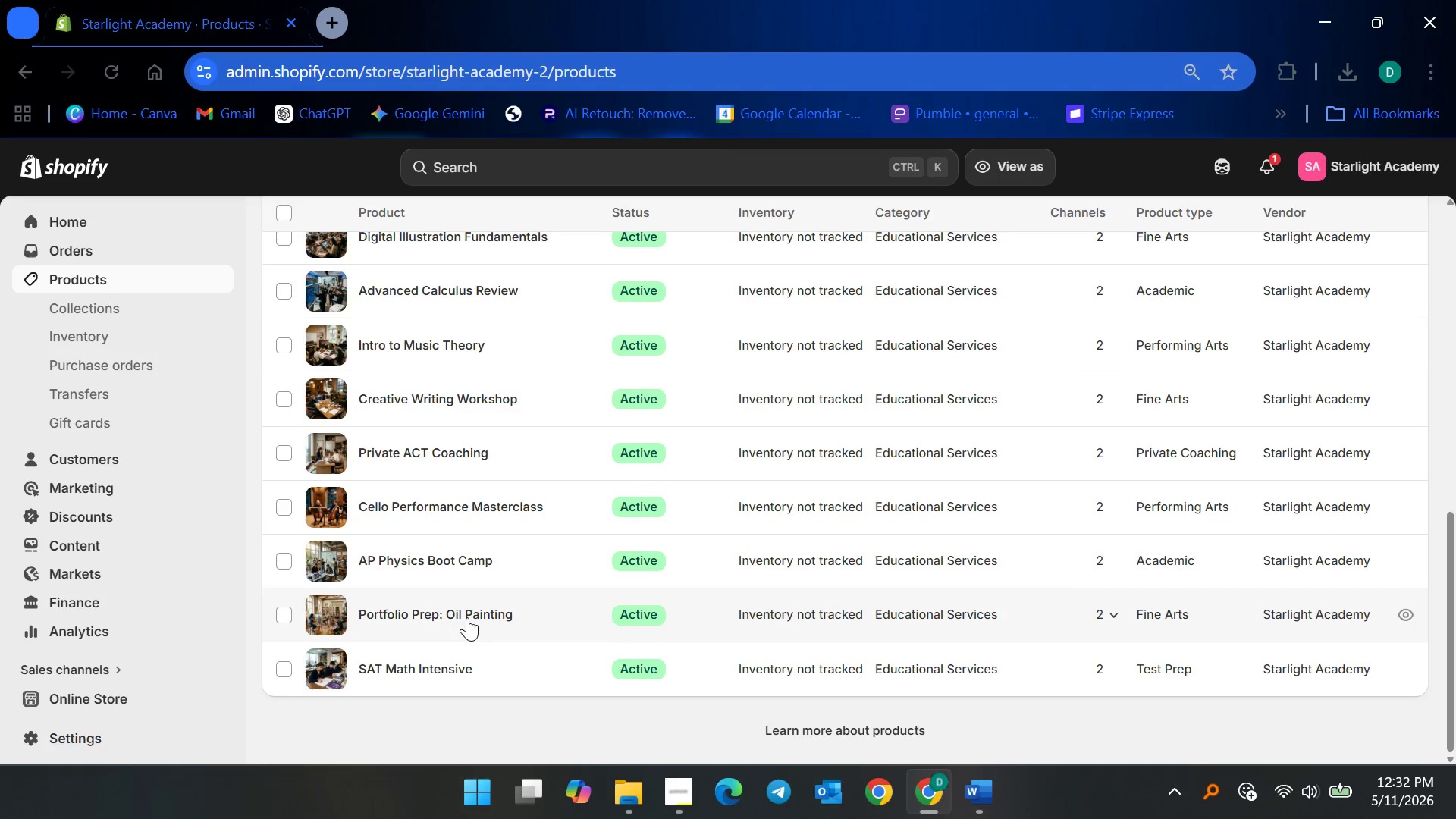 
left_click([467, 617])
 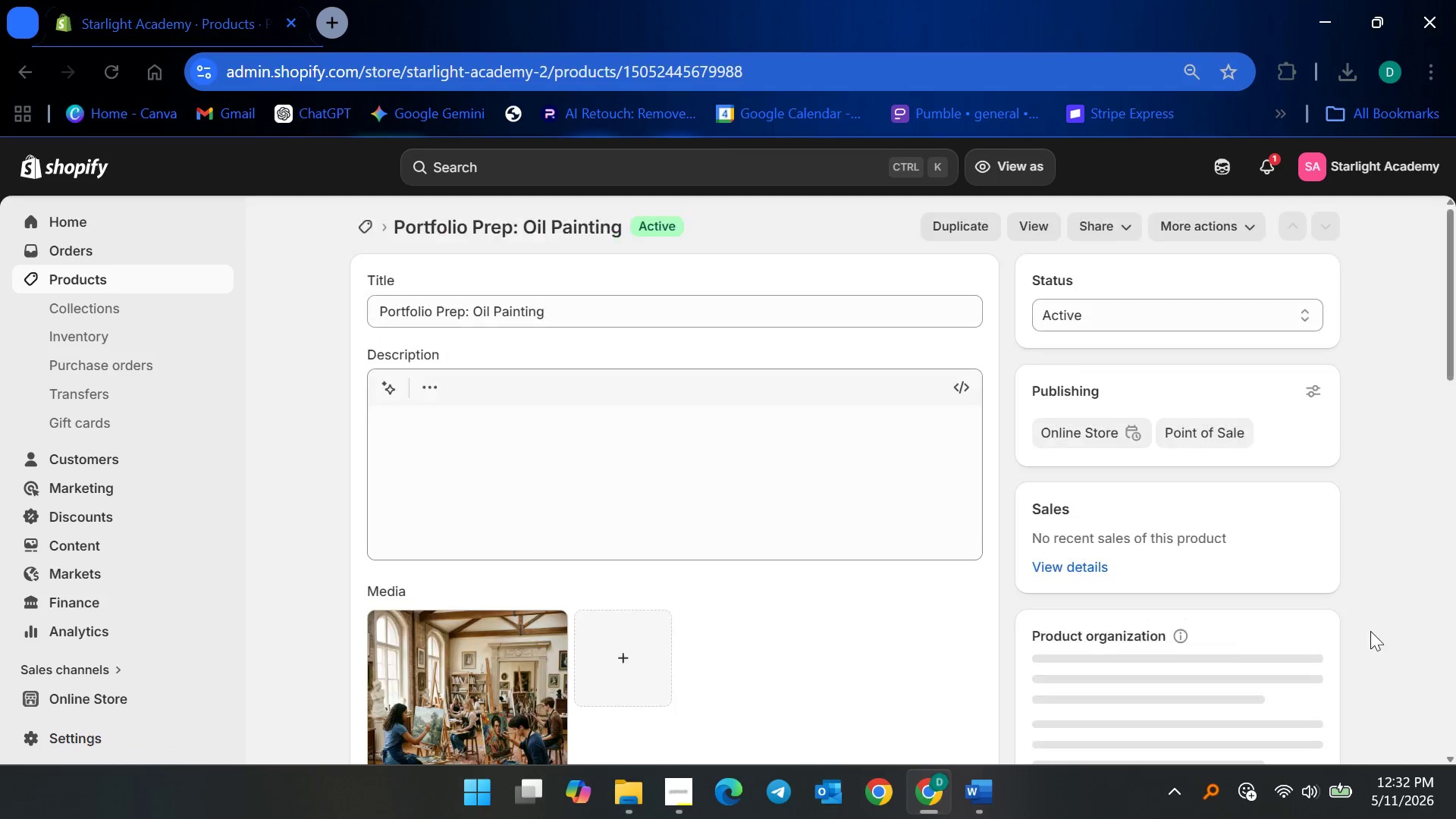 
scroll: coordinate [1207, 652], scroll_direction: down, amount: 21.0
 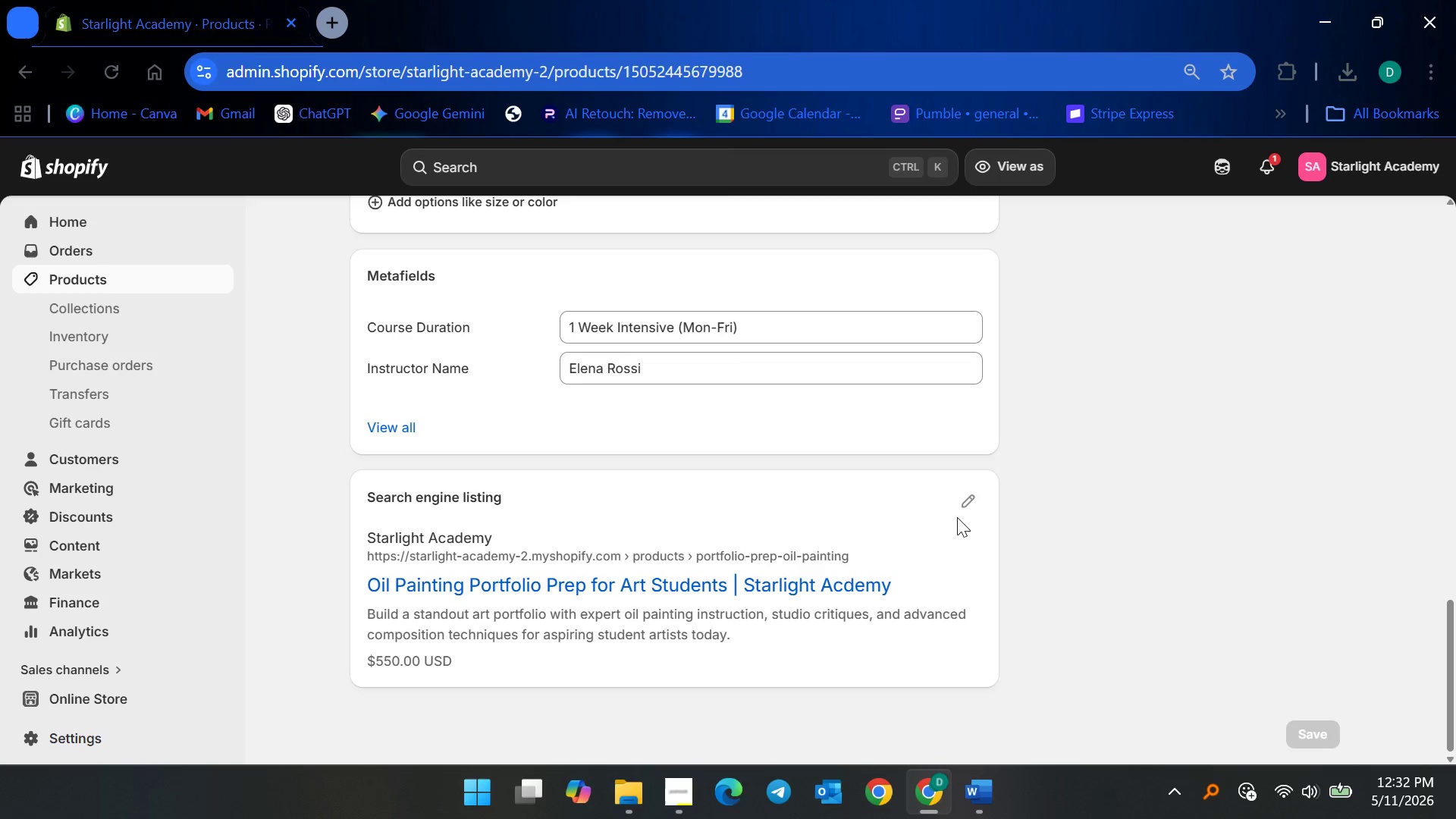 
left_click([959, 513])
 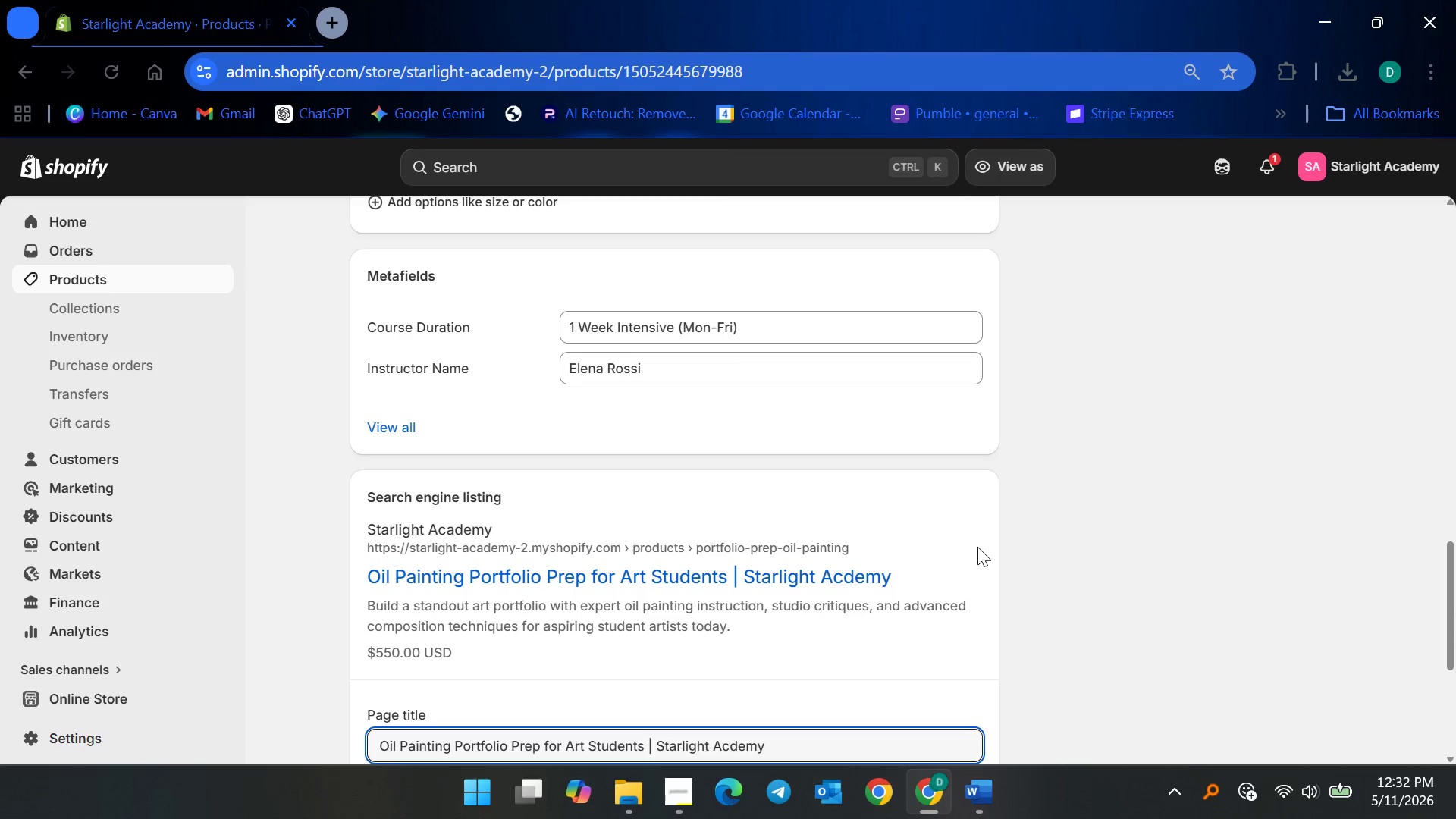 
scroll: coordinate [943, 567], scroll_direction: down, amount: 6.0
 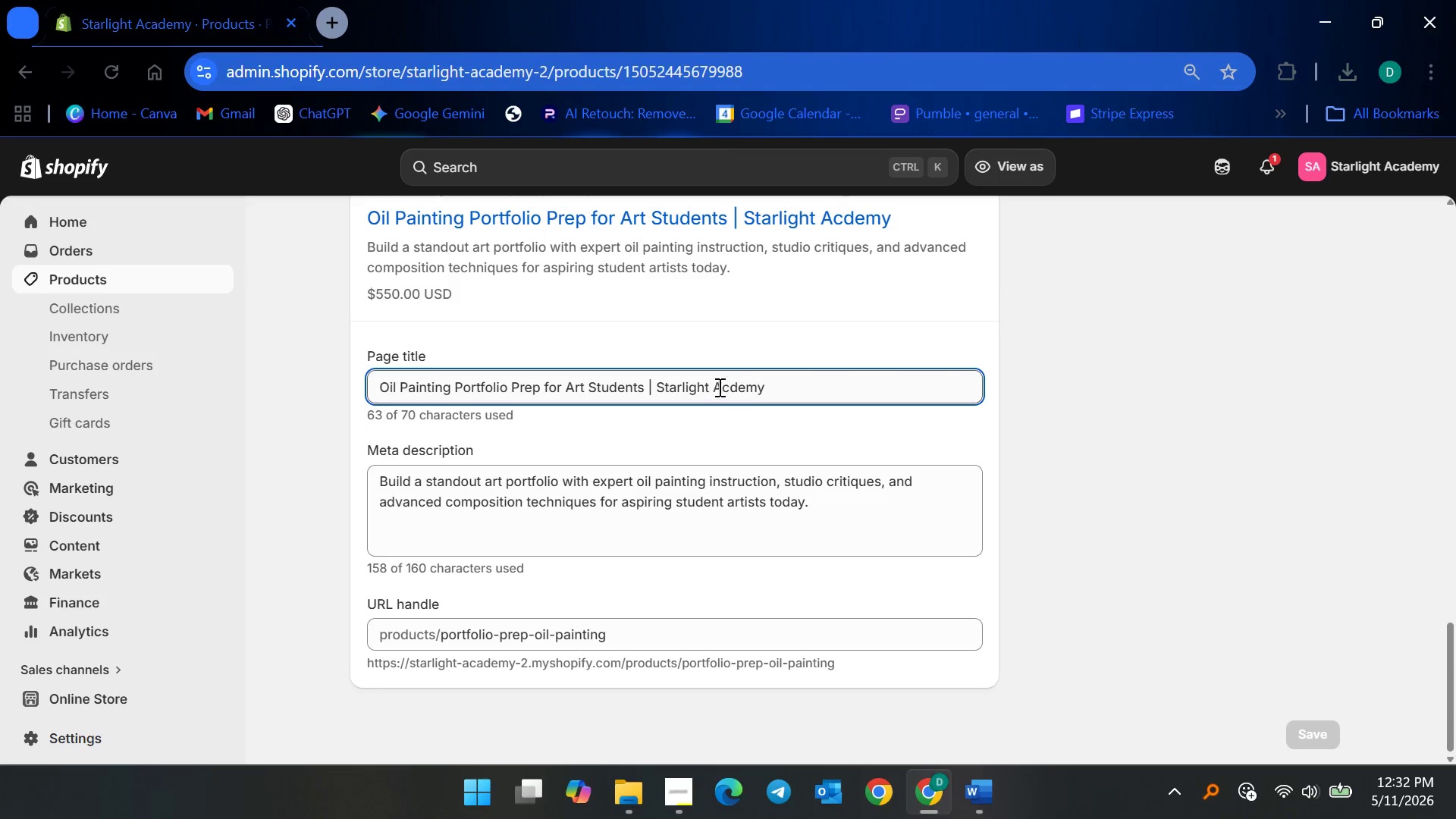 
left_click([733, 386])
 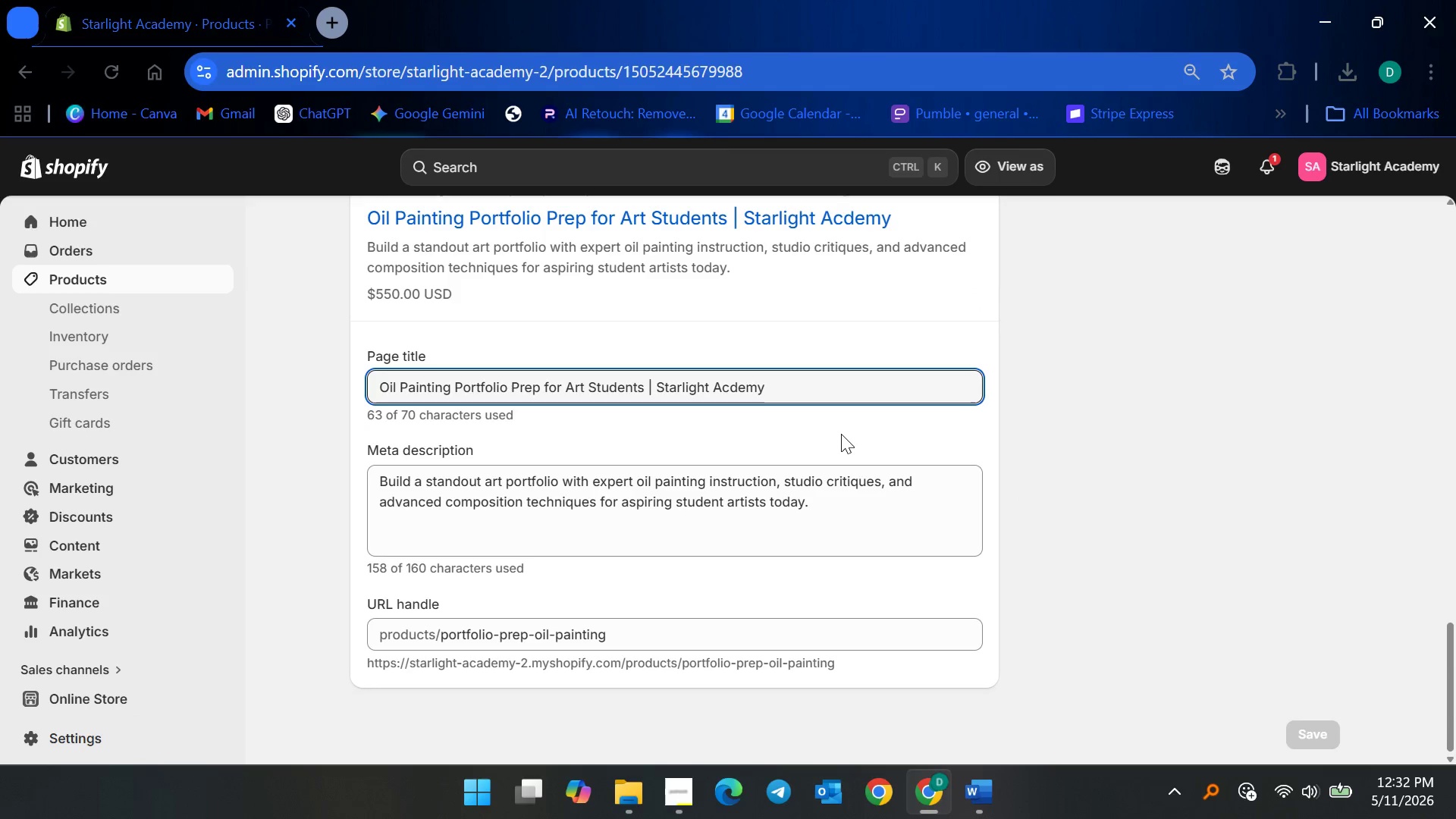 
key(A)
 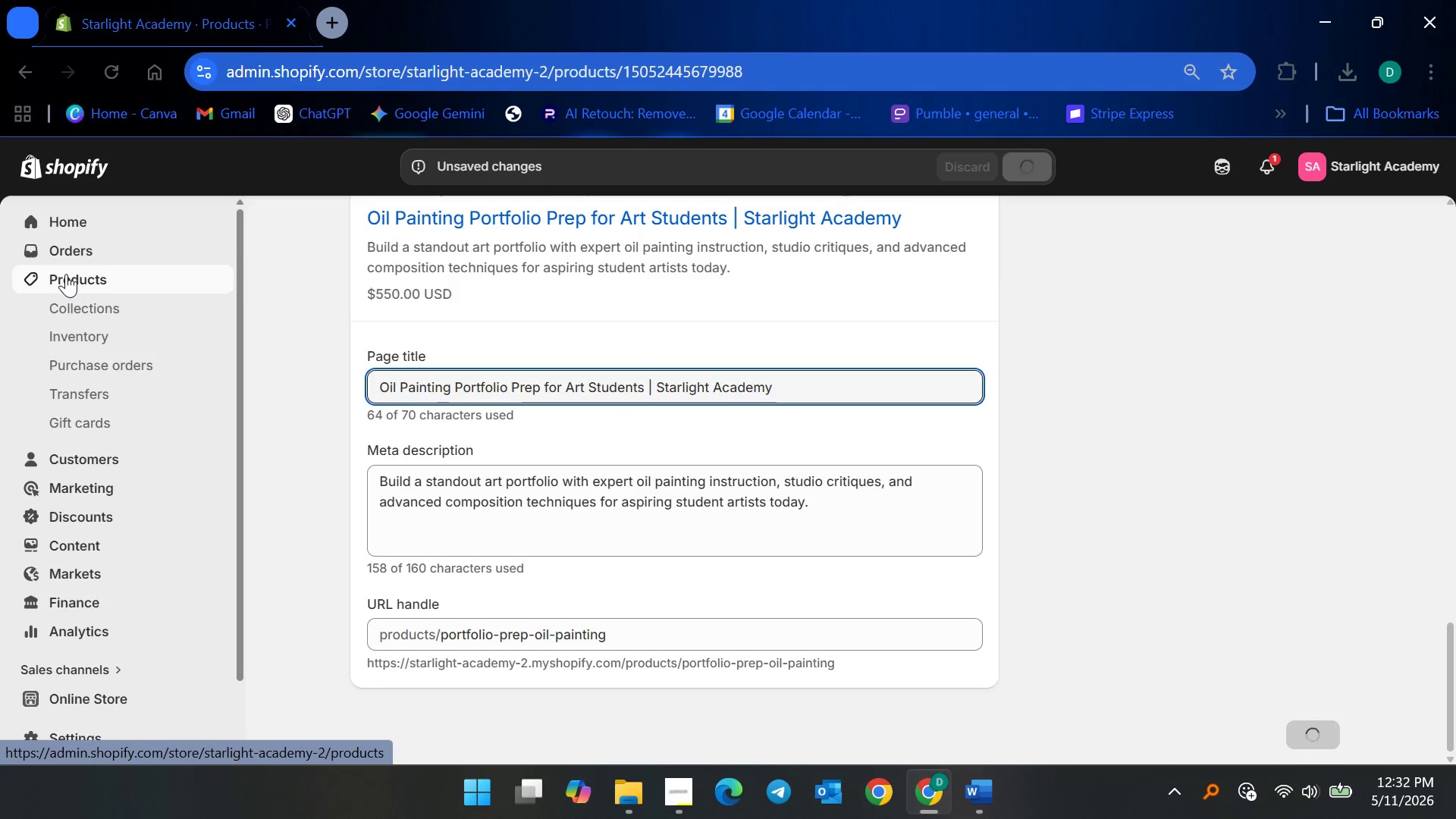 
left_click([66, 274])
 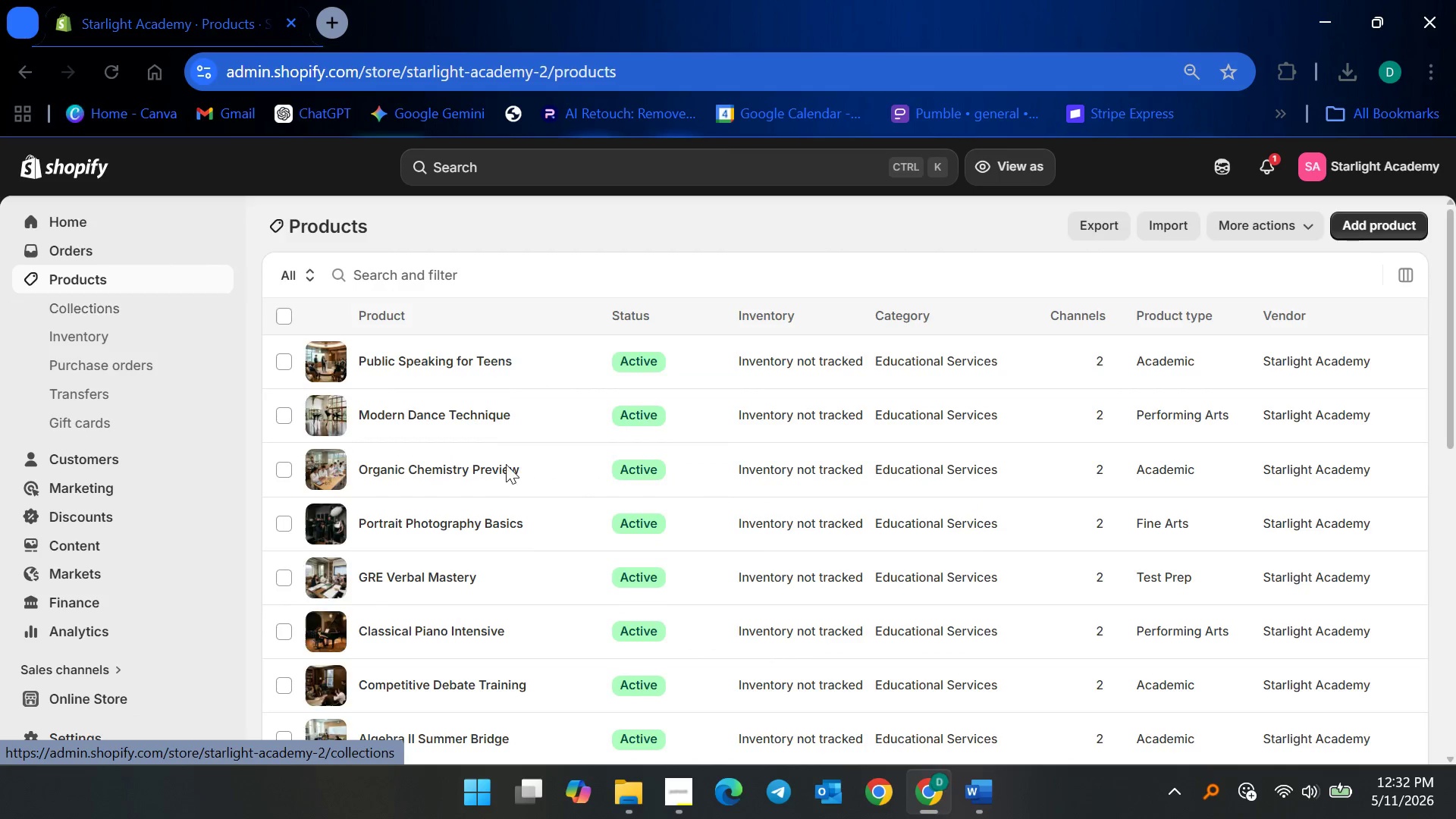 
scroll: coordinate [504, 654], scroll_direction: down, amount: 16.0
 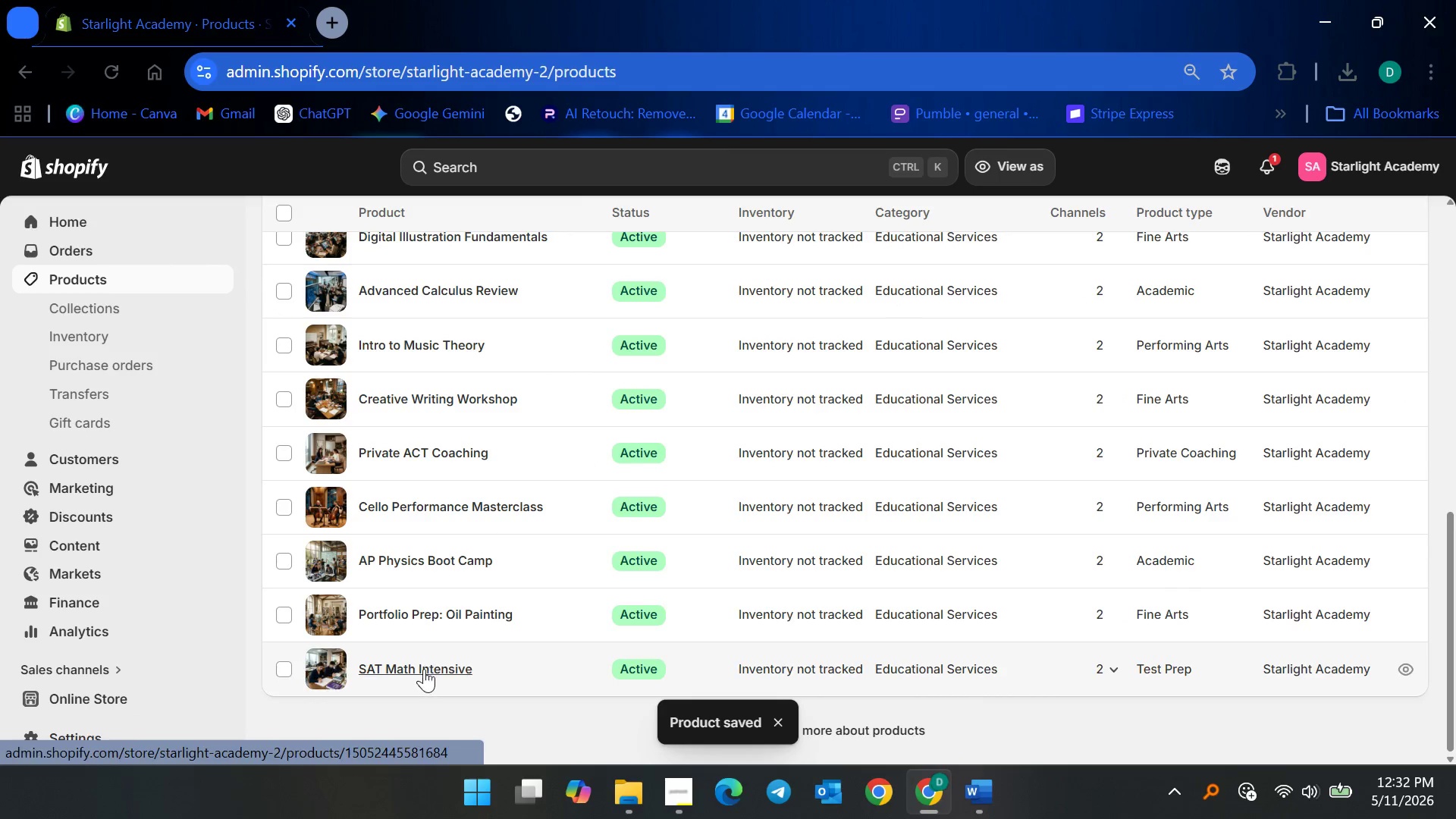 
left_click([424, 669])
 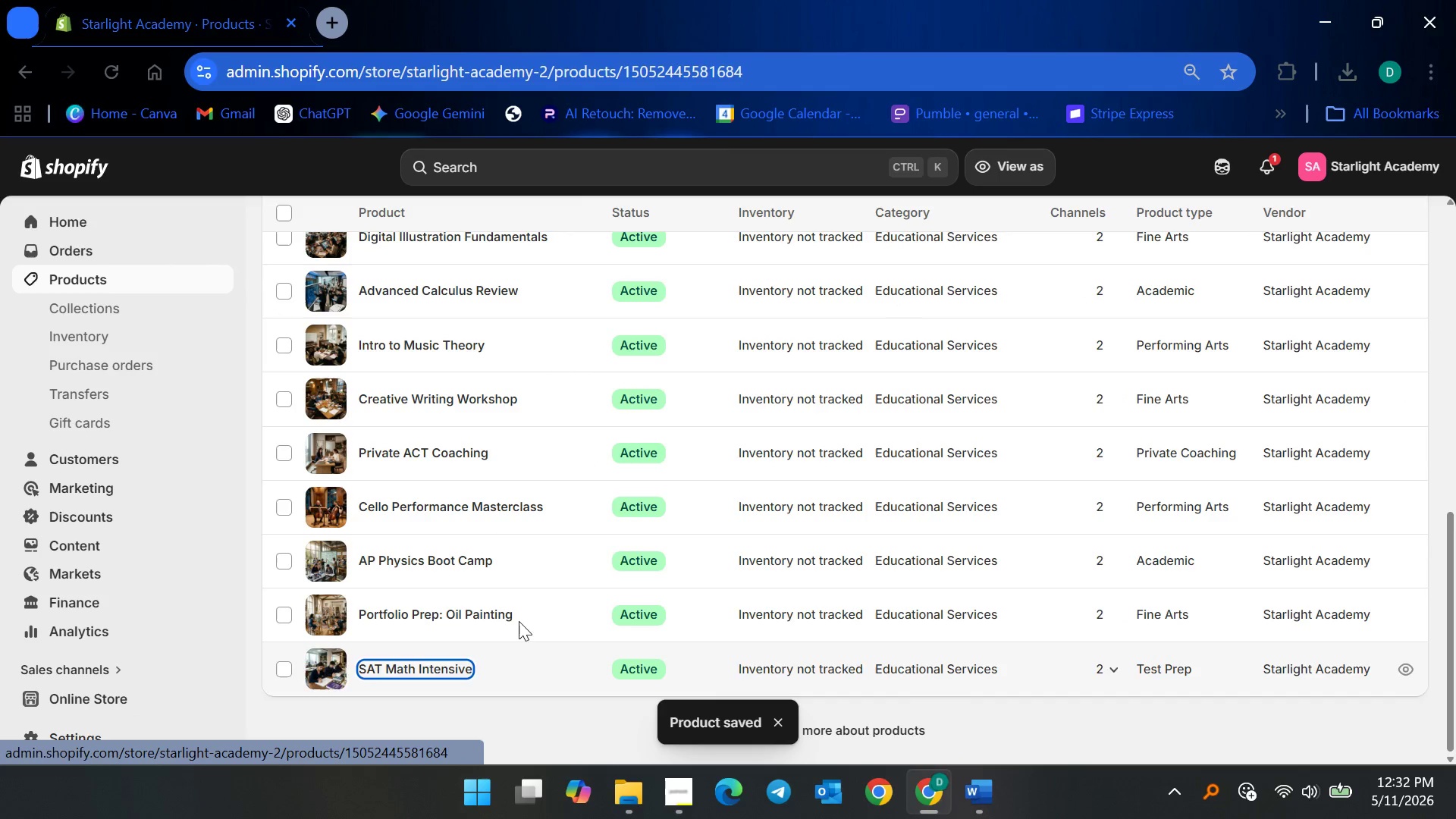 
scroll: coordinate [943, 571], scroll_direction: down, amount: 36.0
 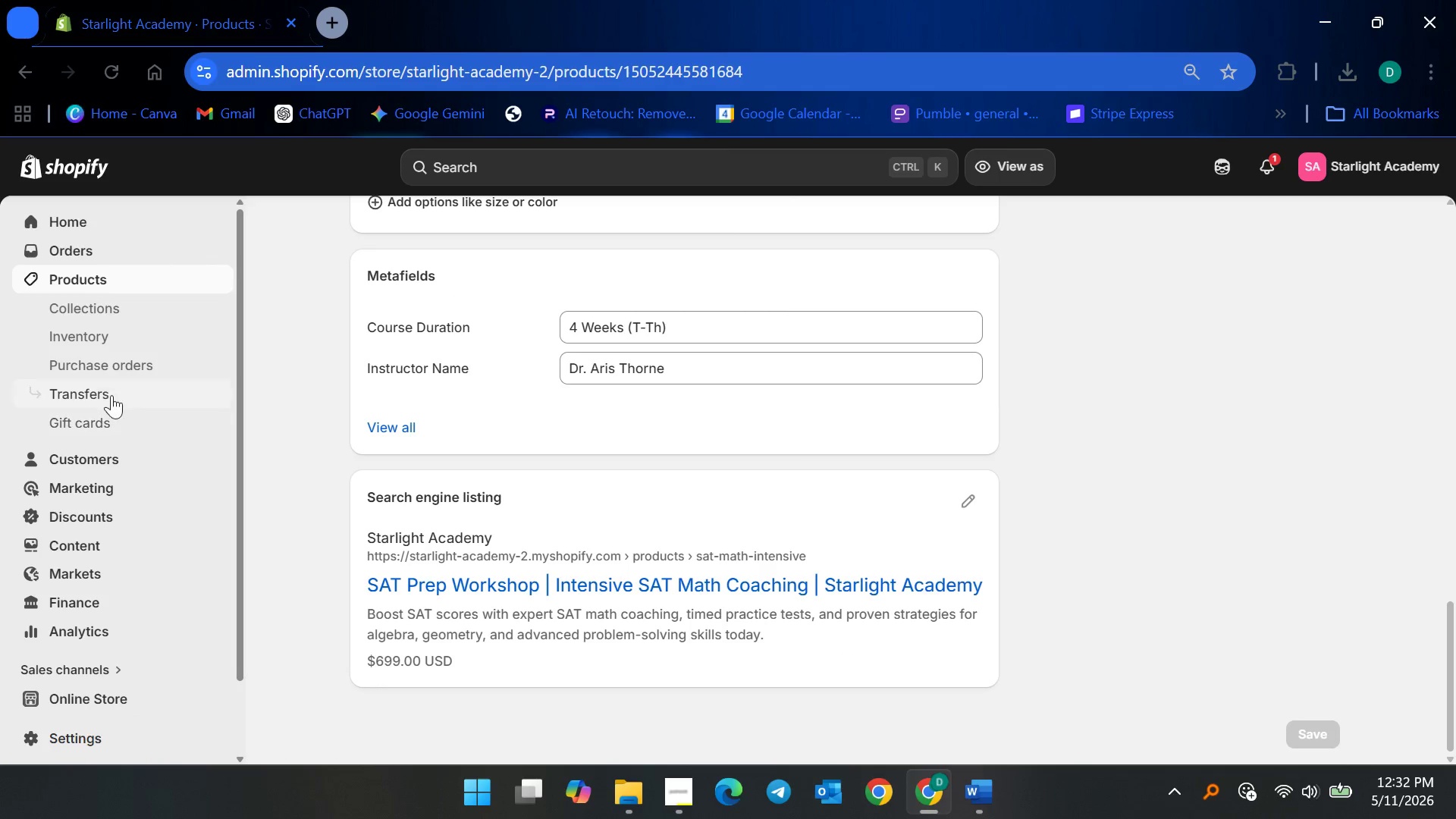 
left_click([103, 271])
 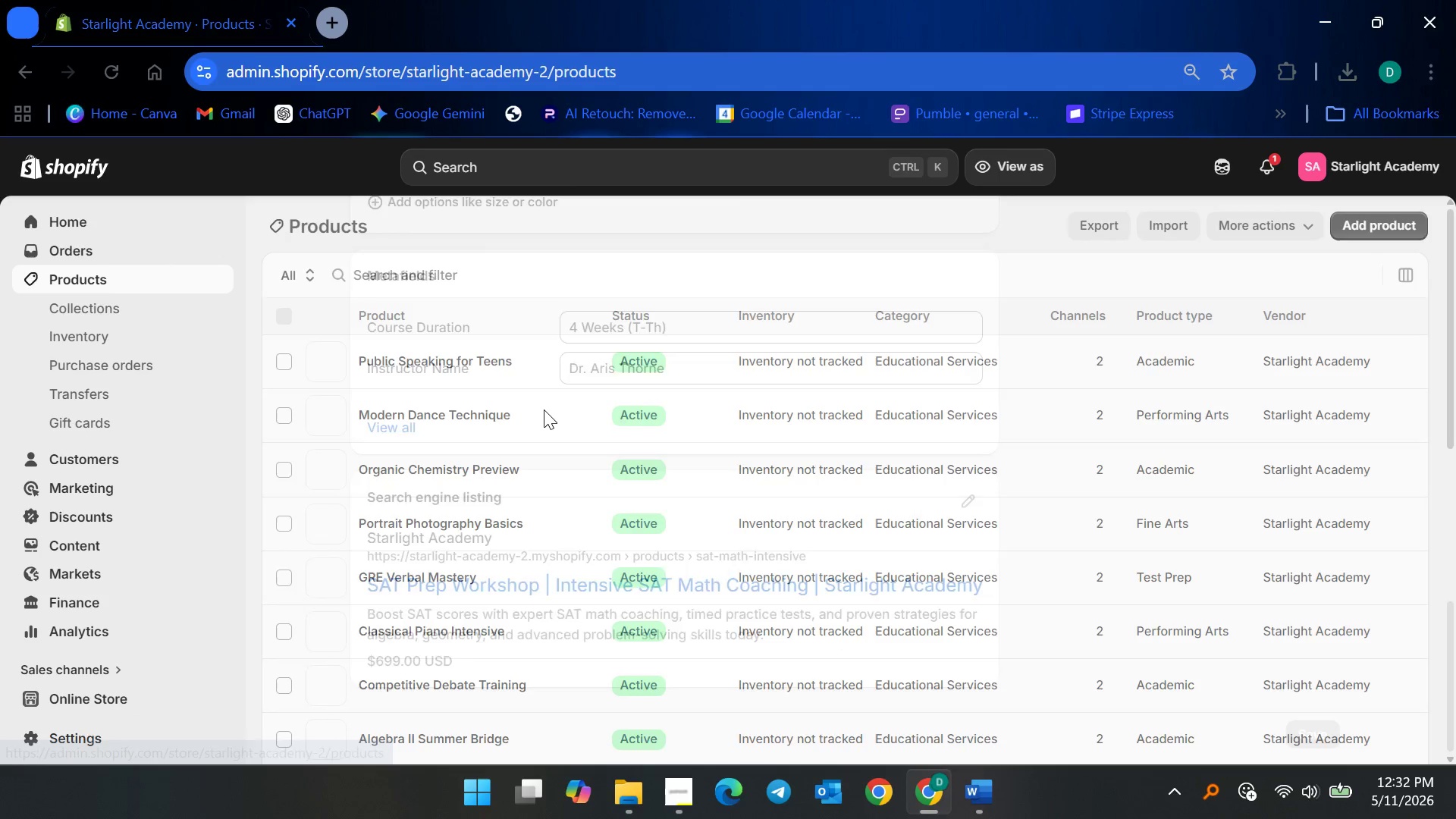 
scroll: coordinate [525, 508], scroll_direction: down, amount: 24.0
 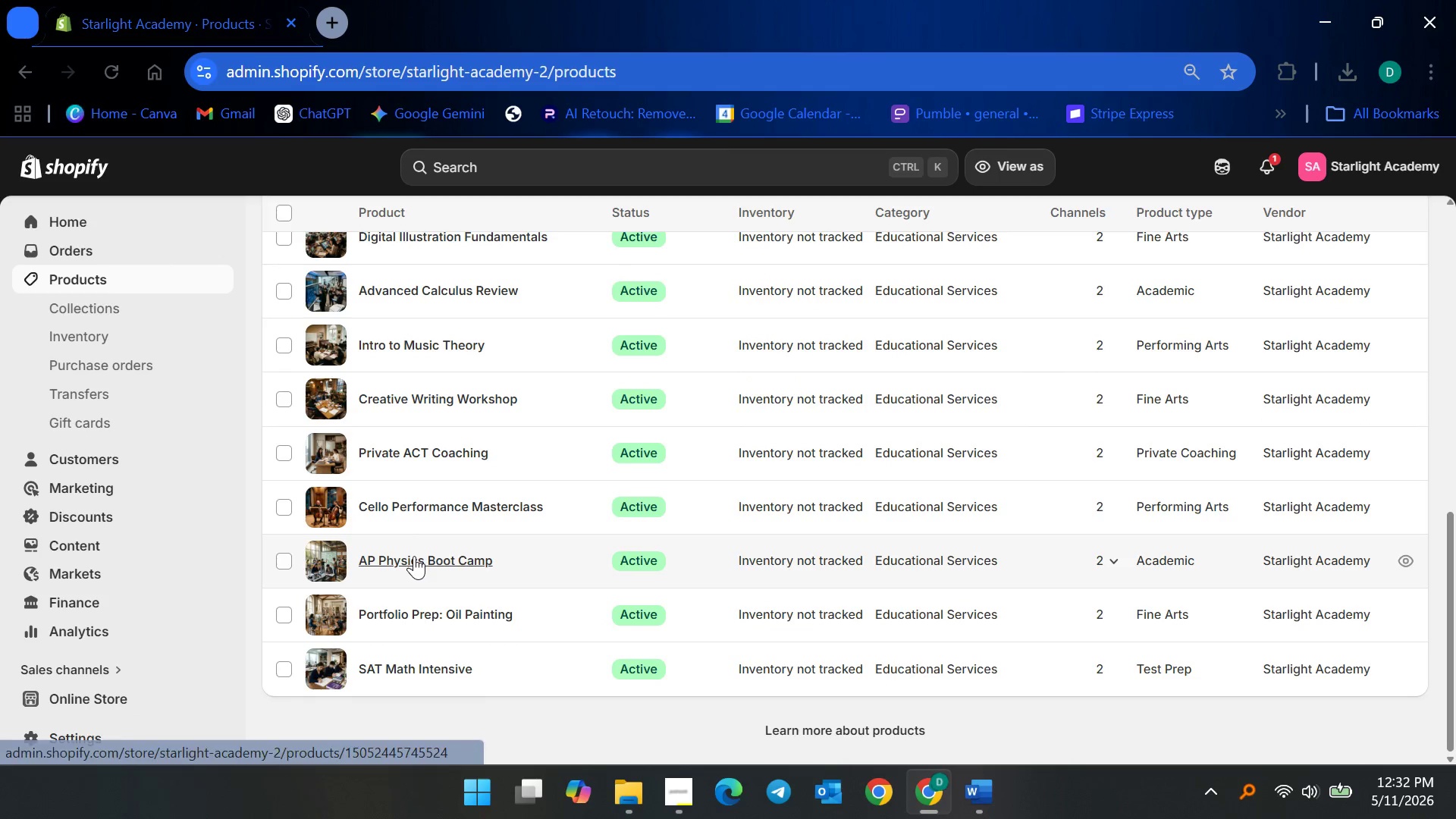 
left_click([414, 556])
 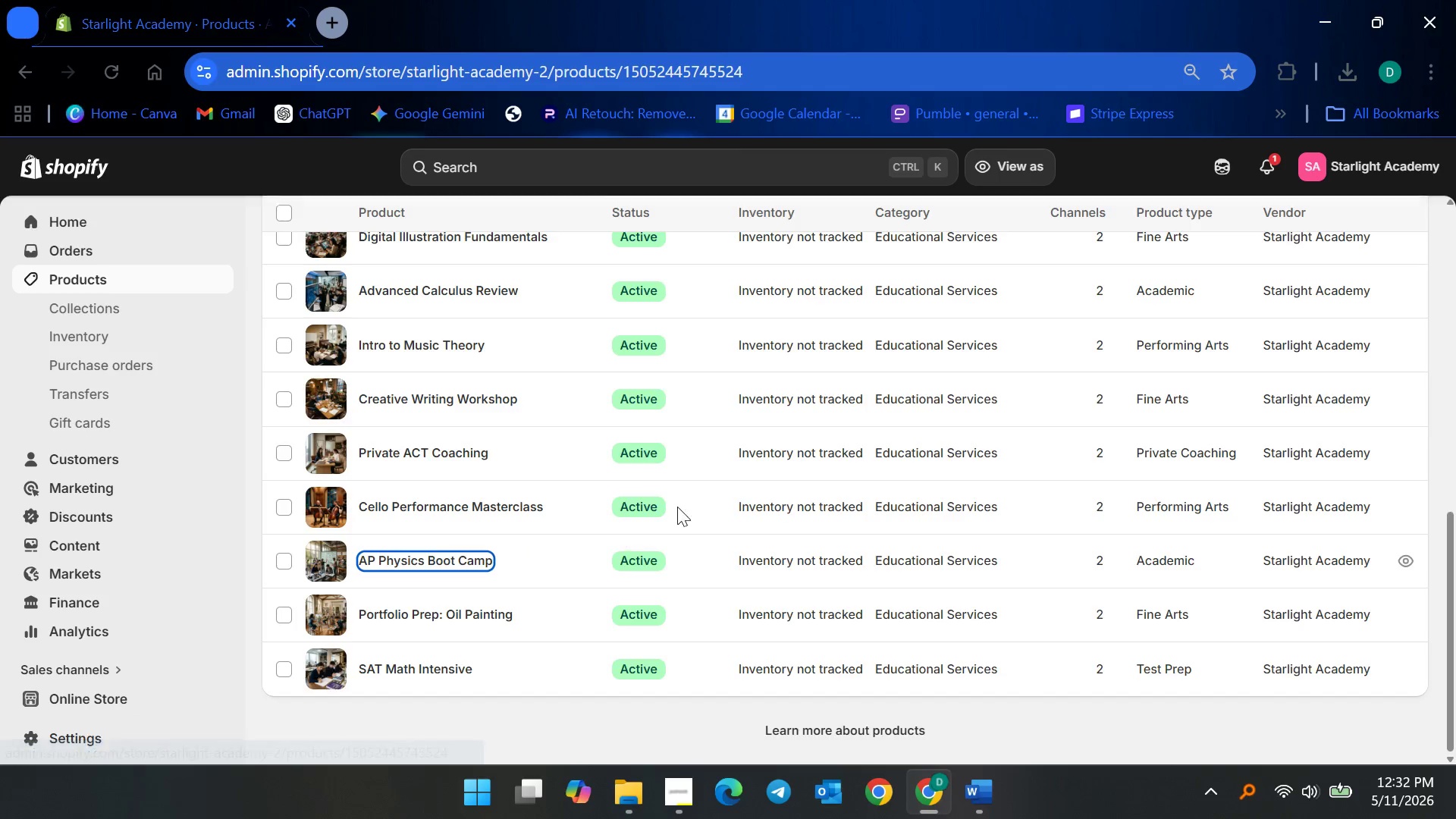 
scroll: coordinate [805, 587], scroll_direction: down, amount: 36.0
 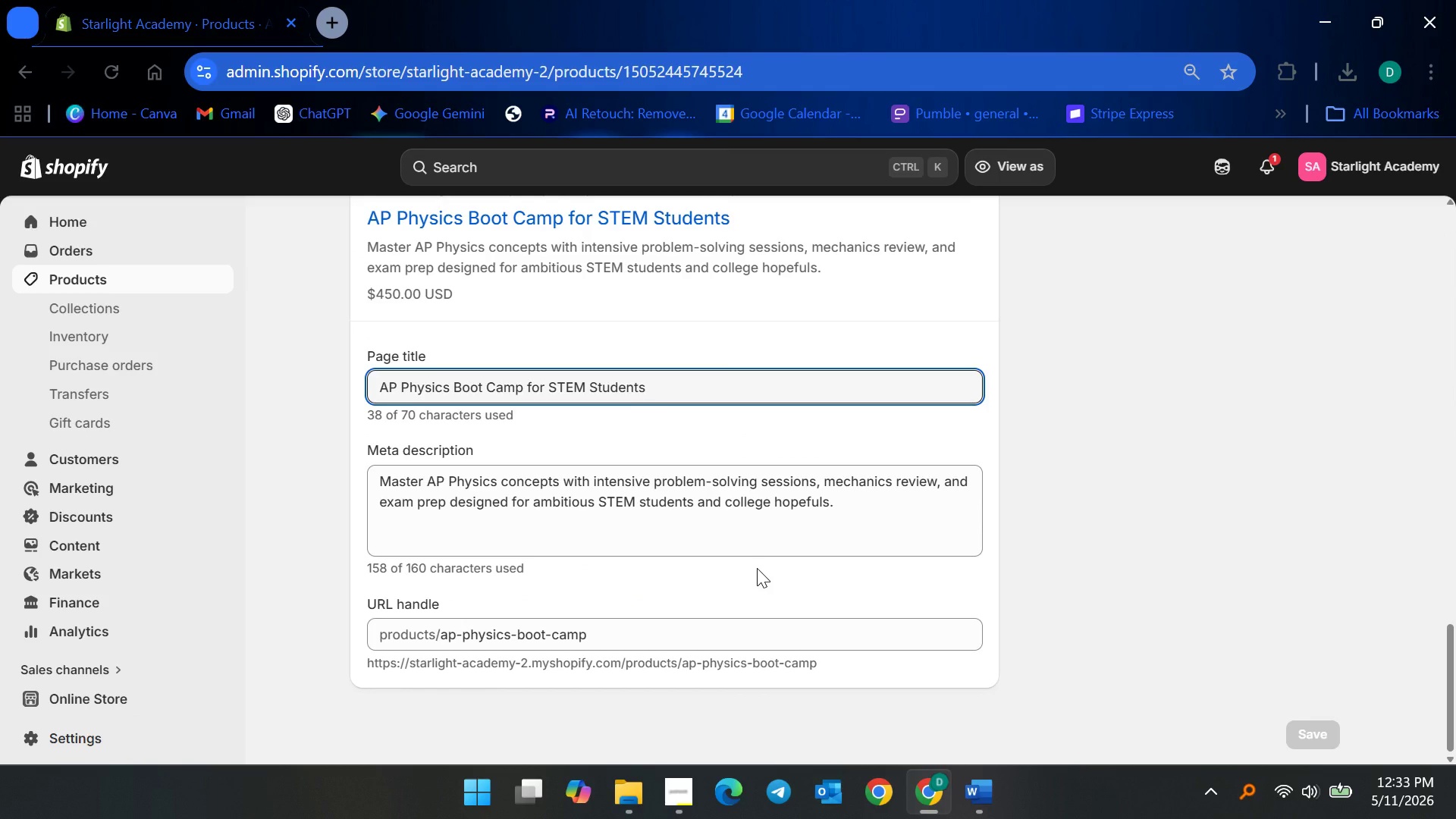 
wait(17.42)
 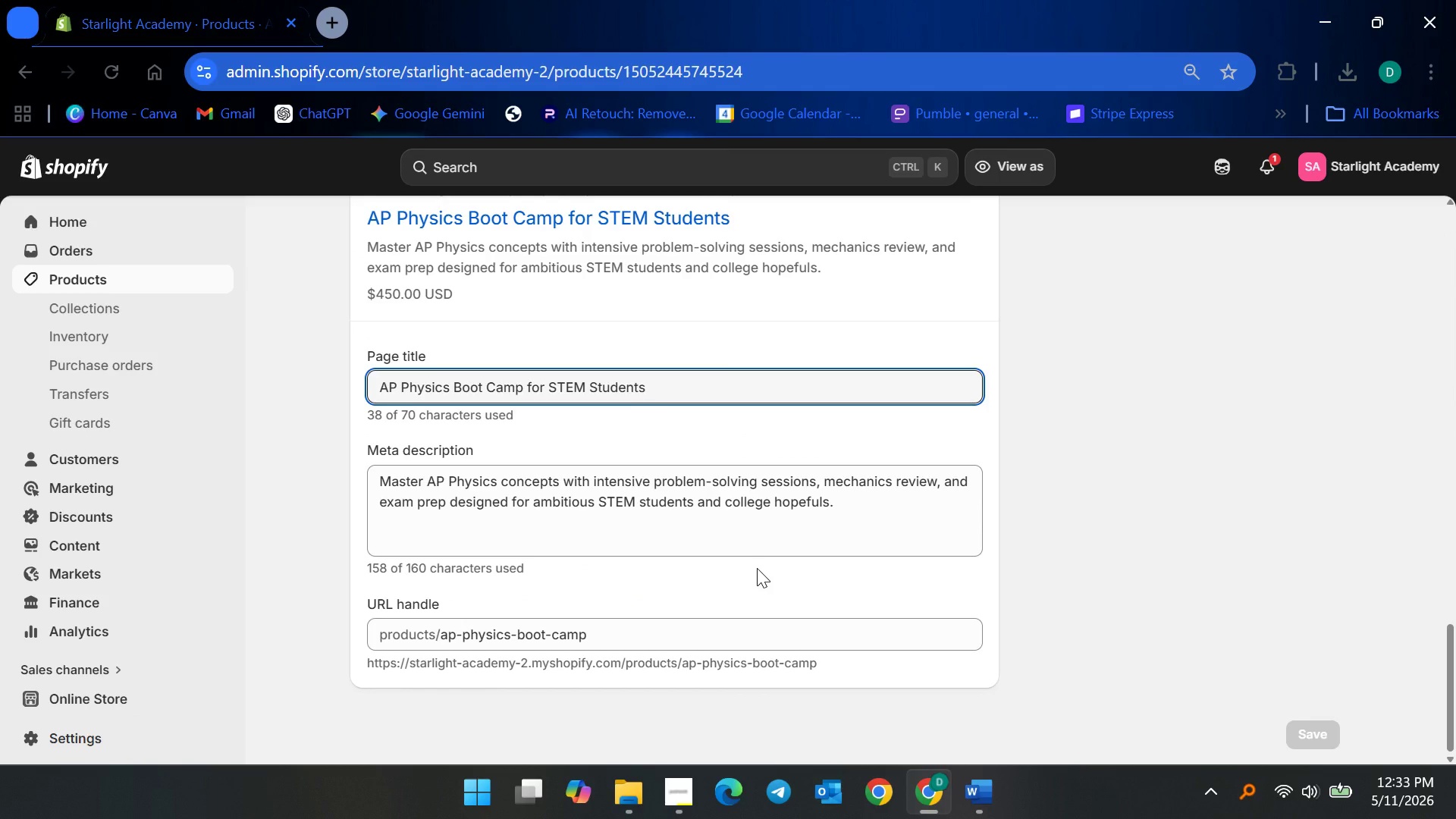 
left_click([843, 512])
 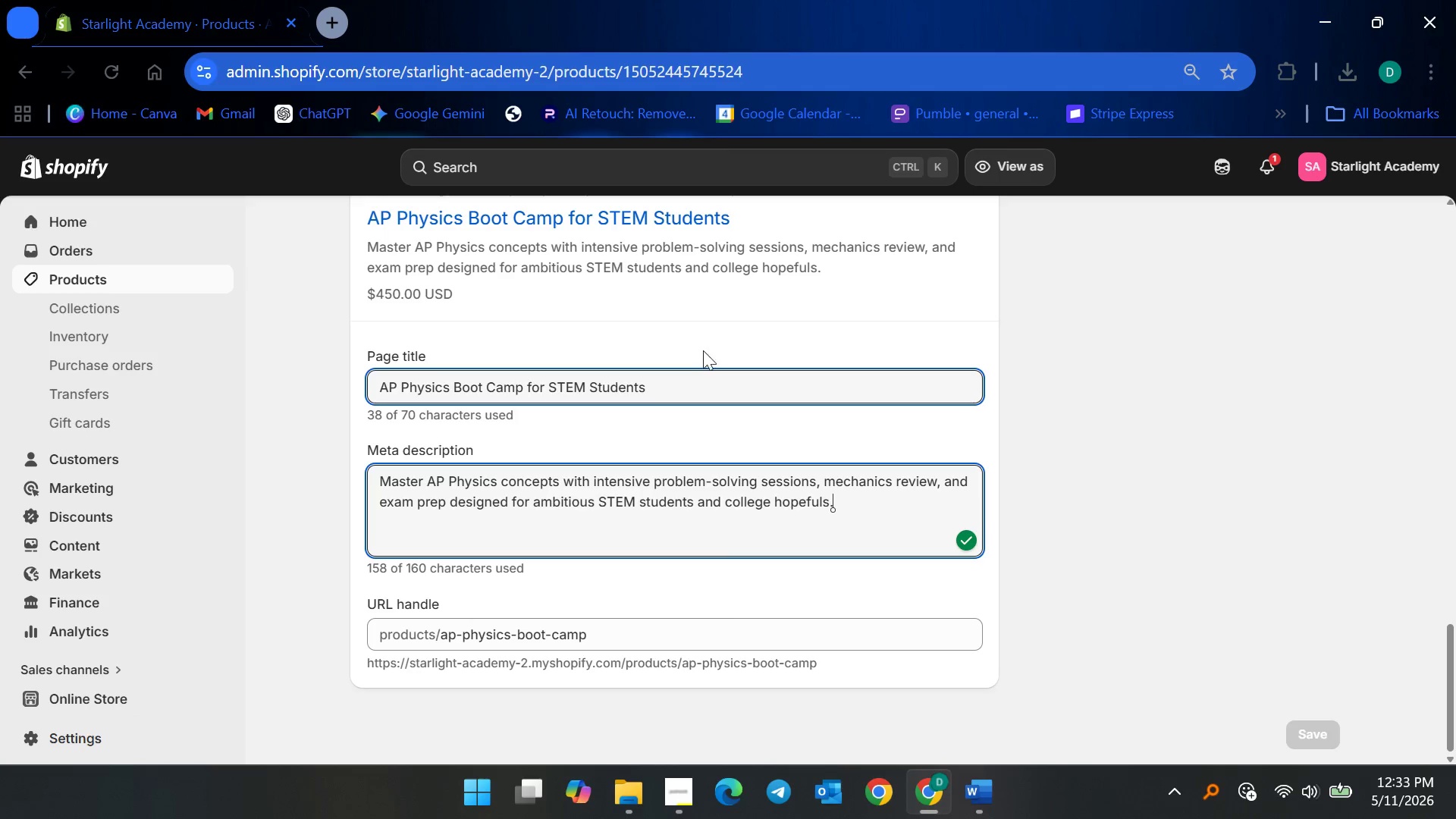 
left_click([699, 371])
 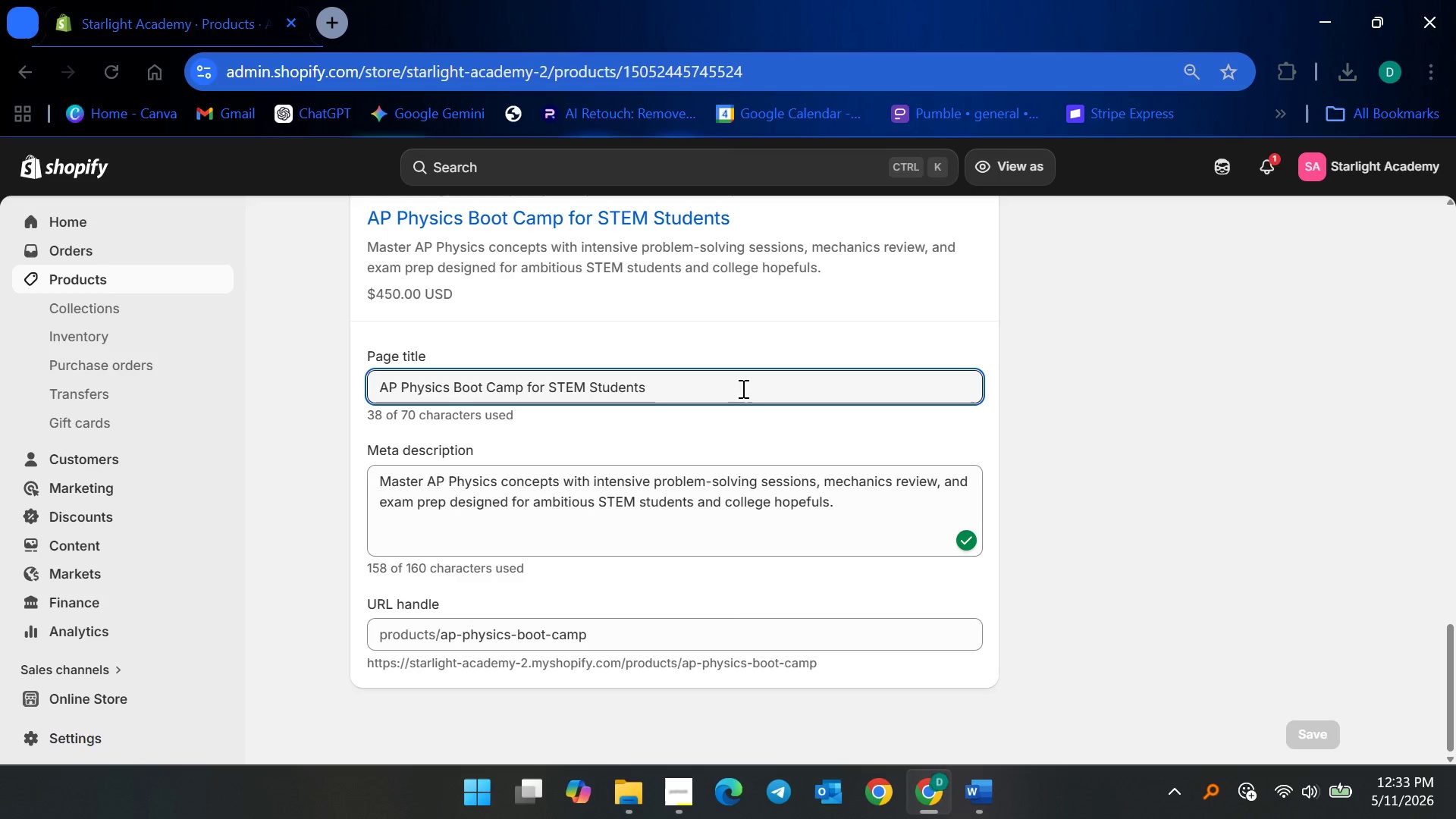 
type( | Starlight Academy)
 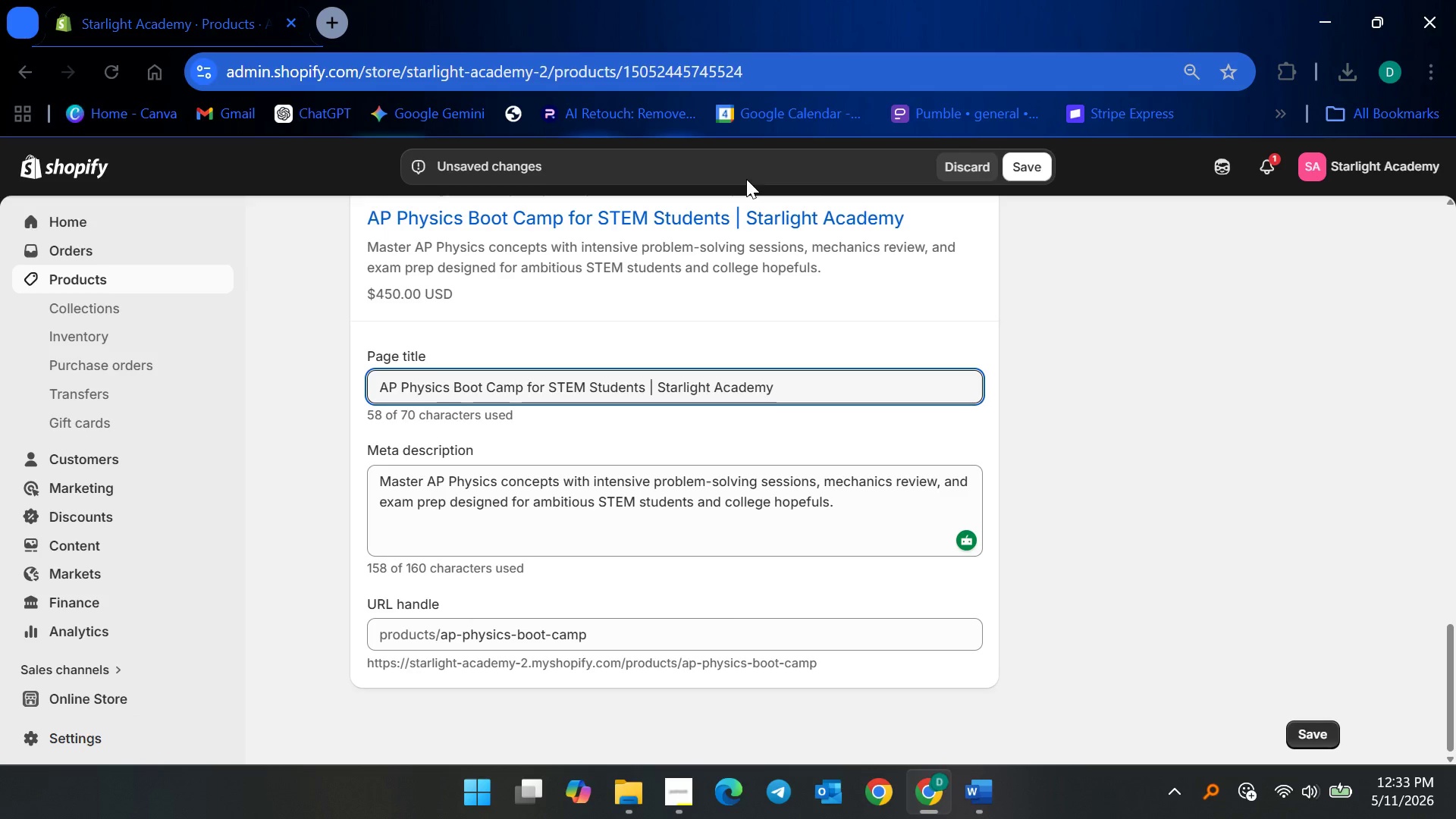 
left_click([1030, 165])
 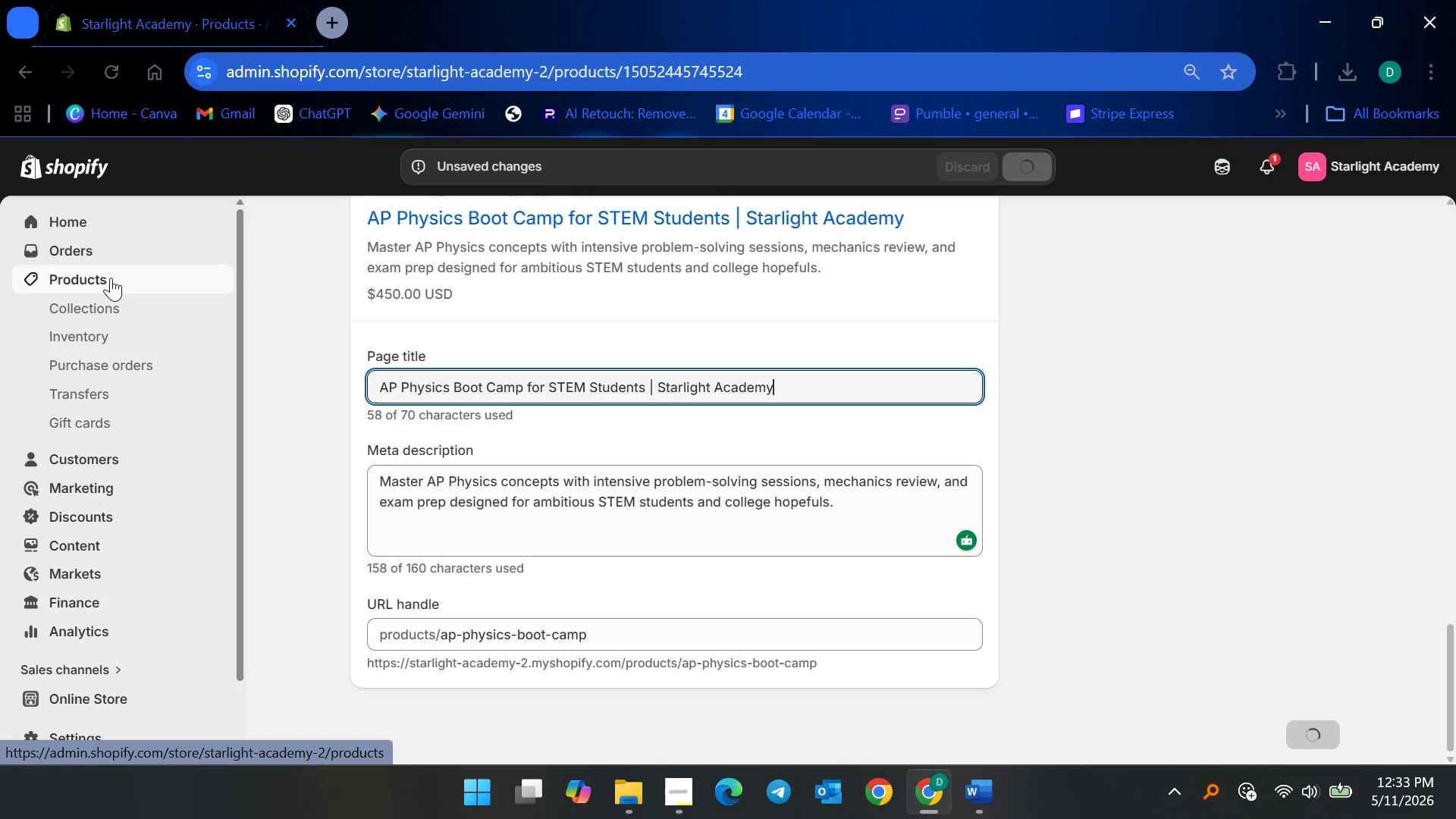 
left_click([111, 278])
 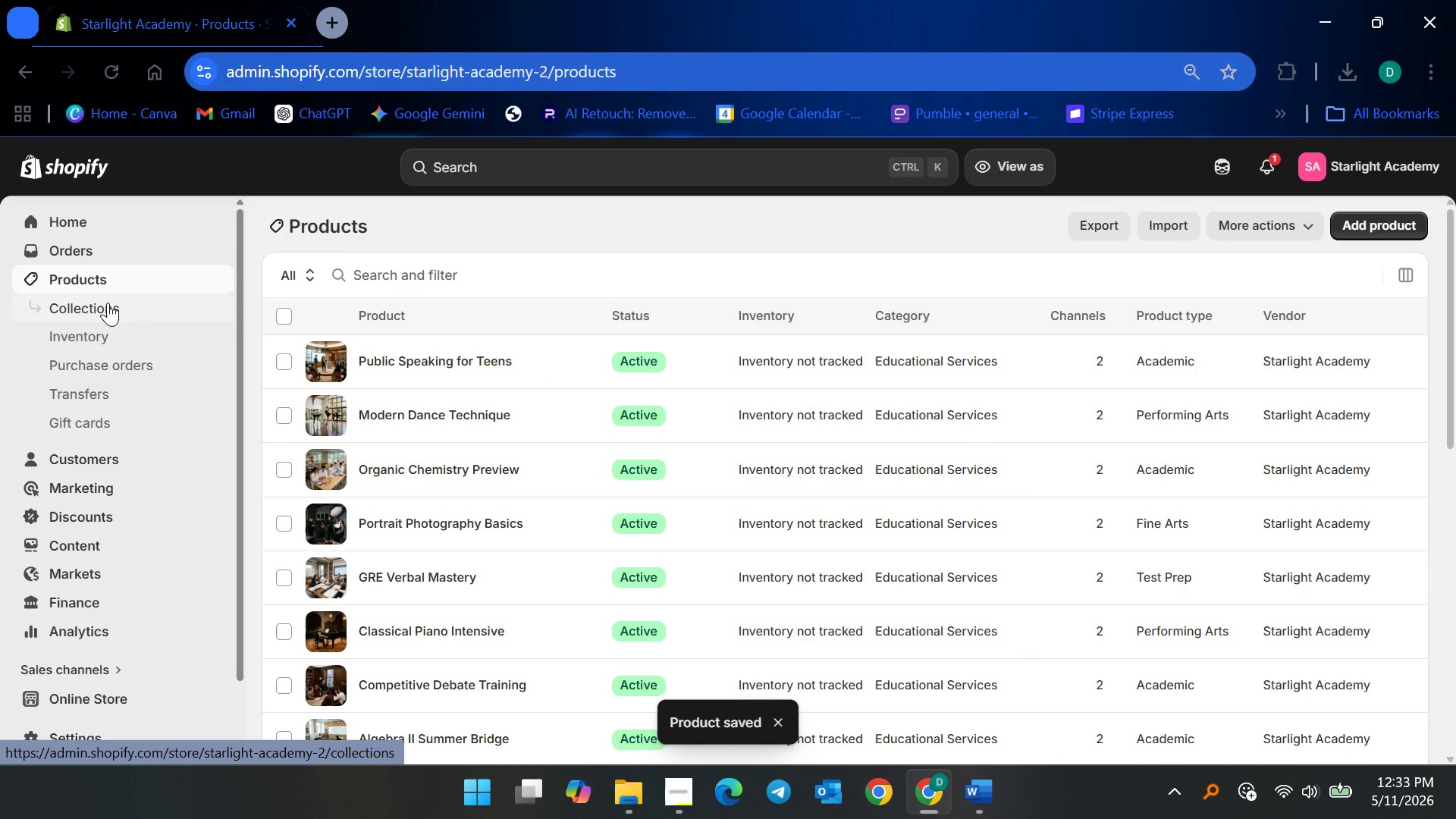 
scroll: coordinate [516, 563], scroll_direction: down, amount: 19.0
 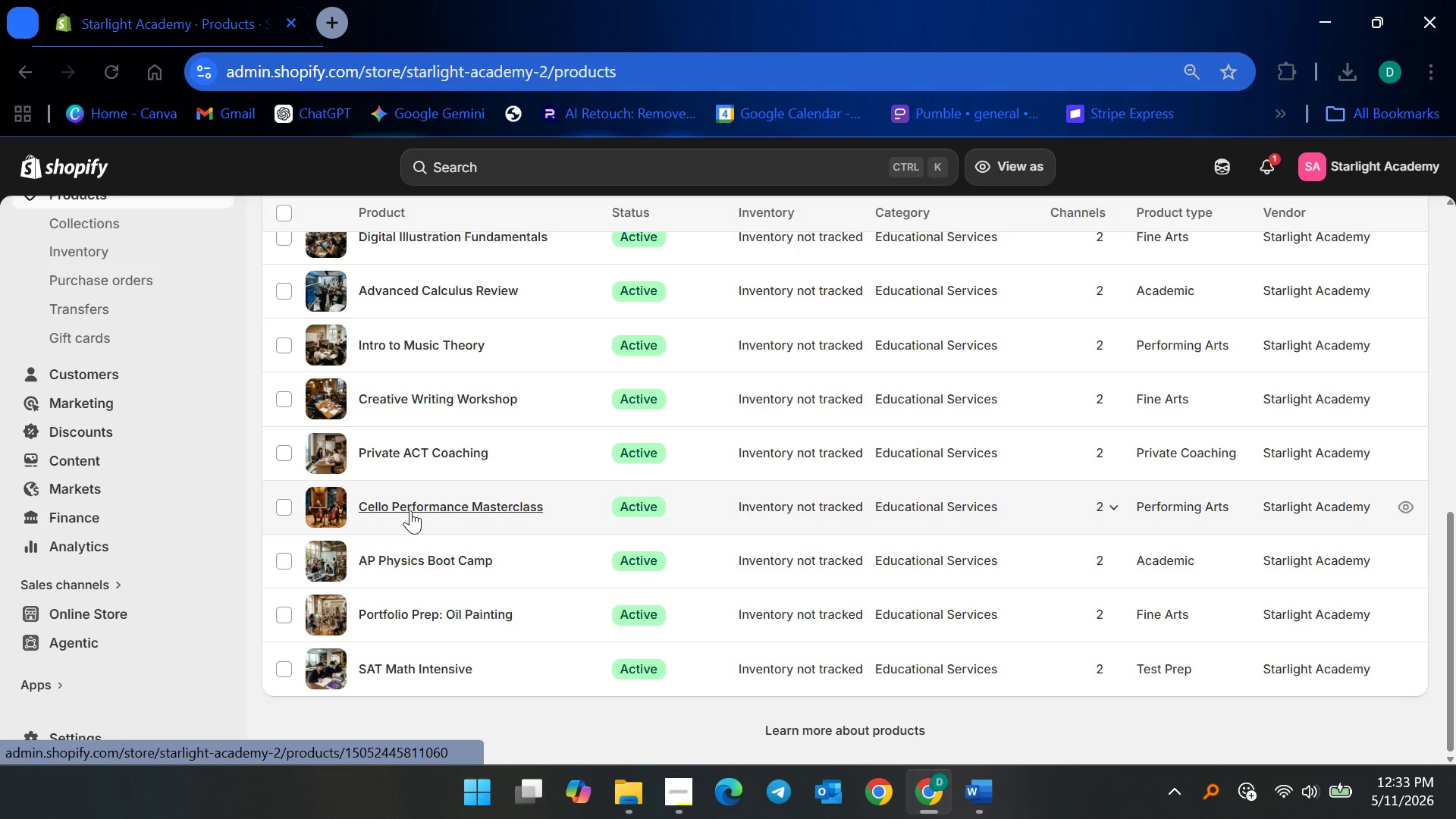 
left_click([410, 510])
 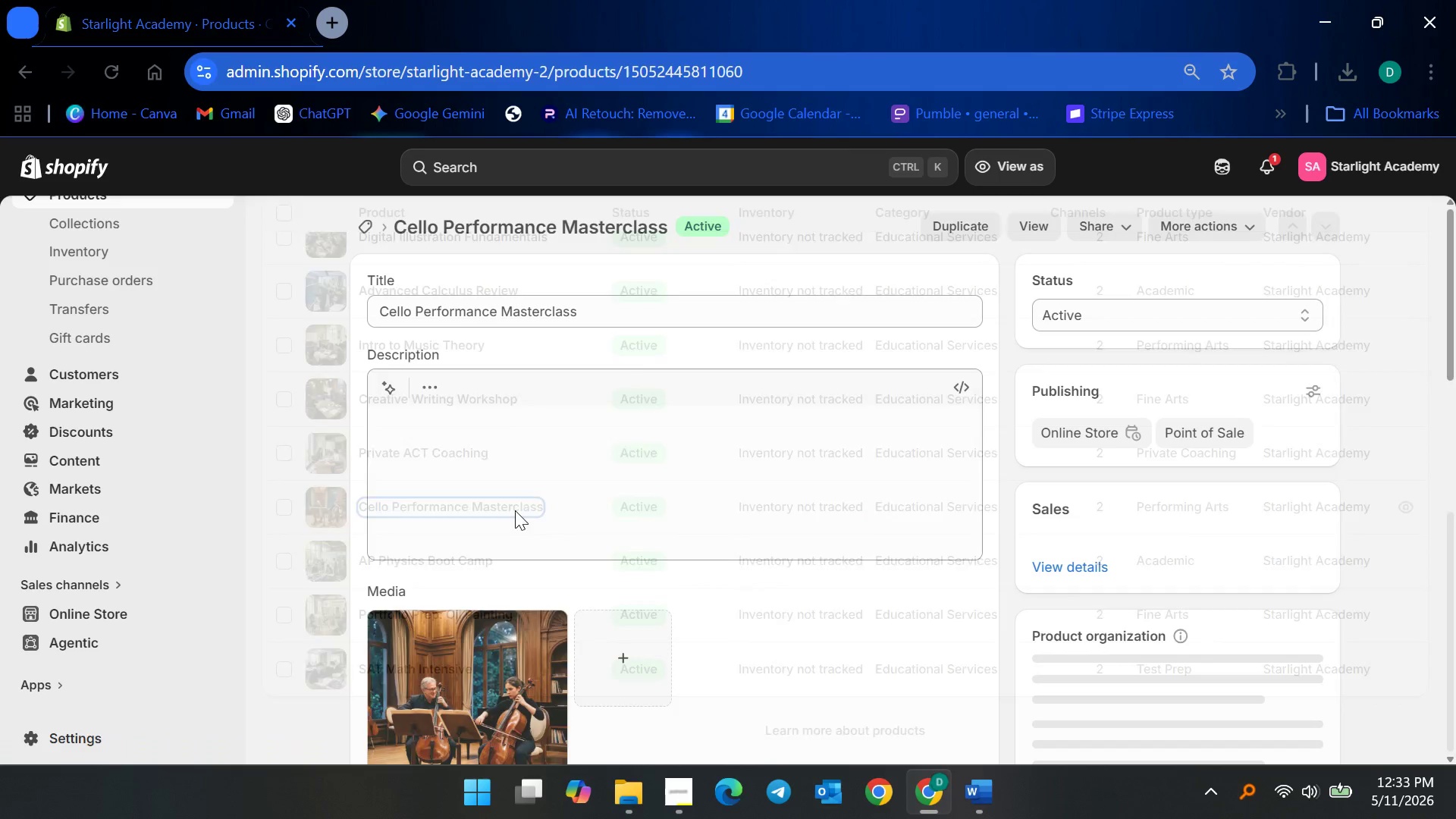 
scroll: coordinate [903, 572], scroll_direction: down, amount: 22.0
 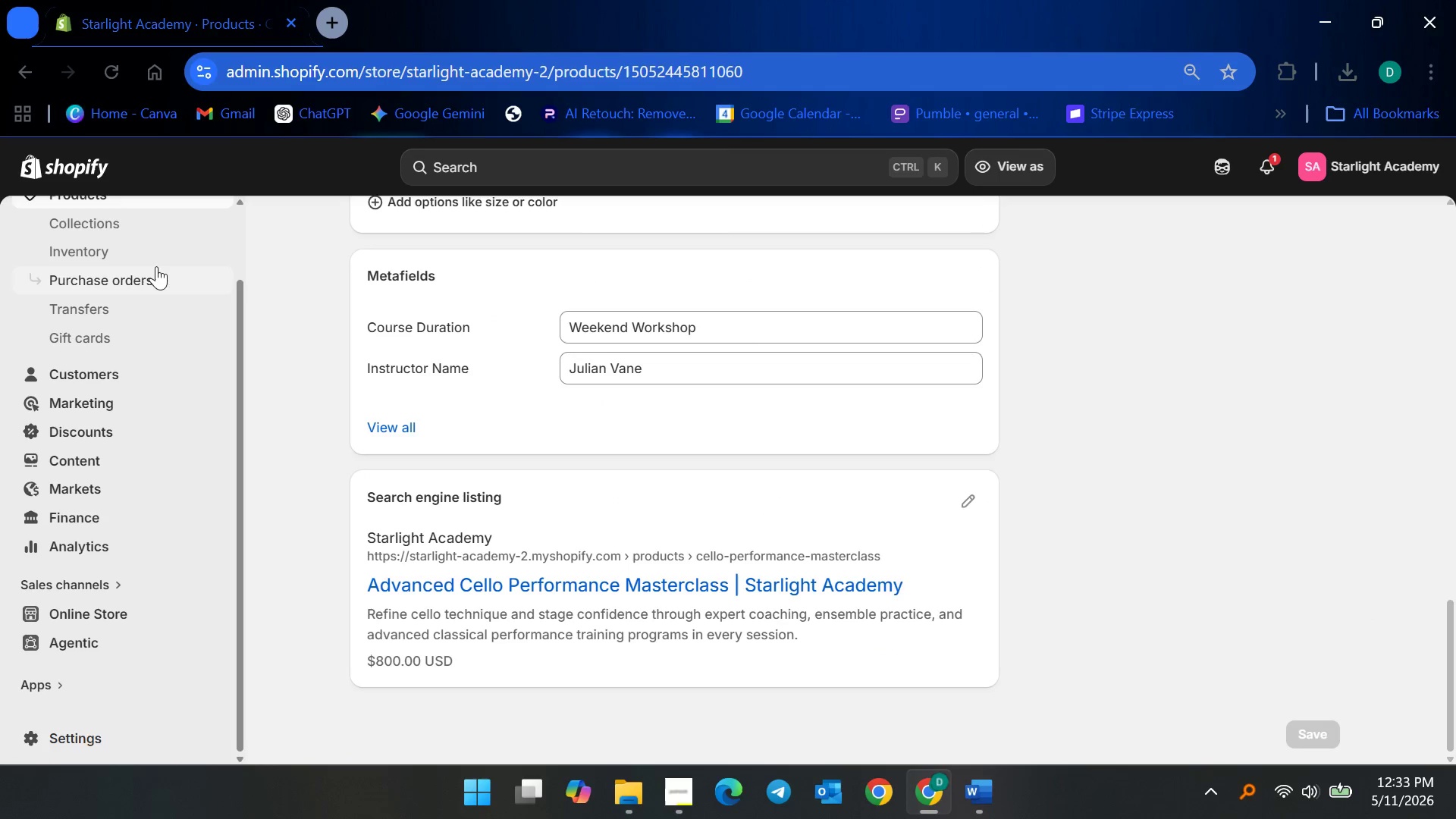 
scroll: coordinate [151, 339], scroll_direction: up, amount: 4.0
 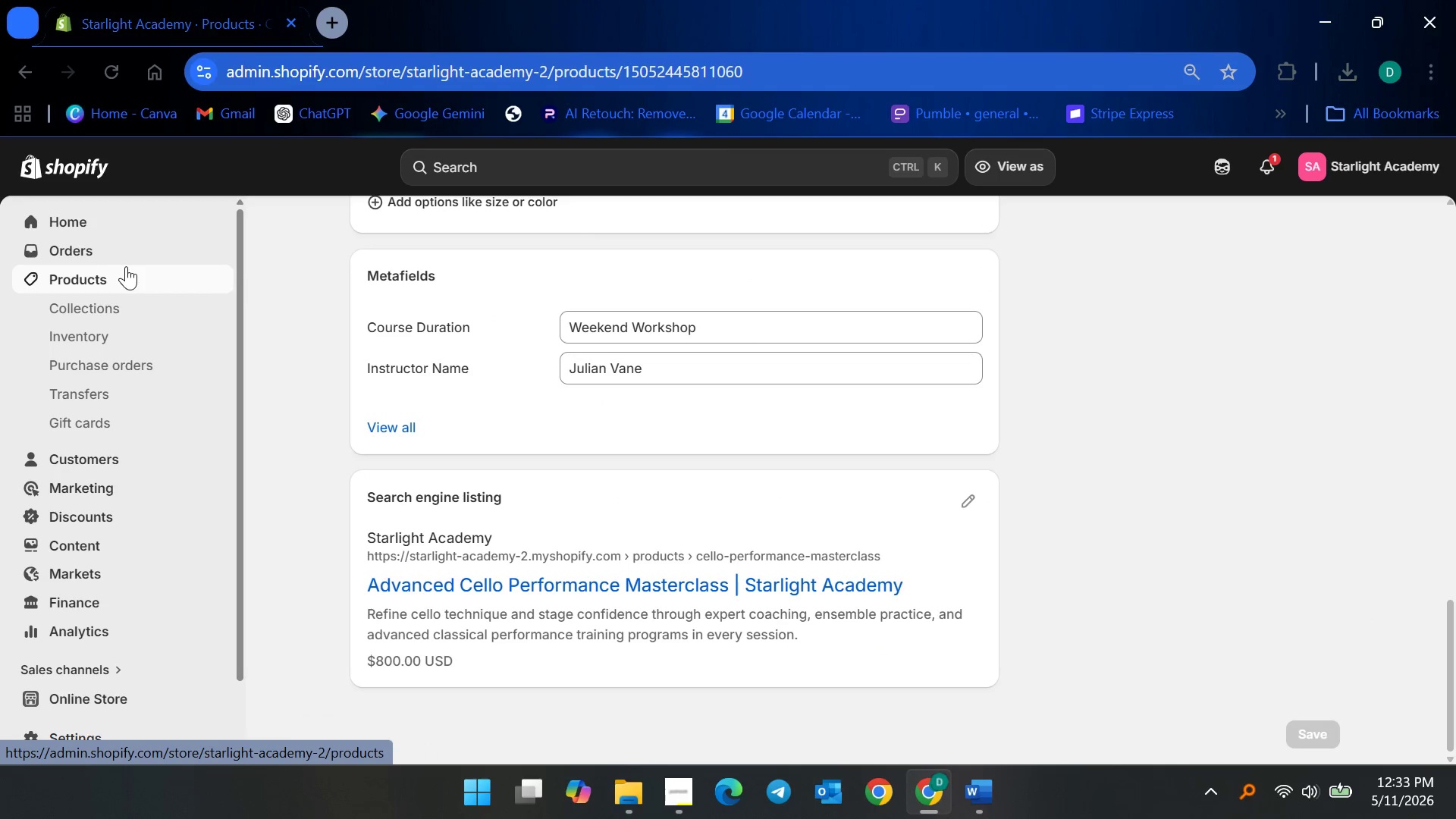 
left_click([122, 296])
 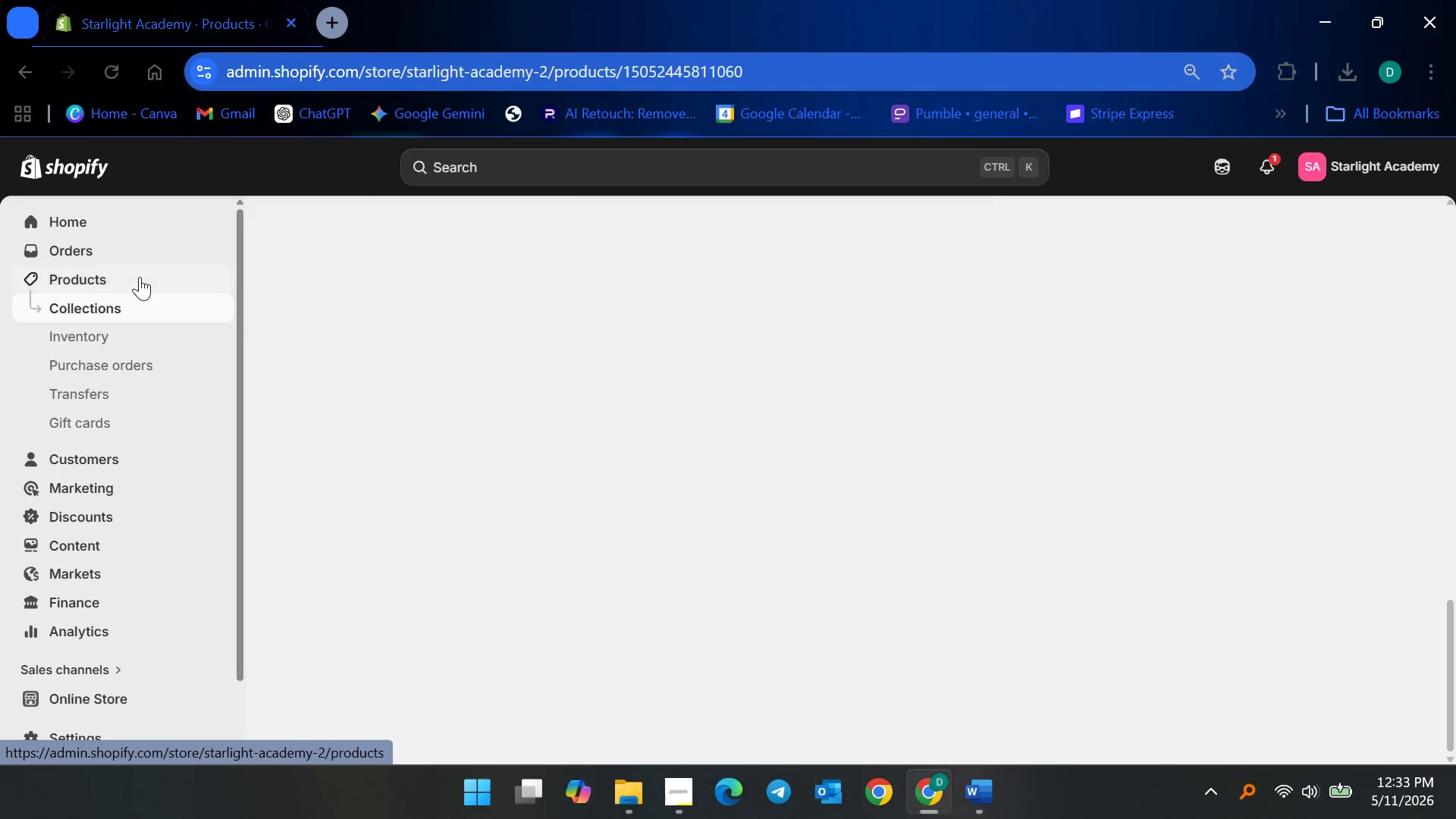 
left_click([140, 277])
 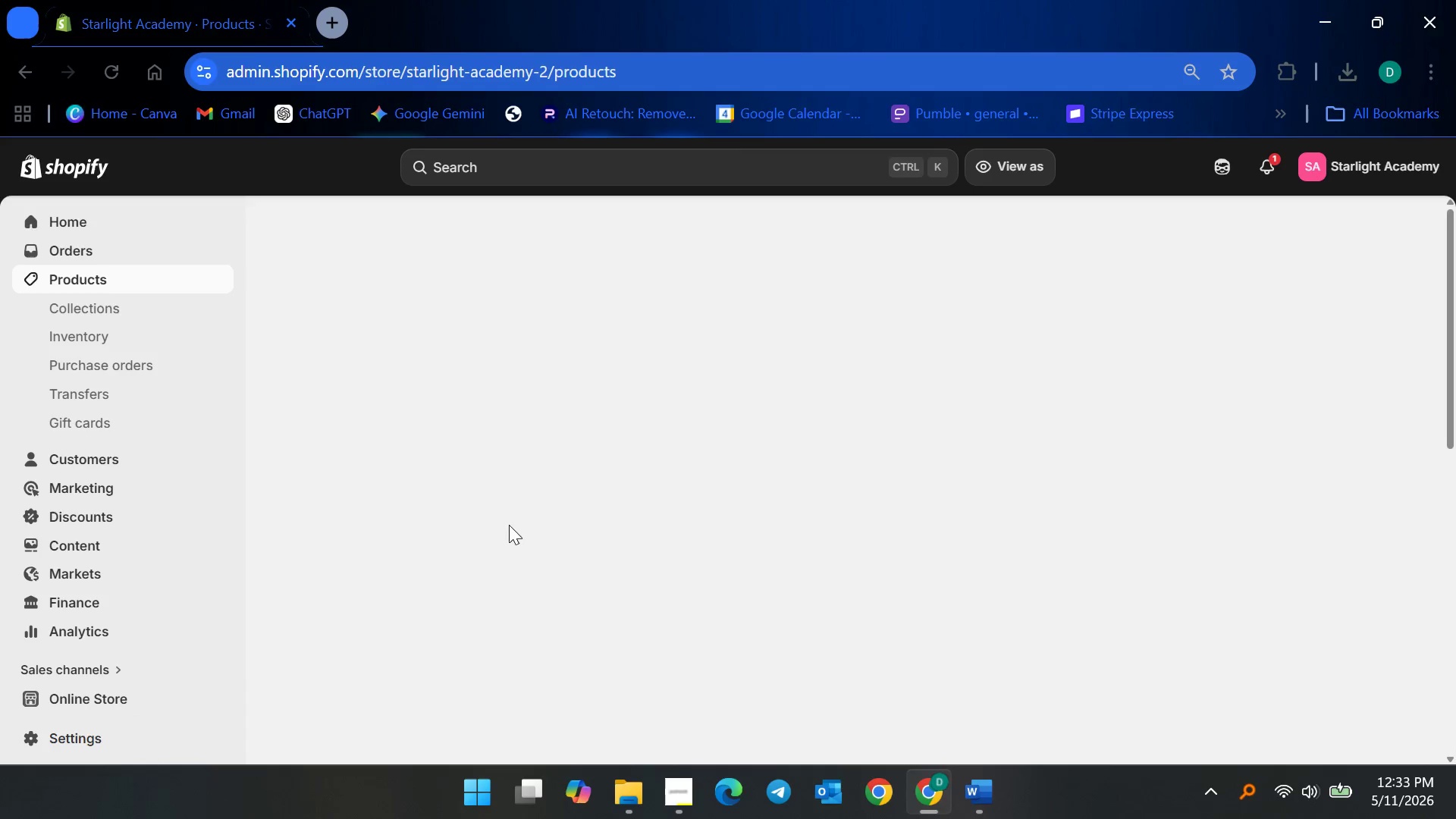 
scroll: coordinate [488, 623], scroll_direction: down, amount: 13.0
 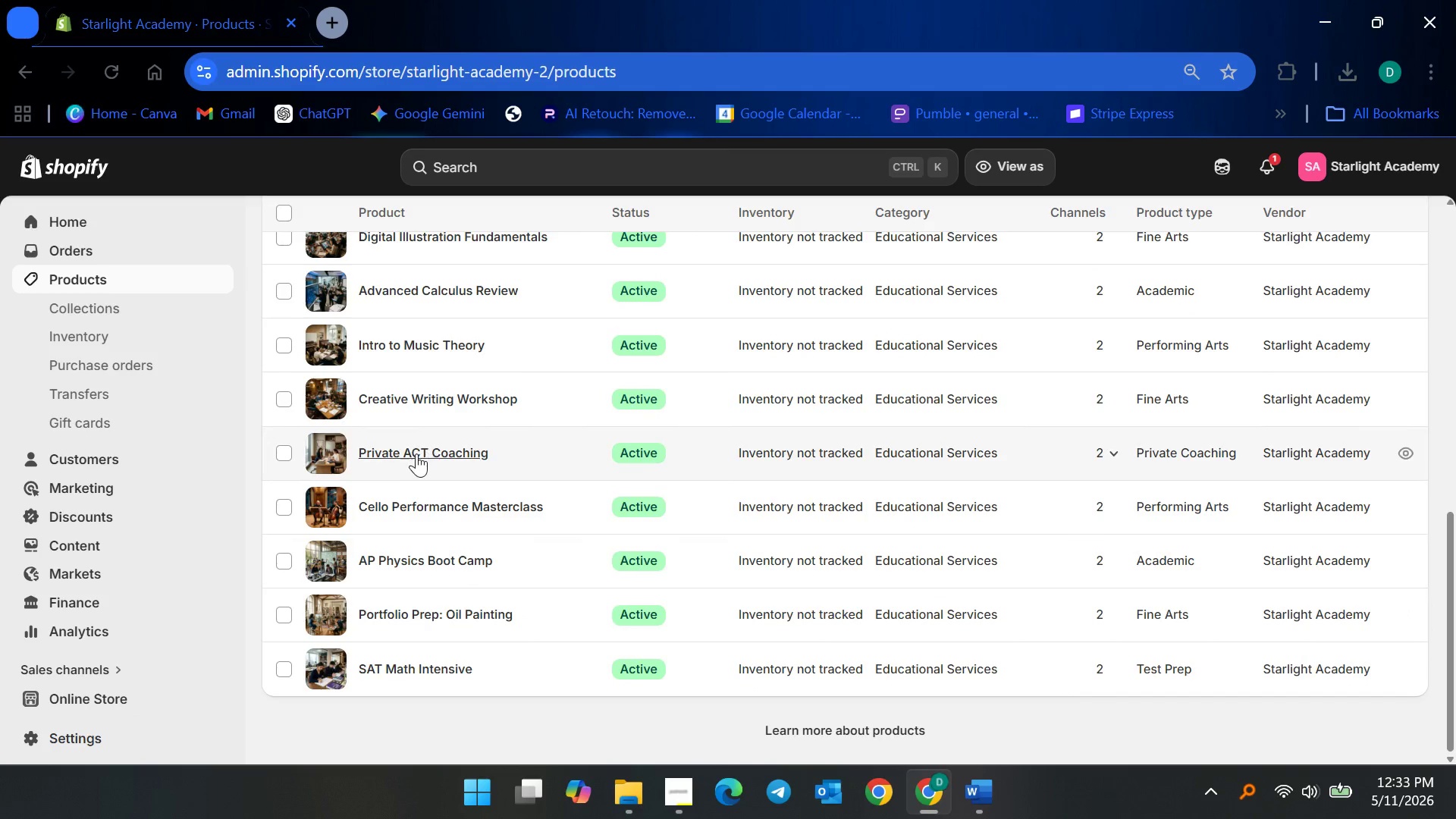 
left_click([416, 454])
 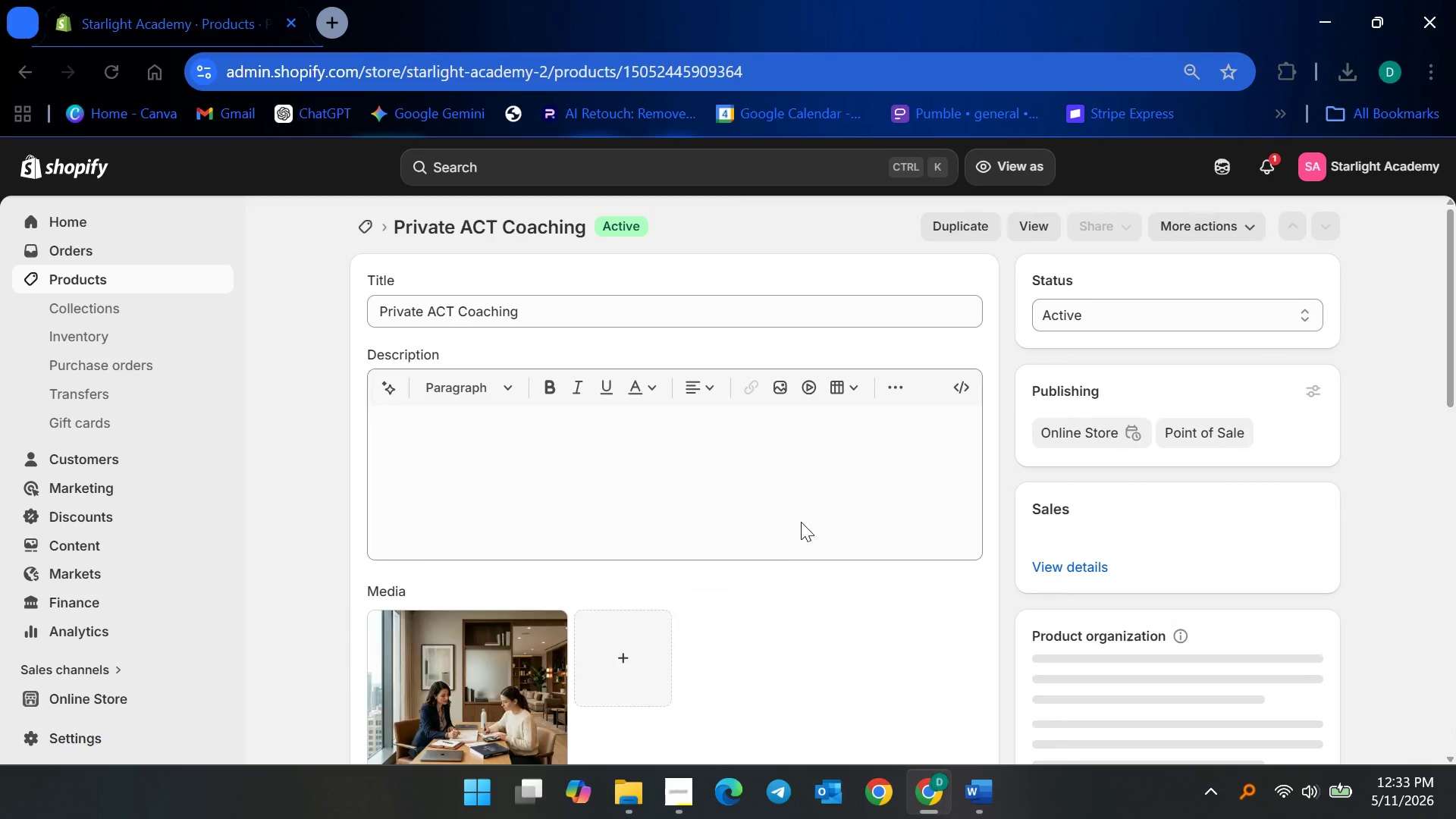 
scroll: coordinate [686, 570], scroll_direction: down, amount: 19.0
 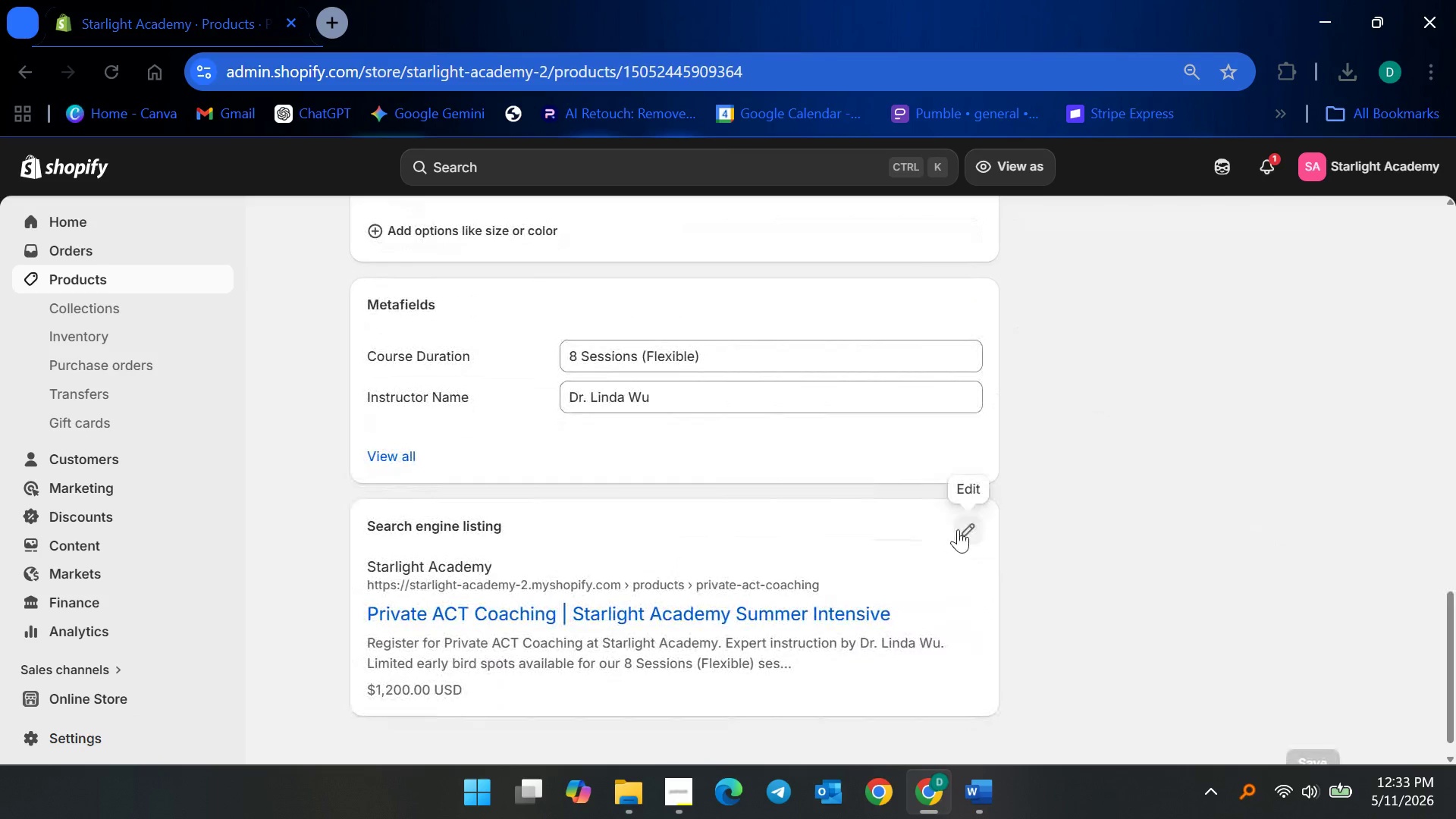 
left_click([960, 529])
 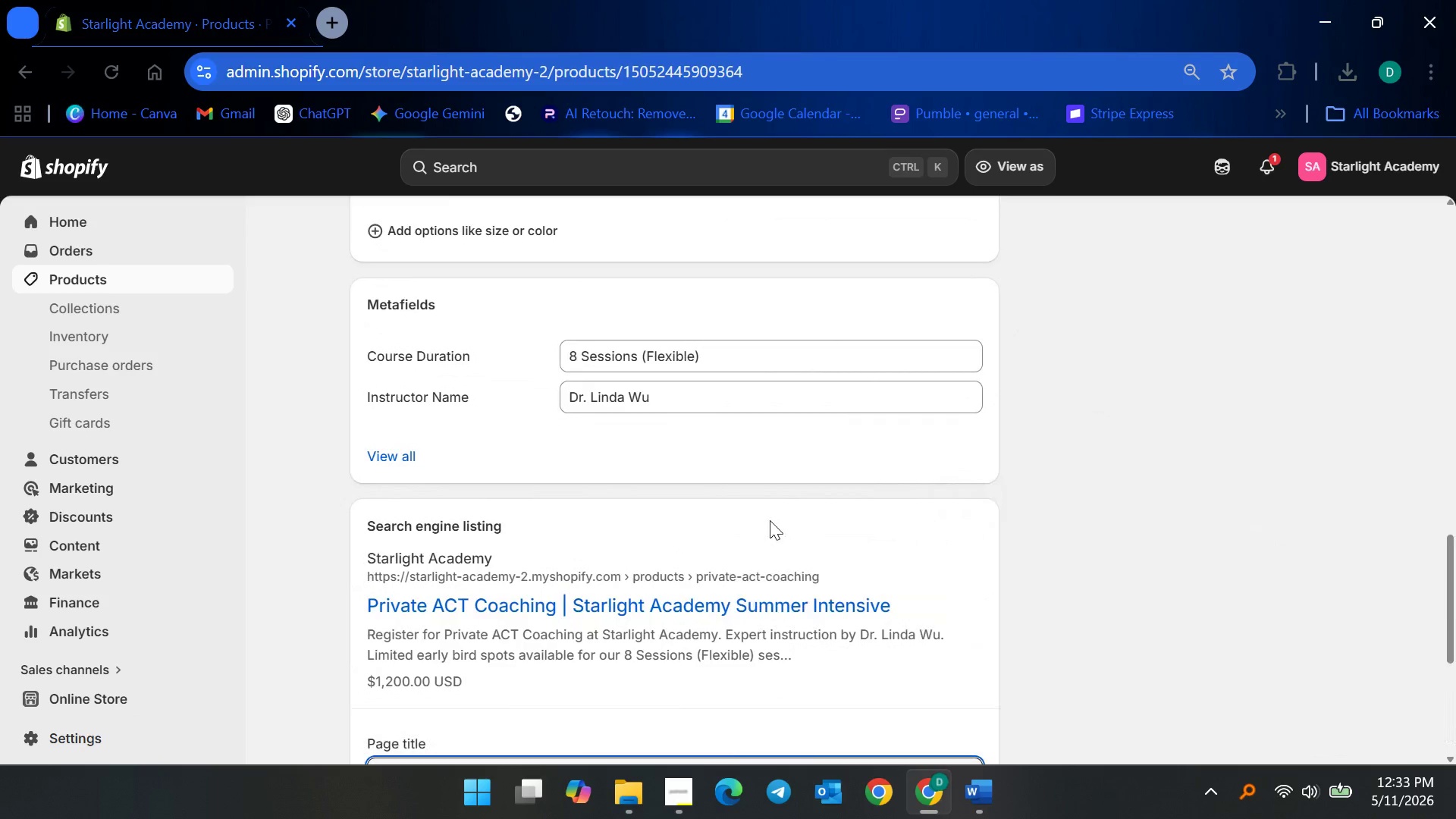 
scroll: coordinate [723, 545], scroll_direction: down, amount: 6.0
 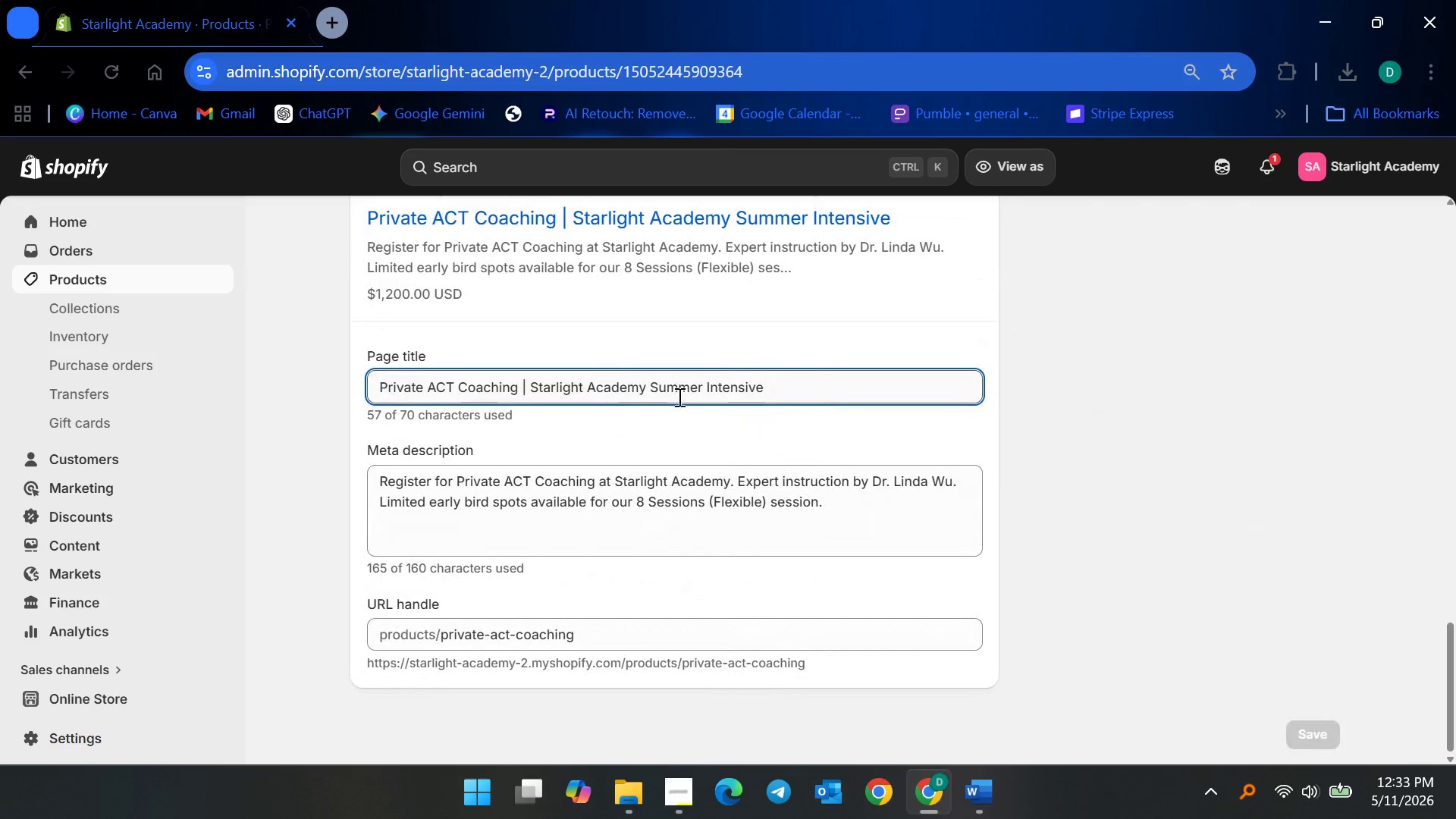 
left_click([678, 396])
 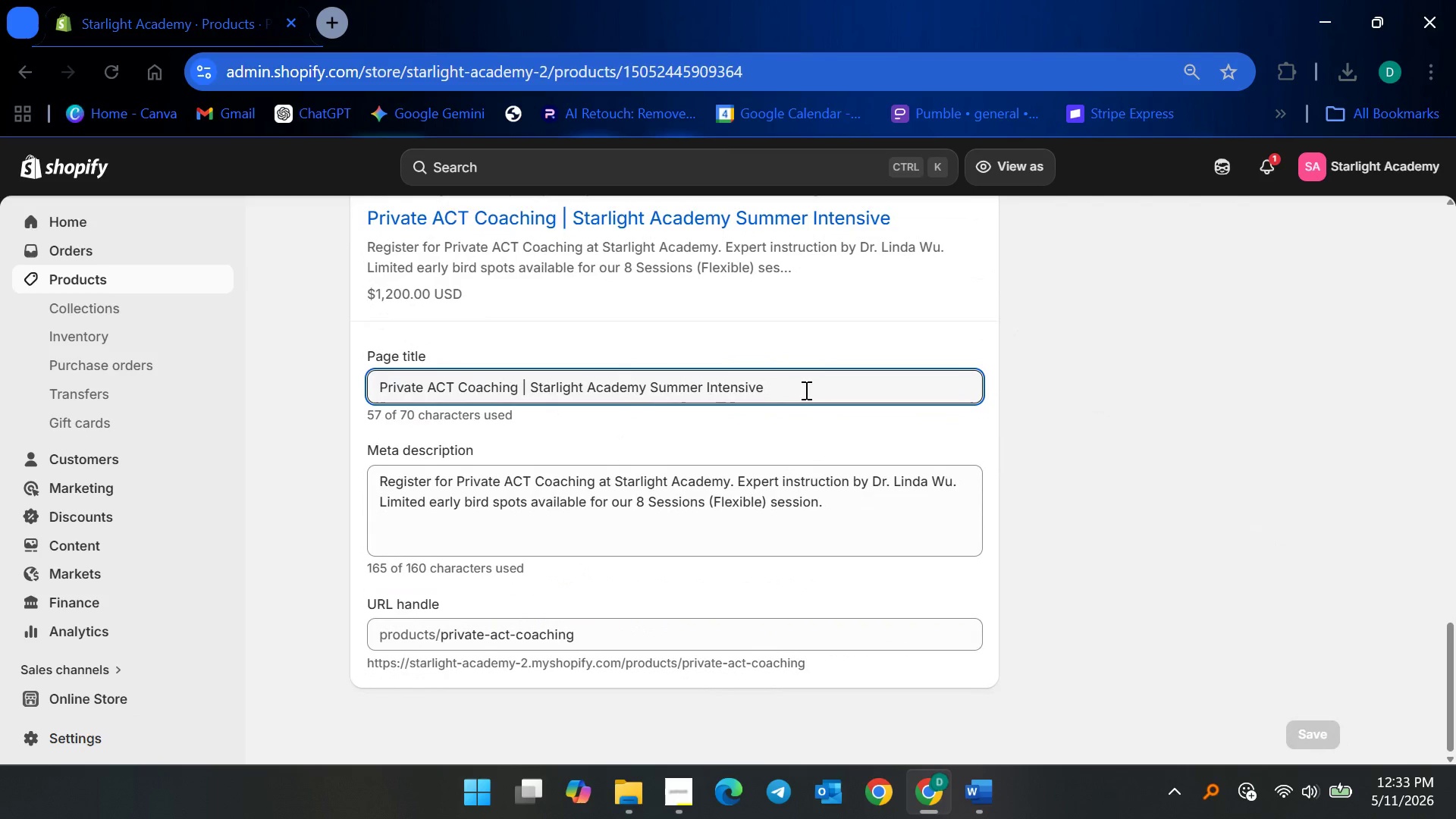 
left_click([805, 390])
 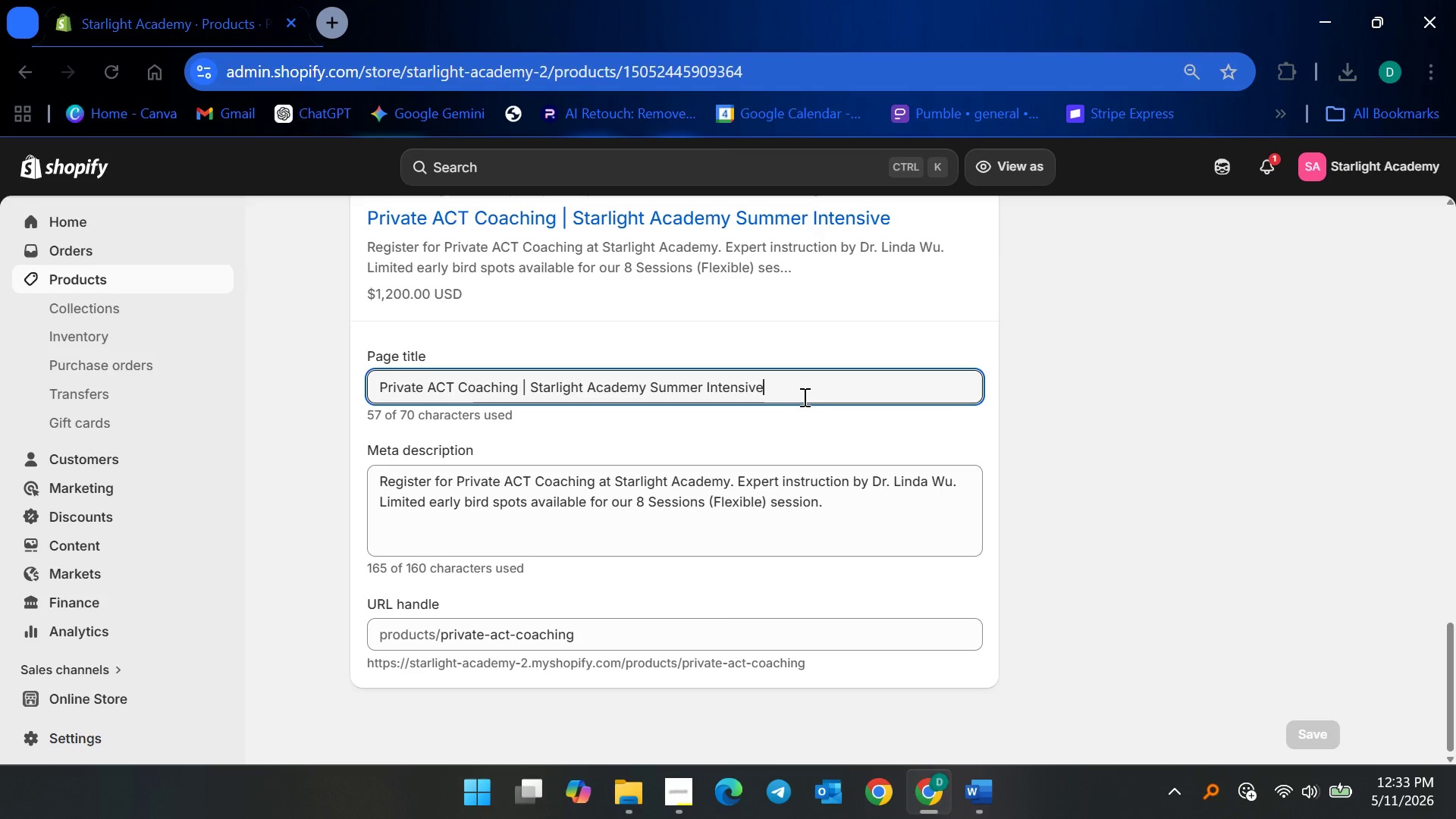 
left_click_drag(start_coordinate=[821, 397], to_coordinate=[520, 388])
 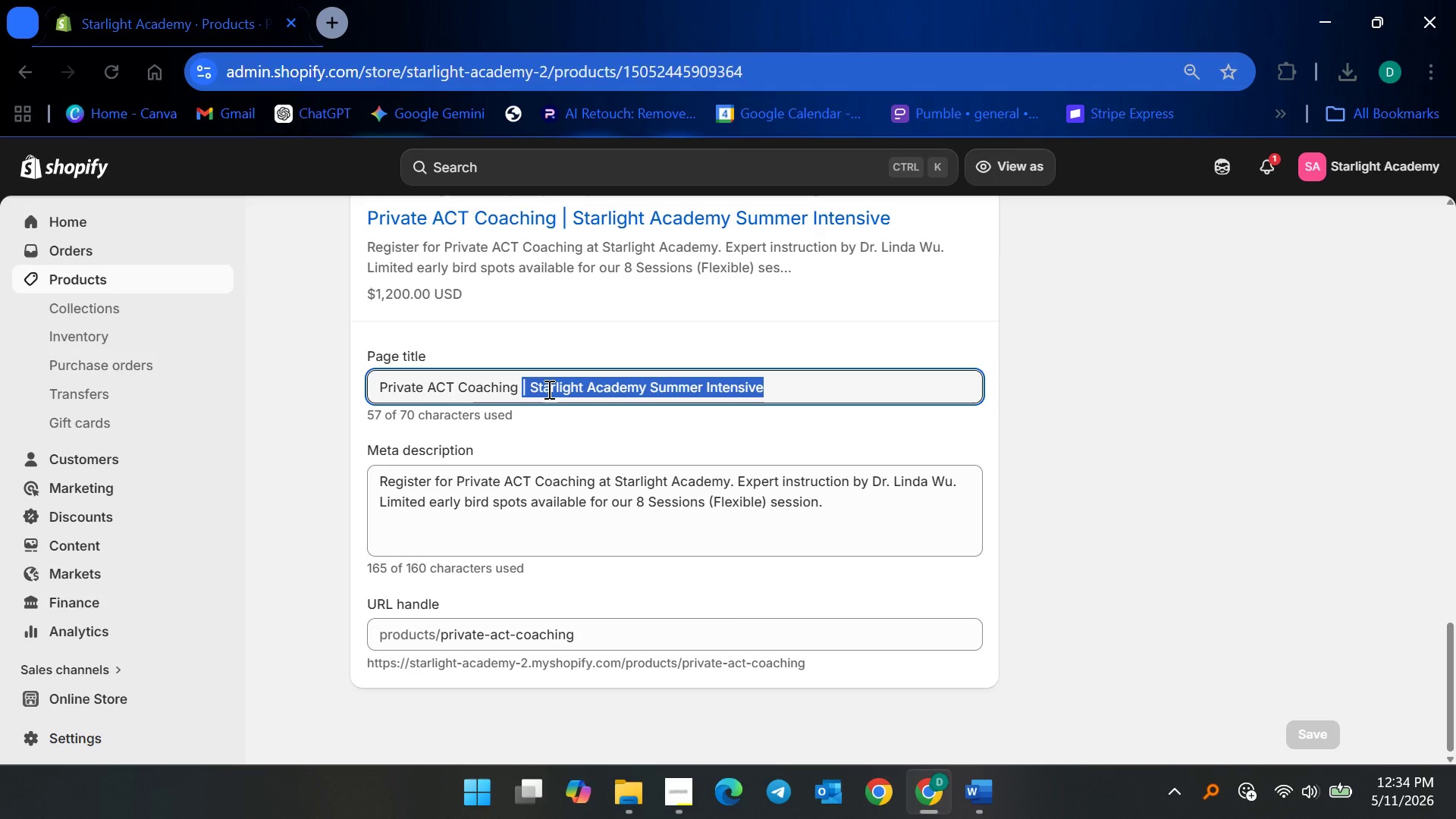 
type(& Test P)
 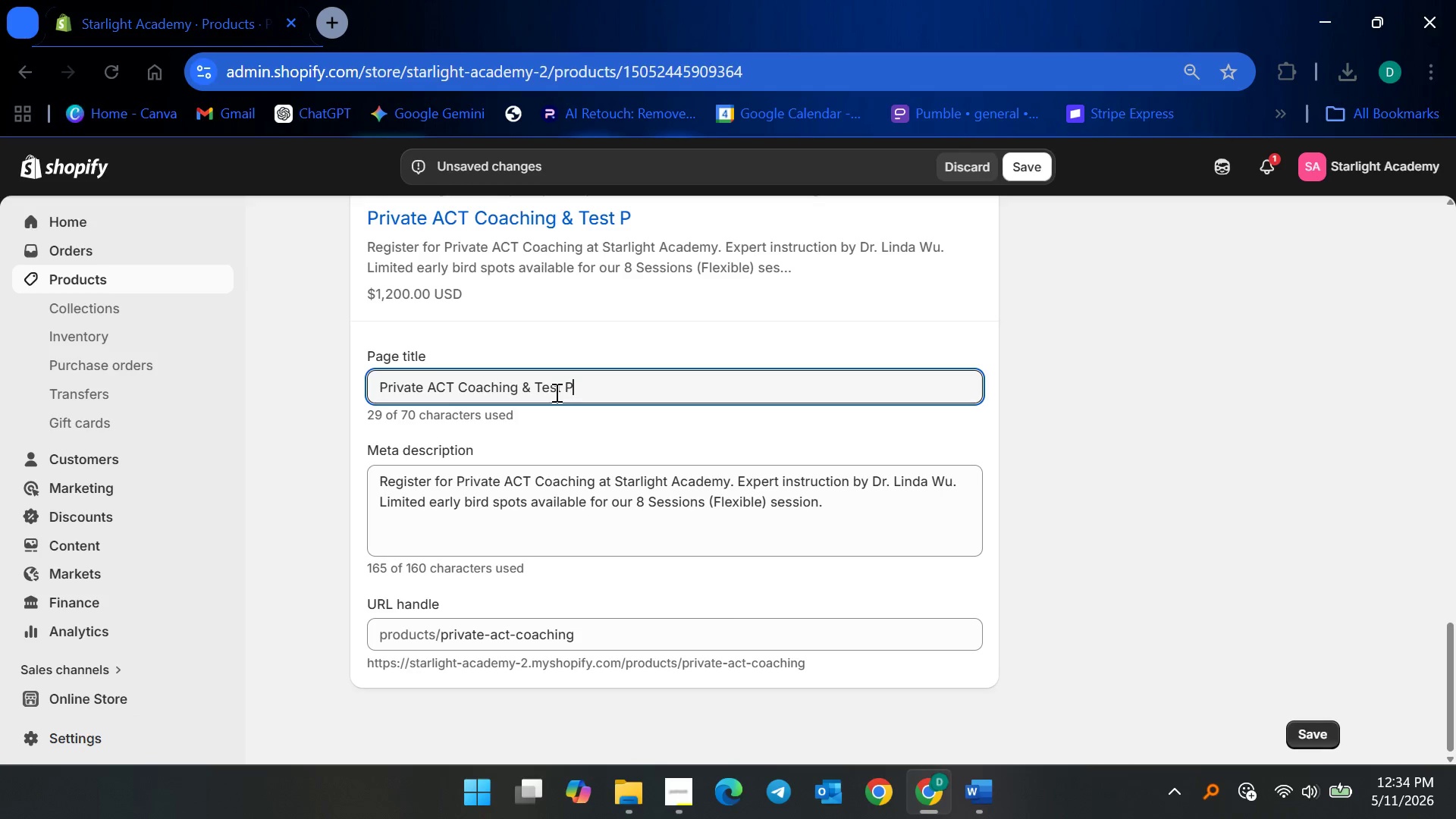 
wait(8.16)
 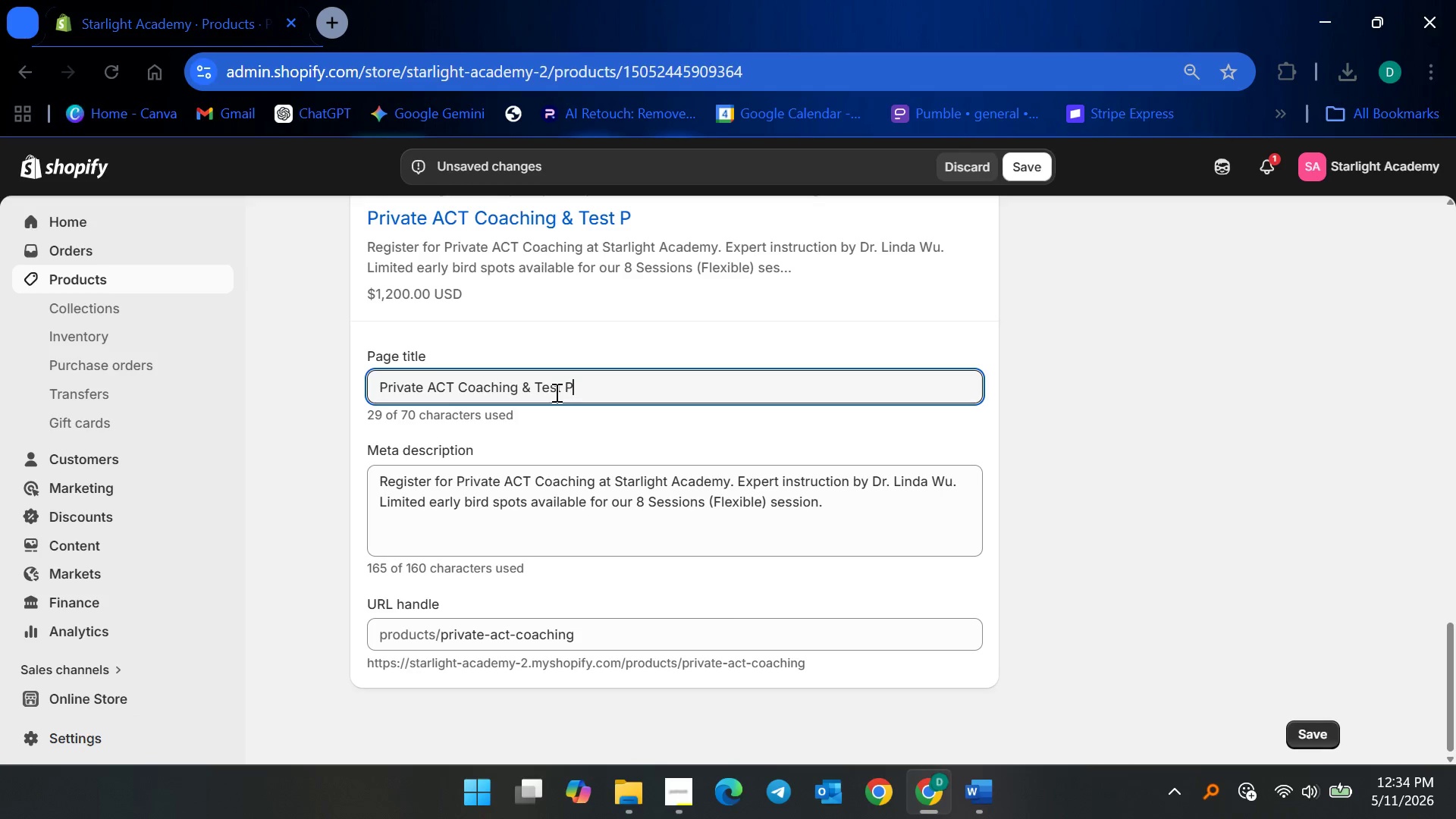 
type(rep Program | )
 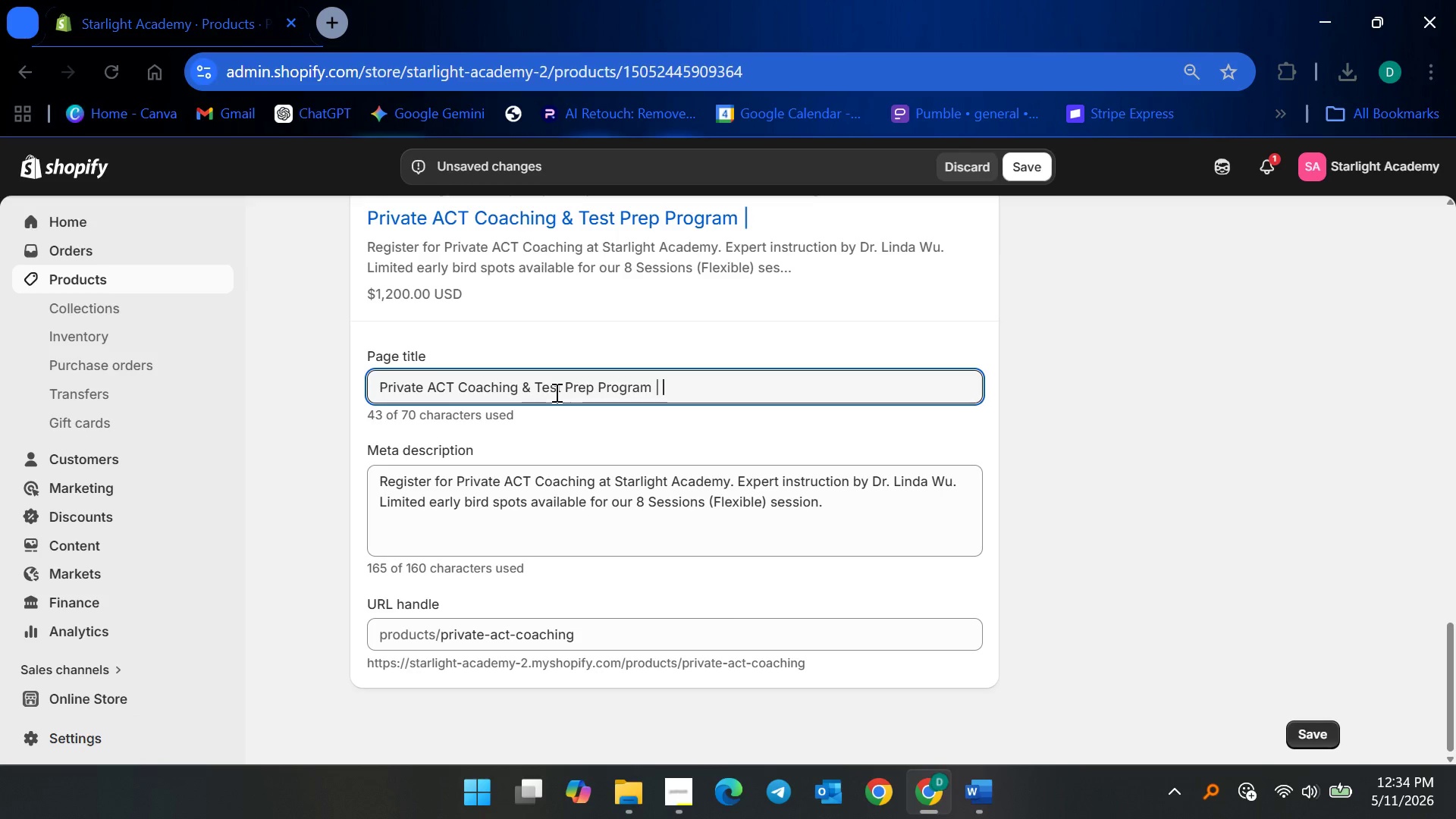 
type(Starlight Academy)
 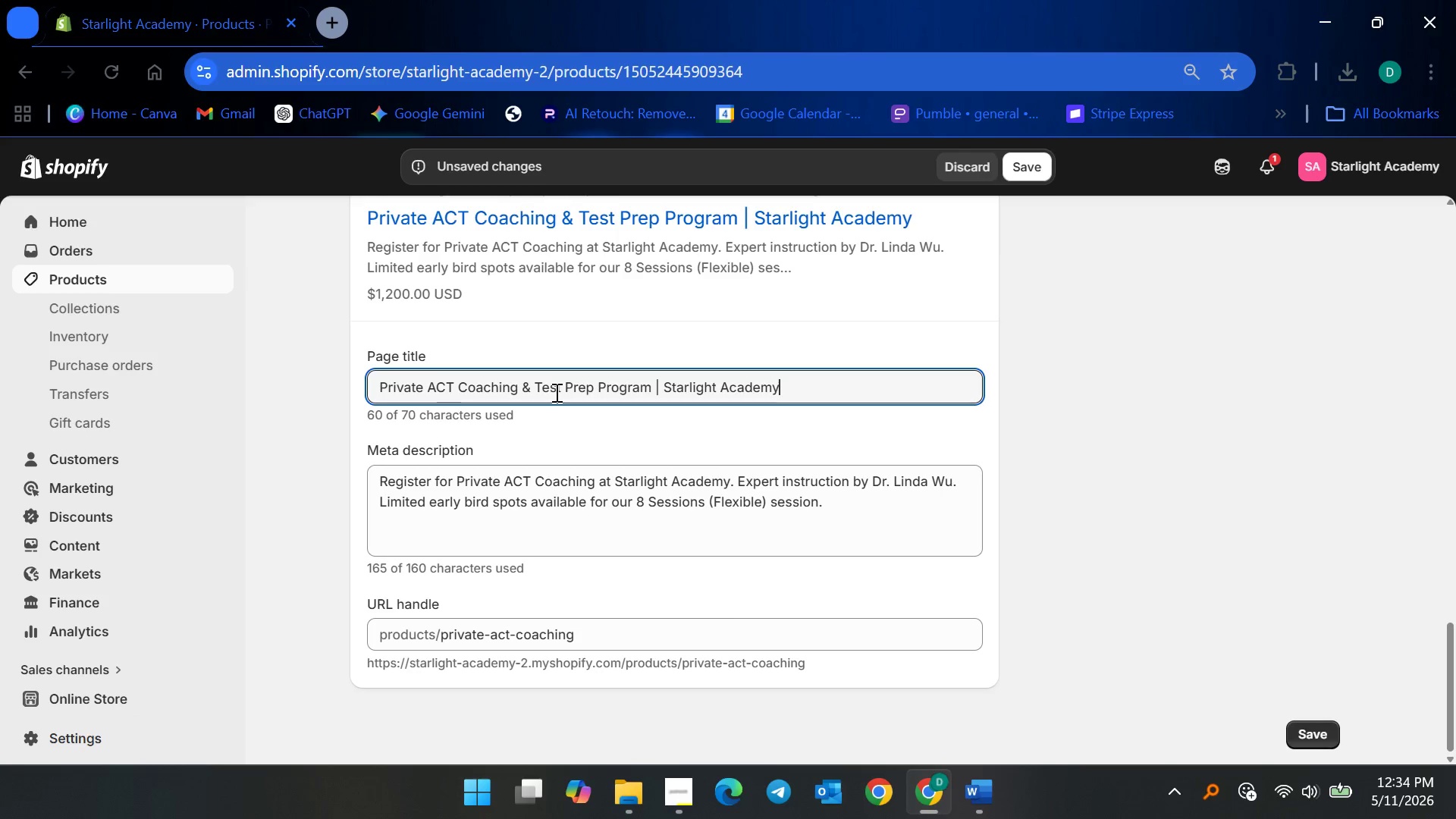 
wait(23.47)
 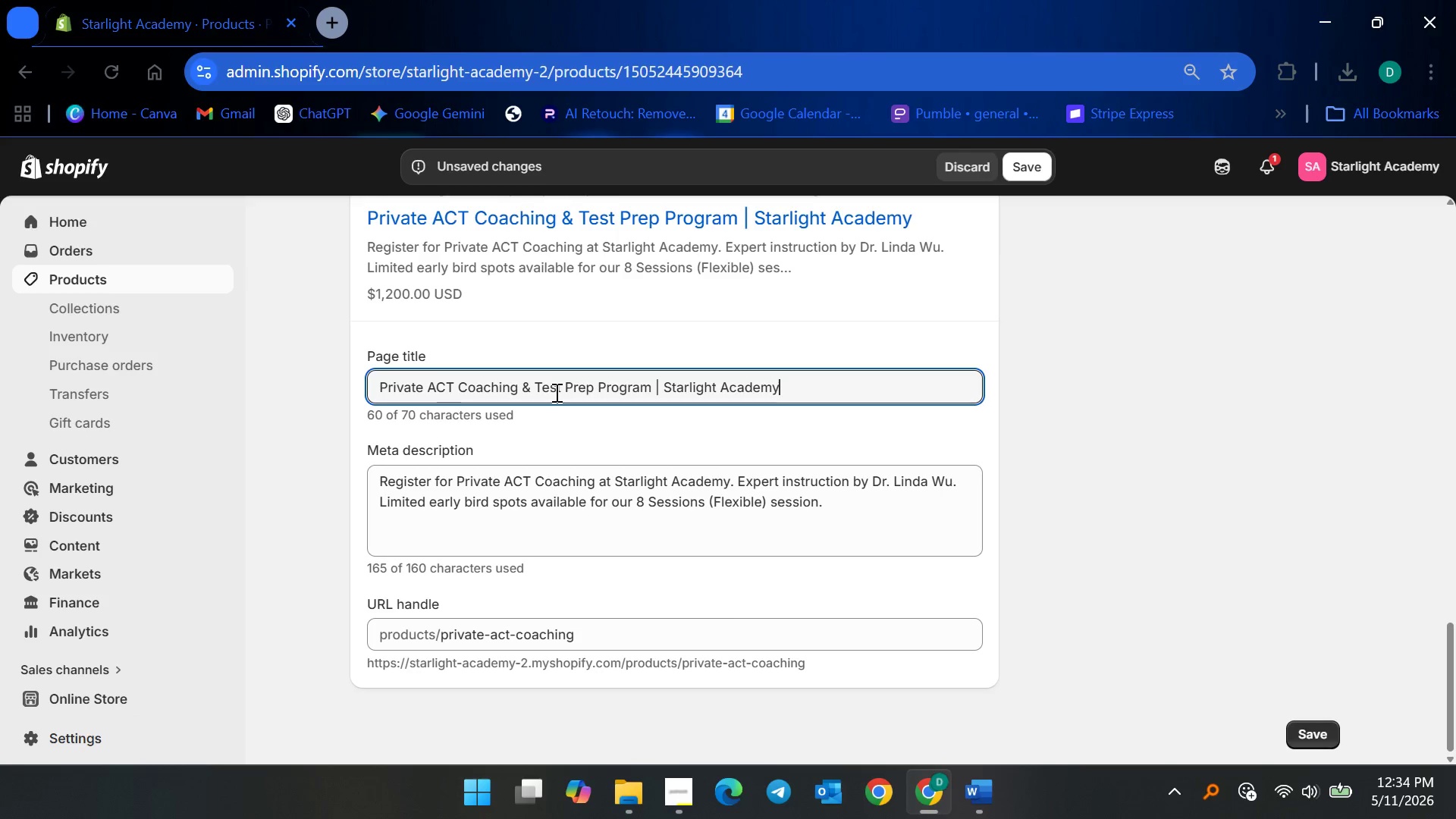 
left_click([619, 507])
 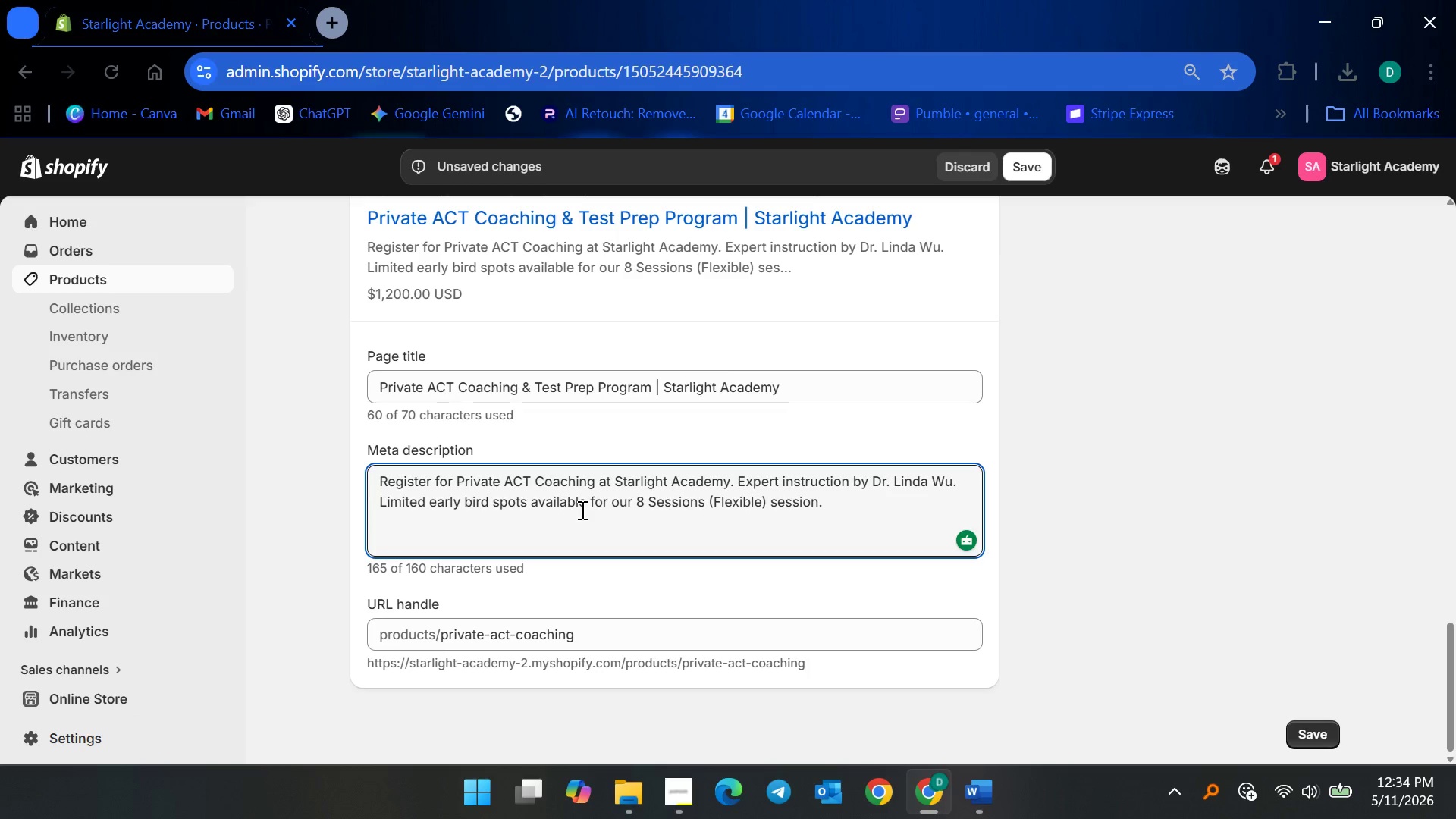 
key(Control+A)
 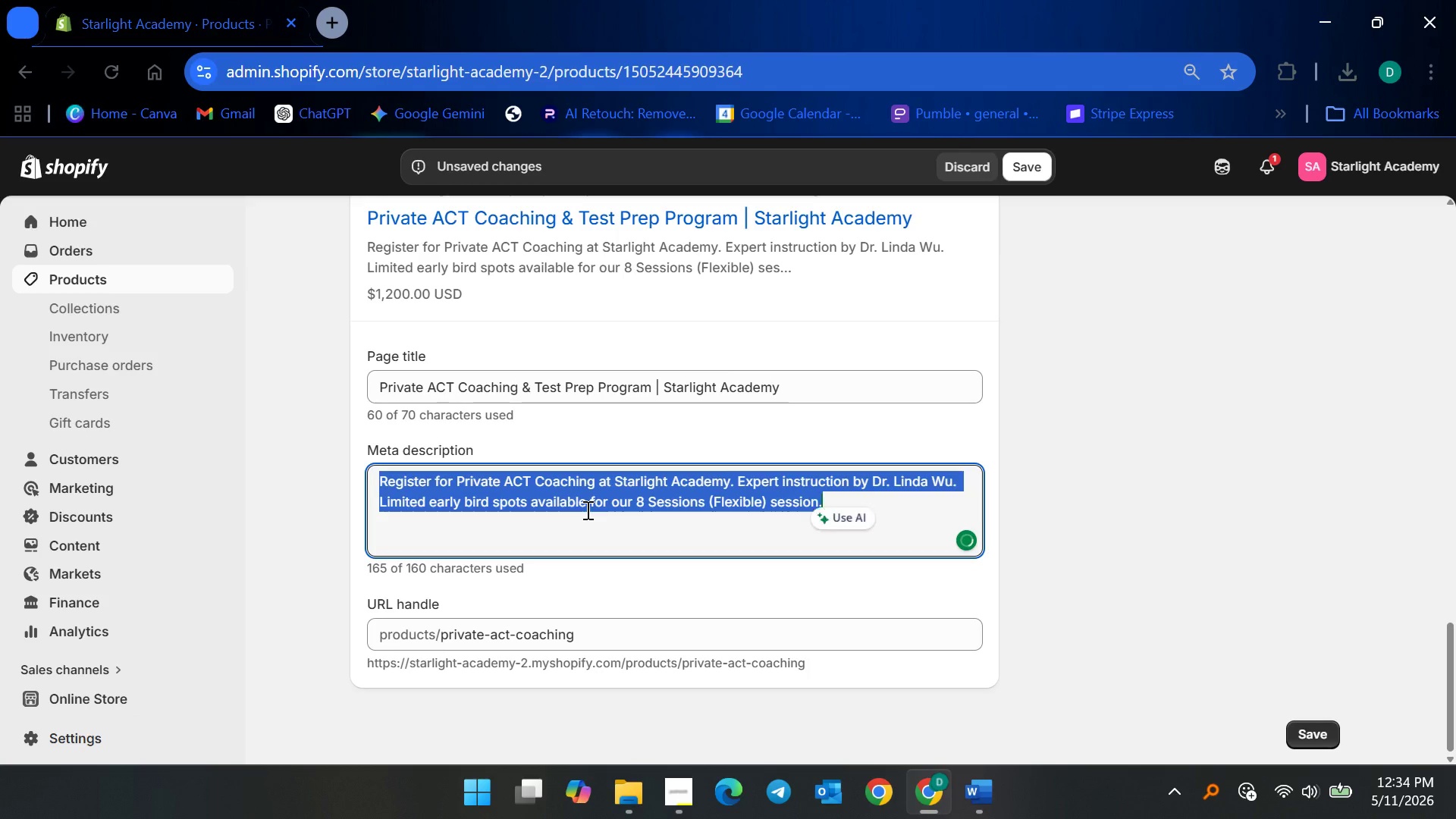 
key(Backspace)
 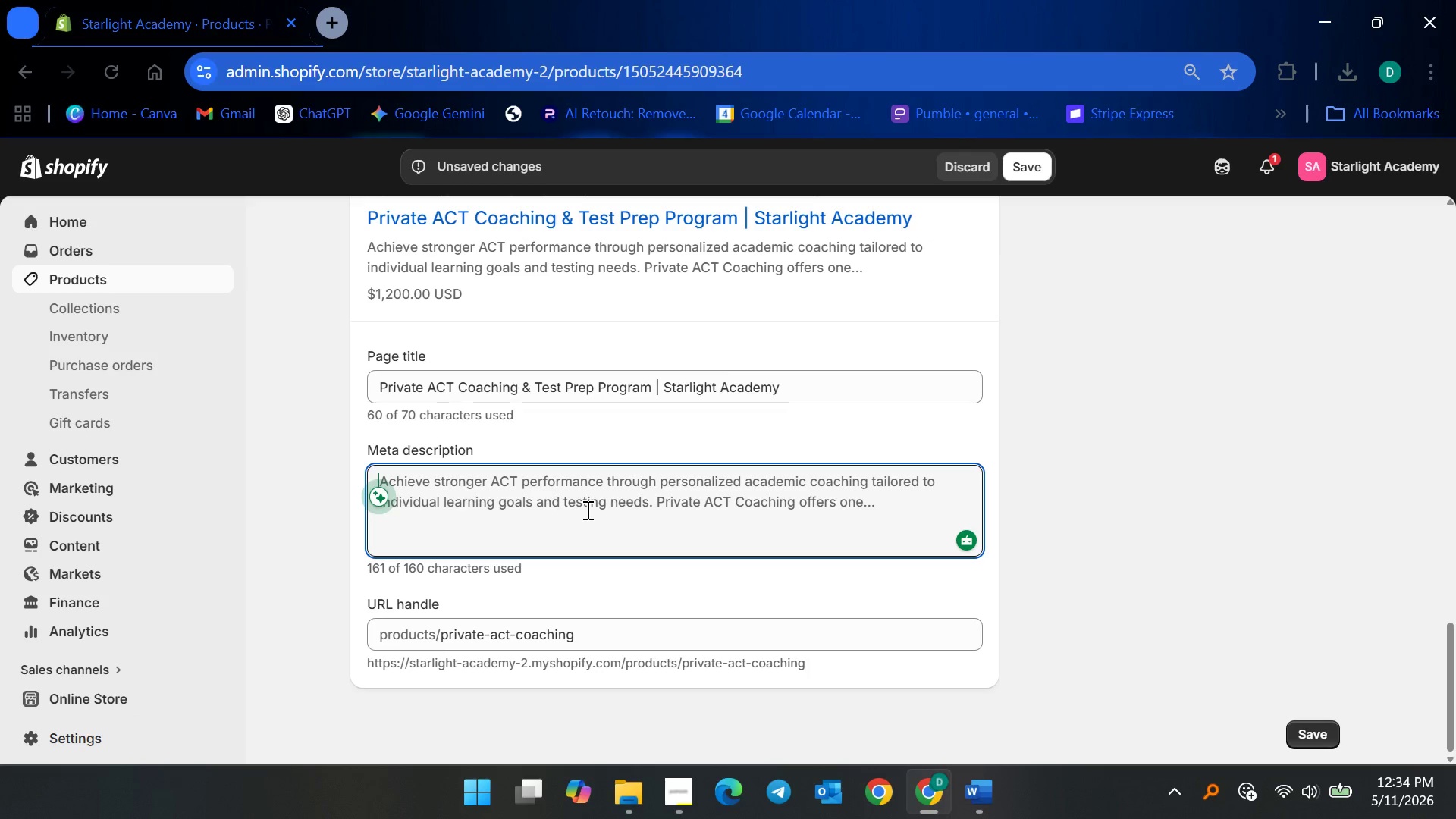 
type(Improve ACT scores with private coaching sessions covering math, reading, science, and expert test-taking strategies for college, )
key(Backspace)
key(Backspace)
type( admissions and key test days.)
 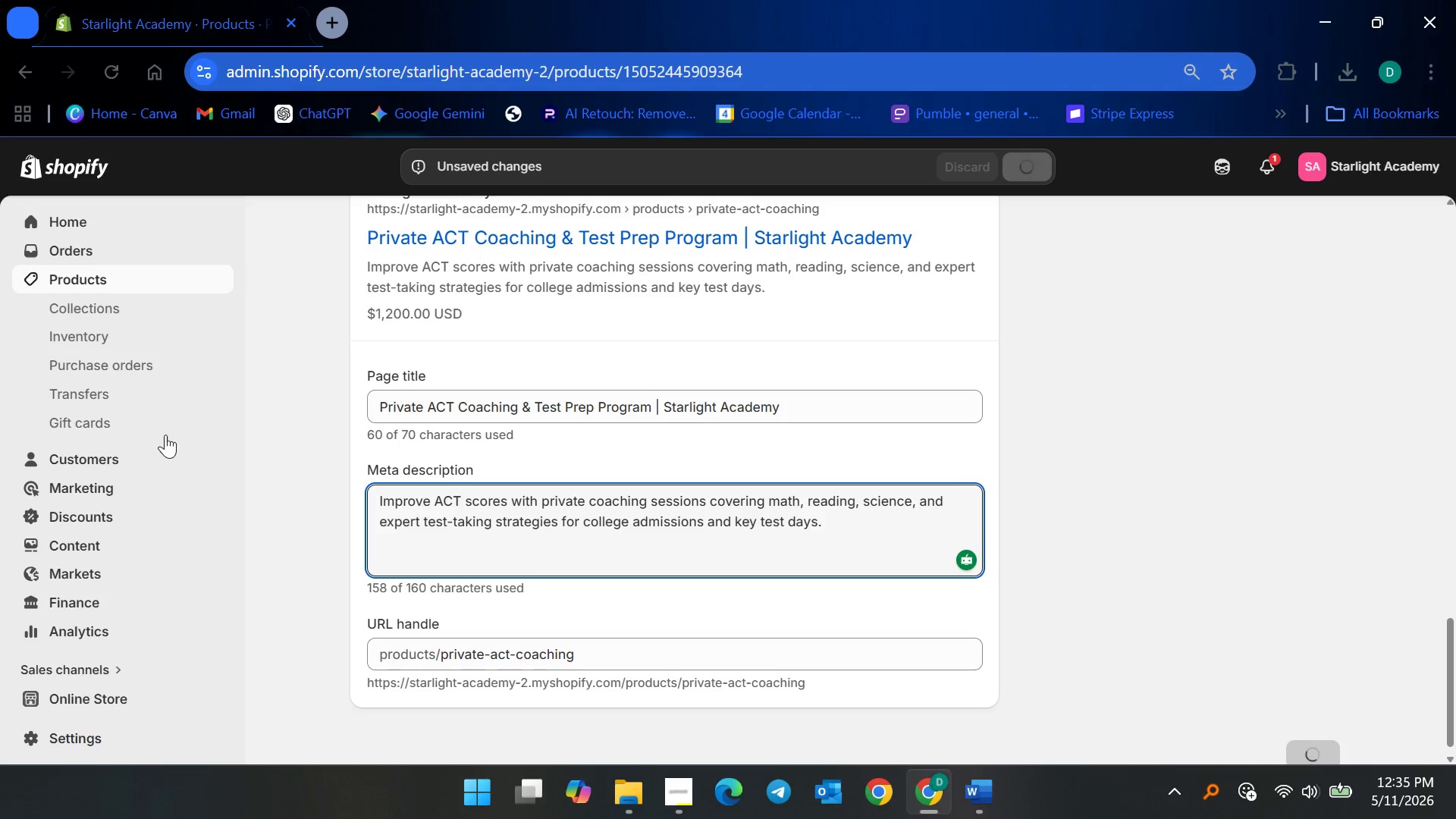 
wait(6.31)
 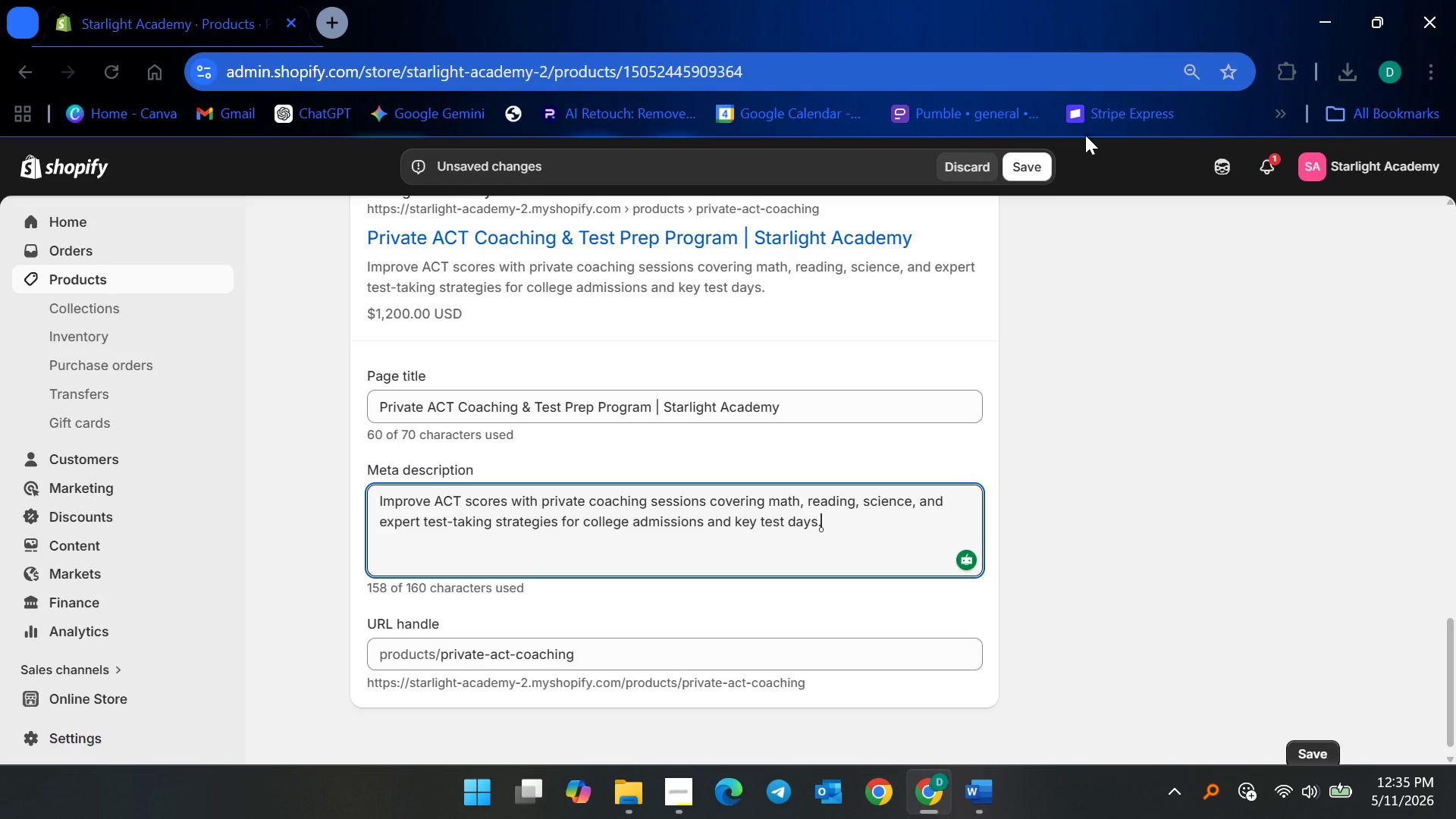 
left_click([143, 281])
 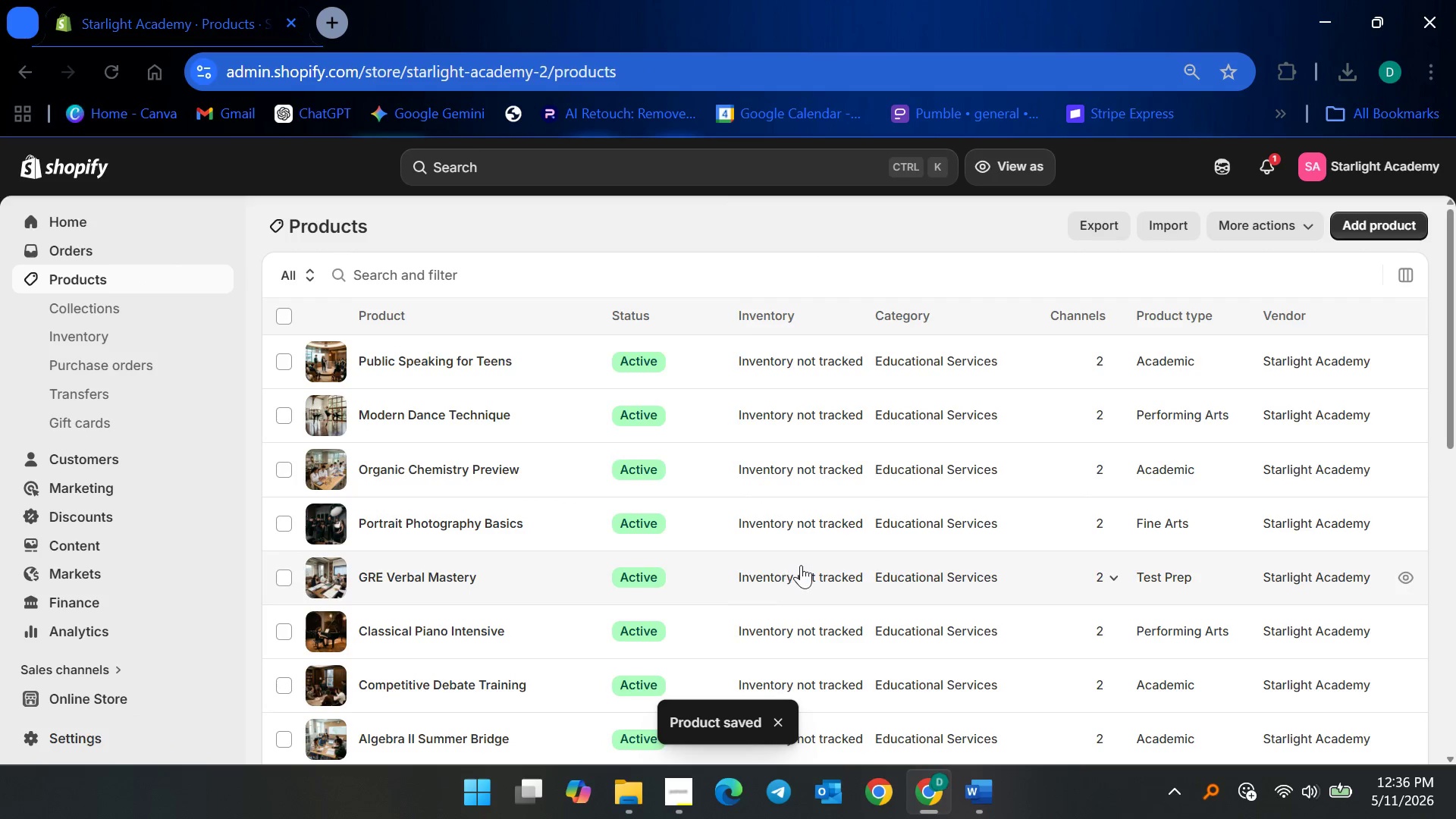 
scroll: coordinate [580, 620], scroll_direction: down, amount: 16.0
 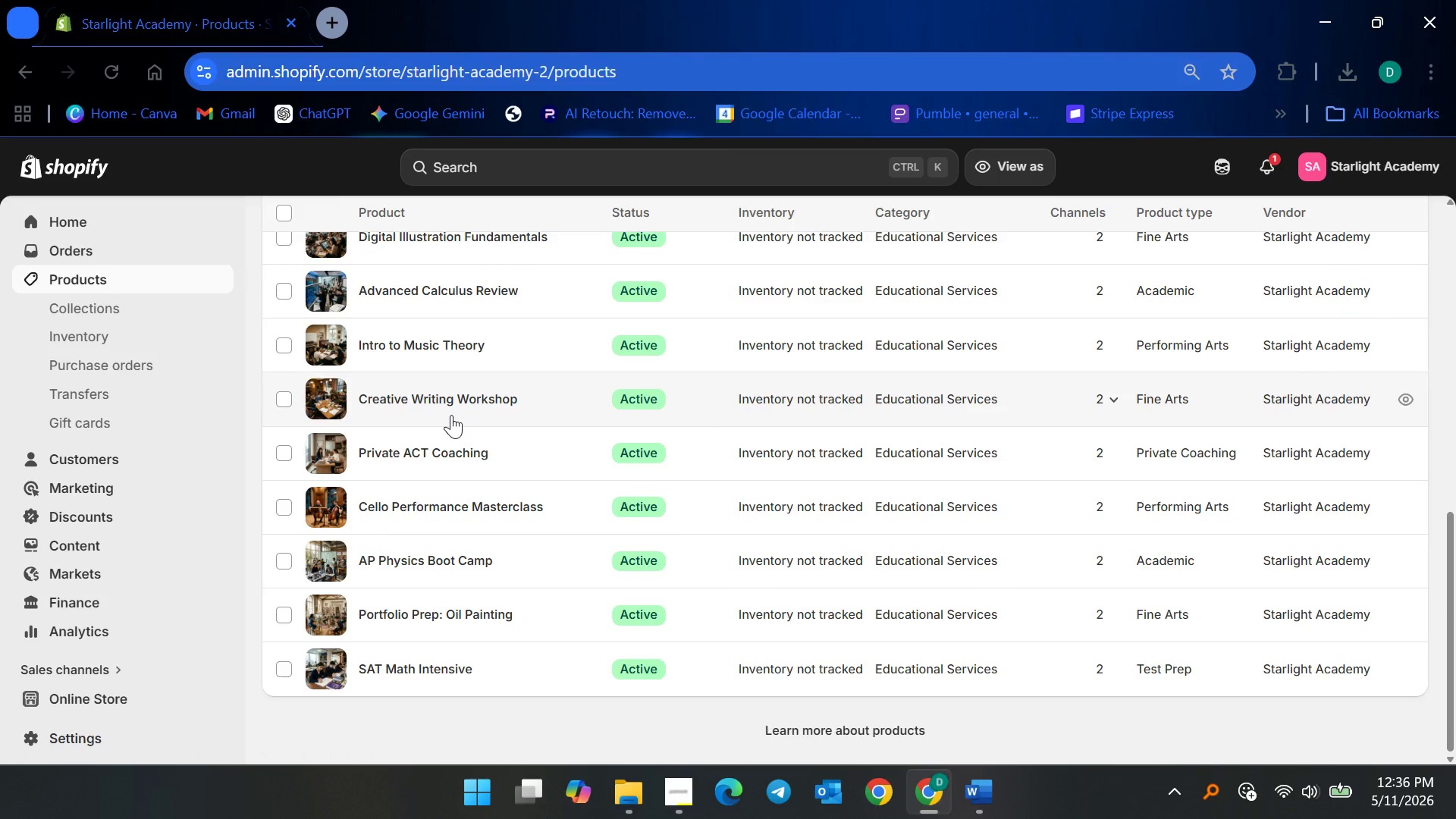 
wait(6.35)
 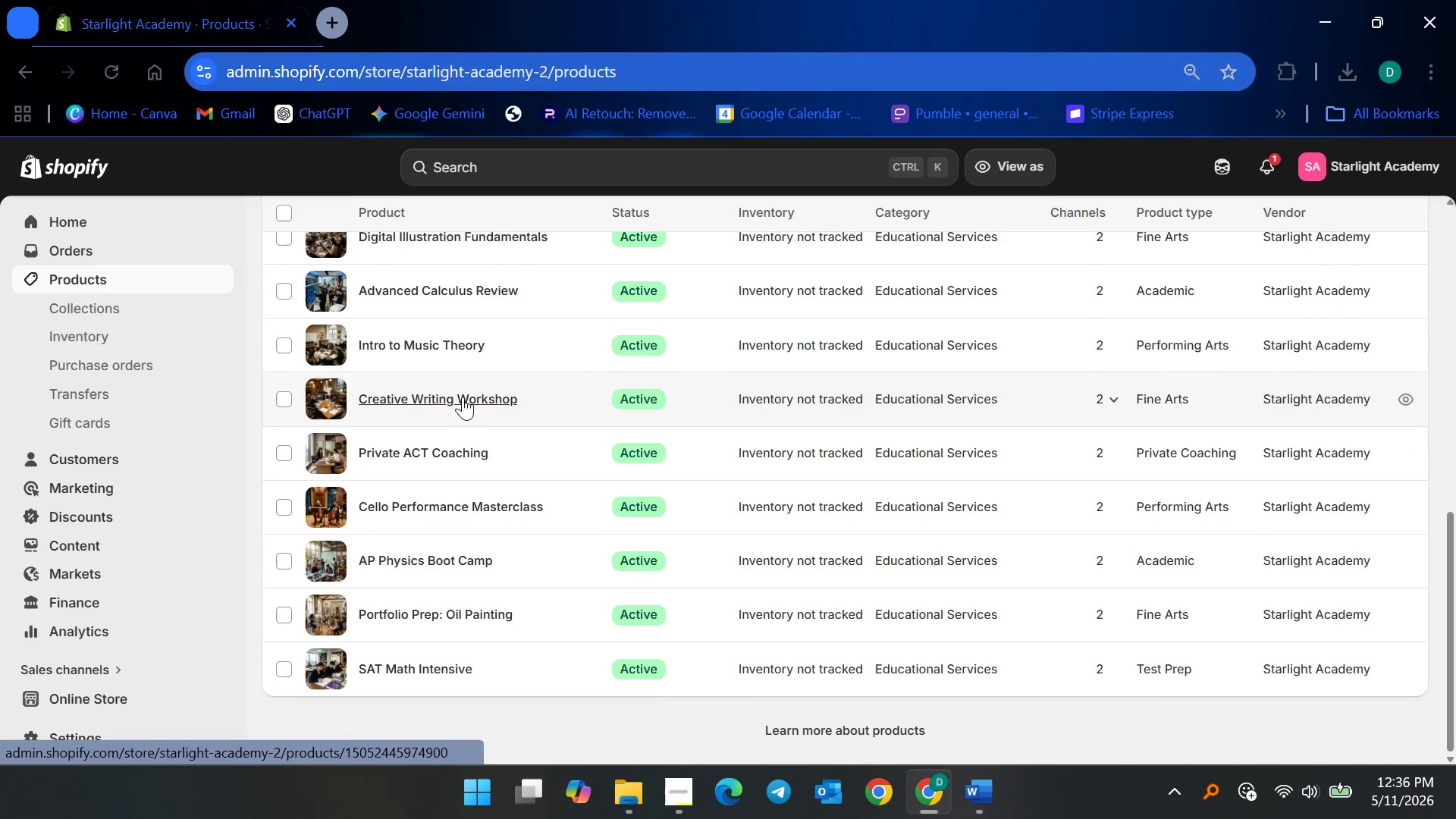 
left_click([455, 397])
 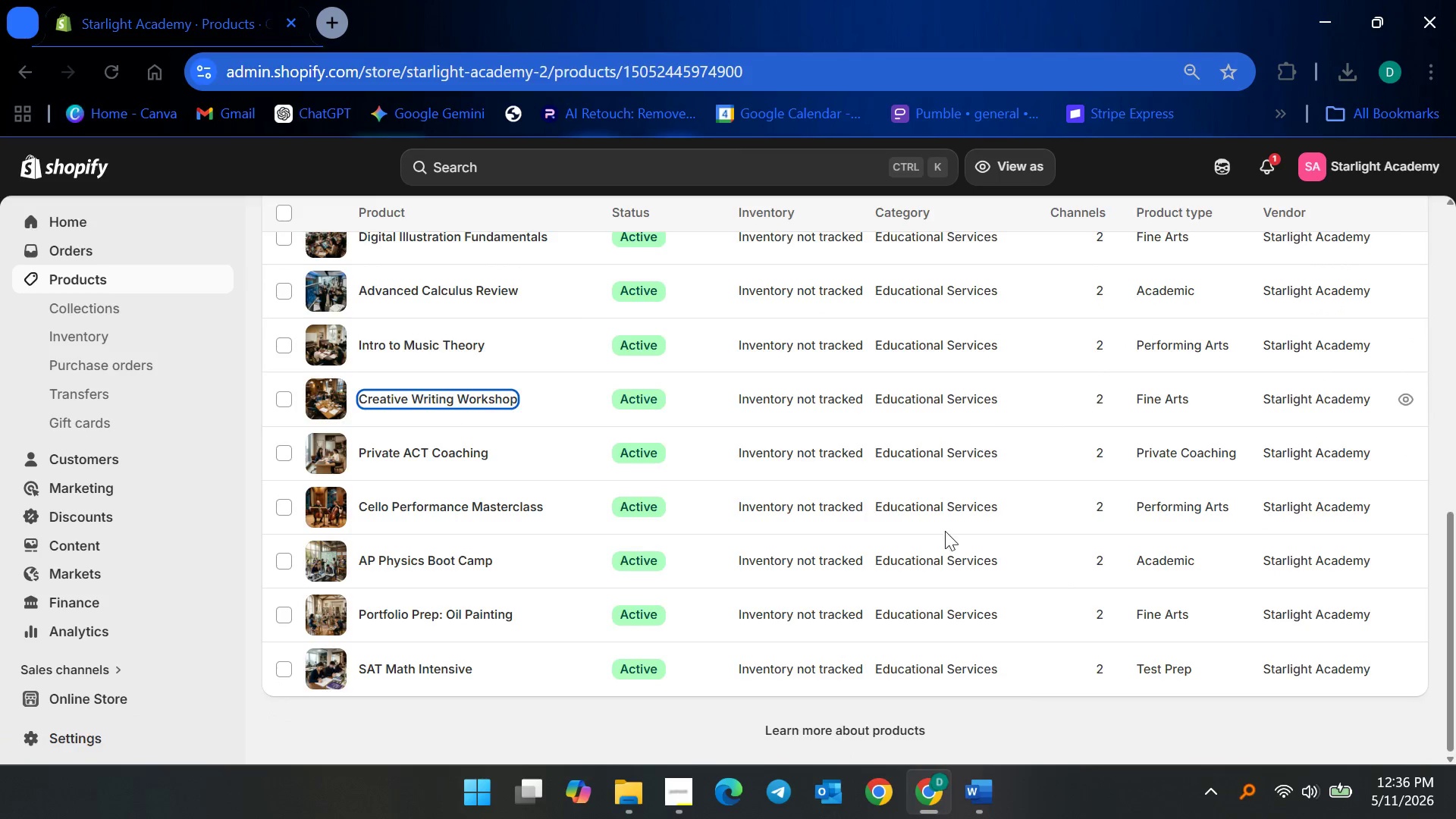 
scroll: coordinate [783, 582], scroll_direction: down, amount: 31.0
 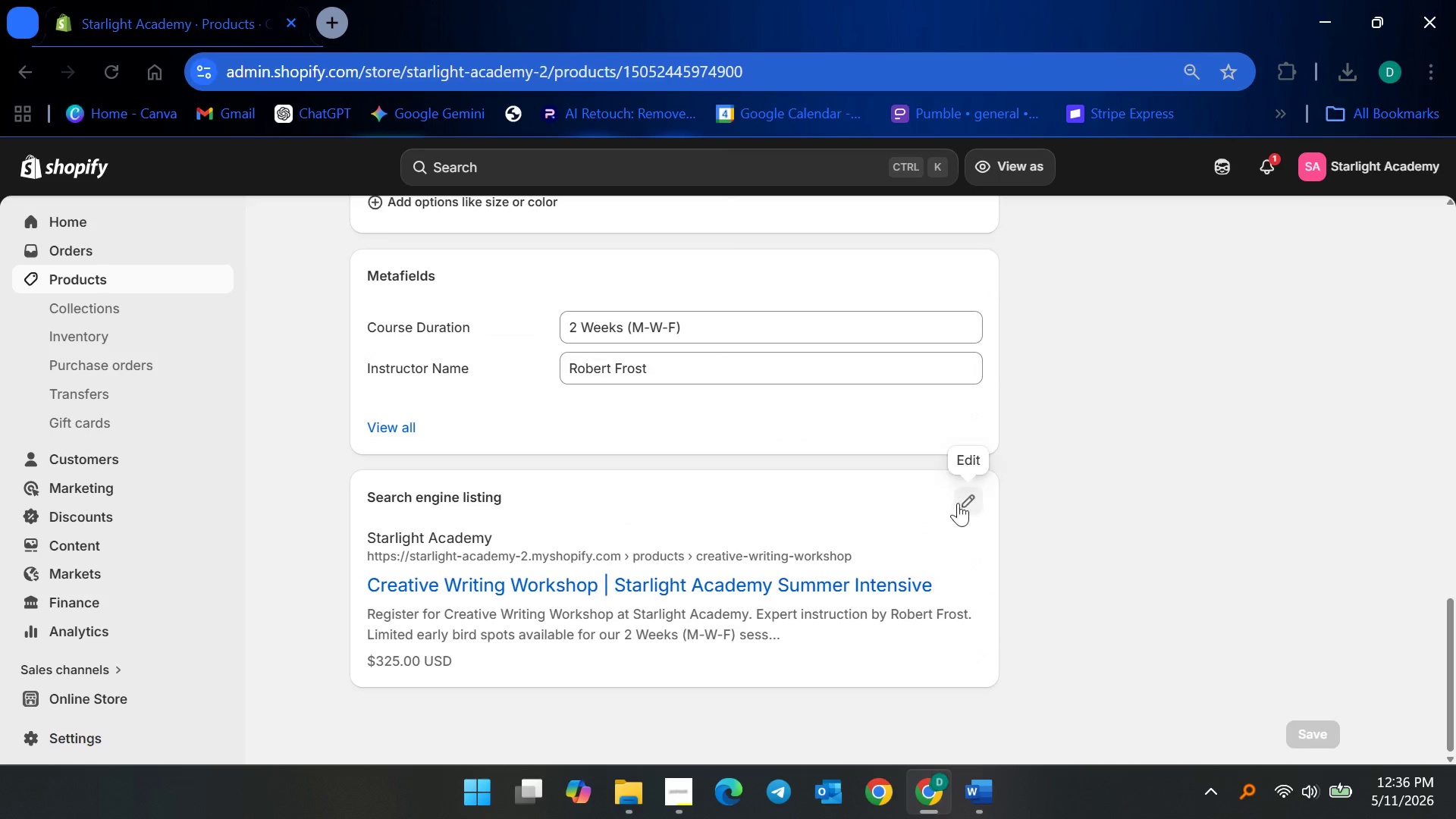 
double_click([966, 500])
 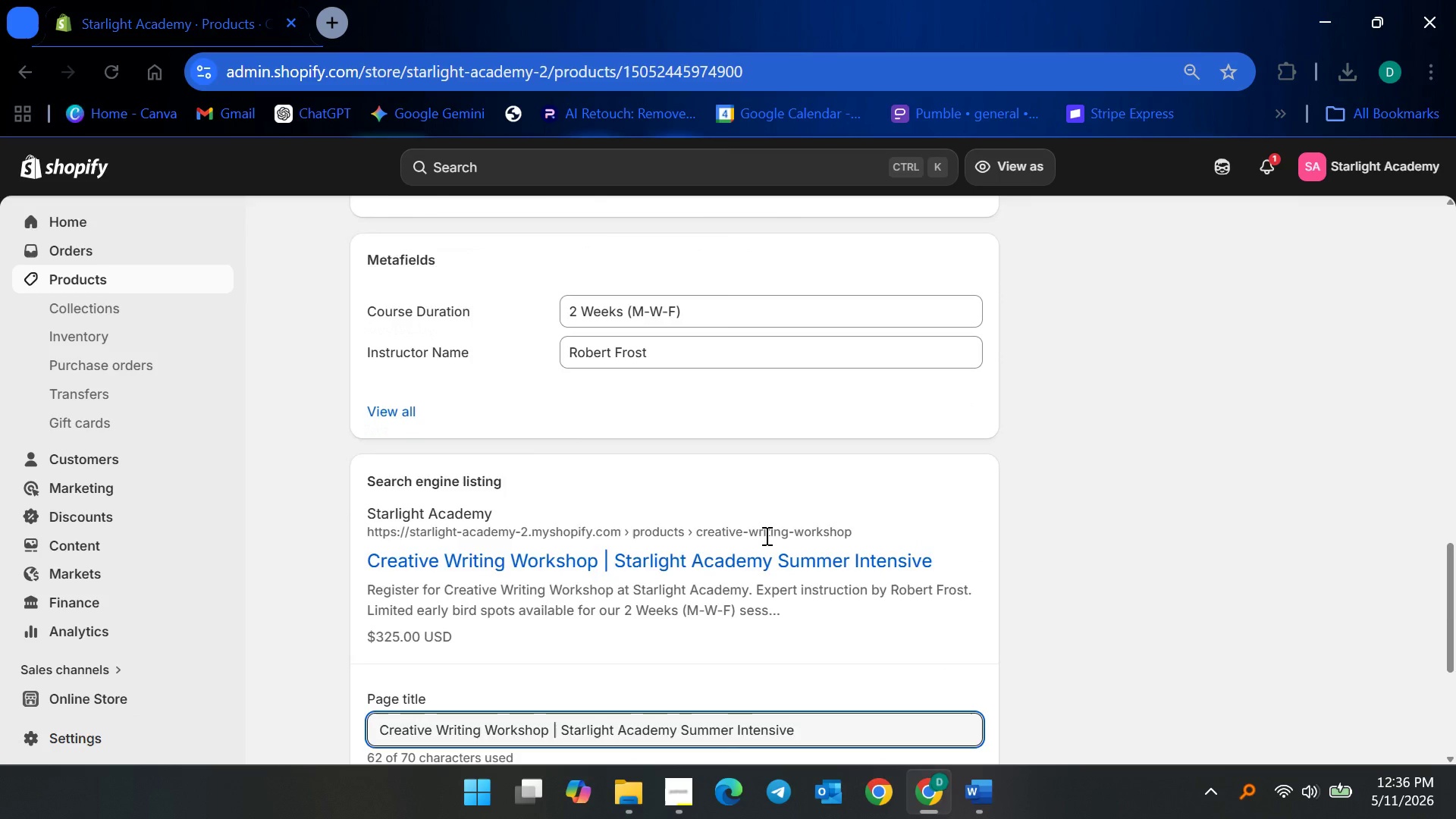 
scroll: coordinate [765, 535], scroll_direction: down, amount: 5.0
 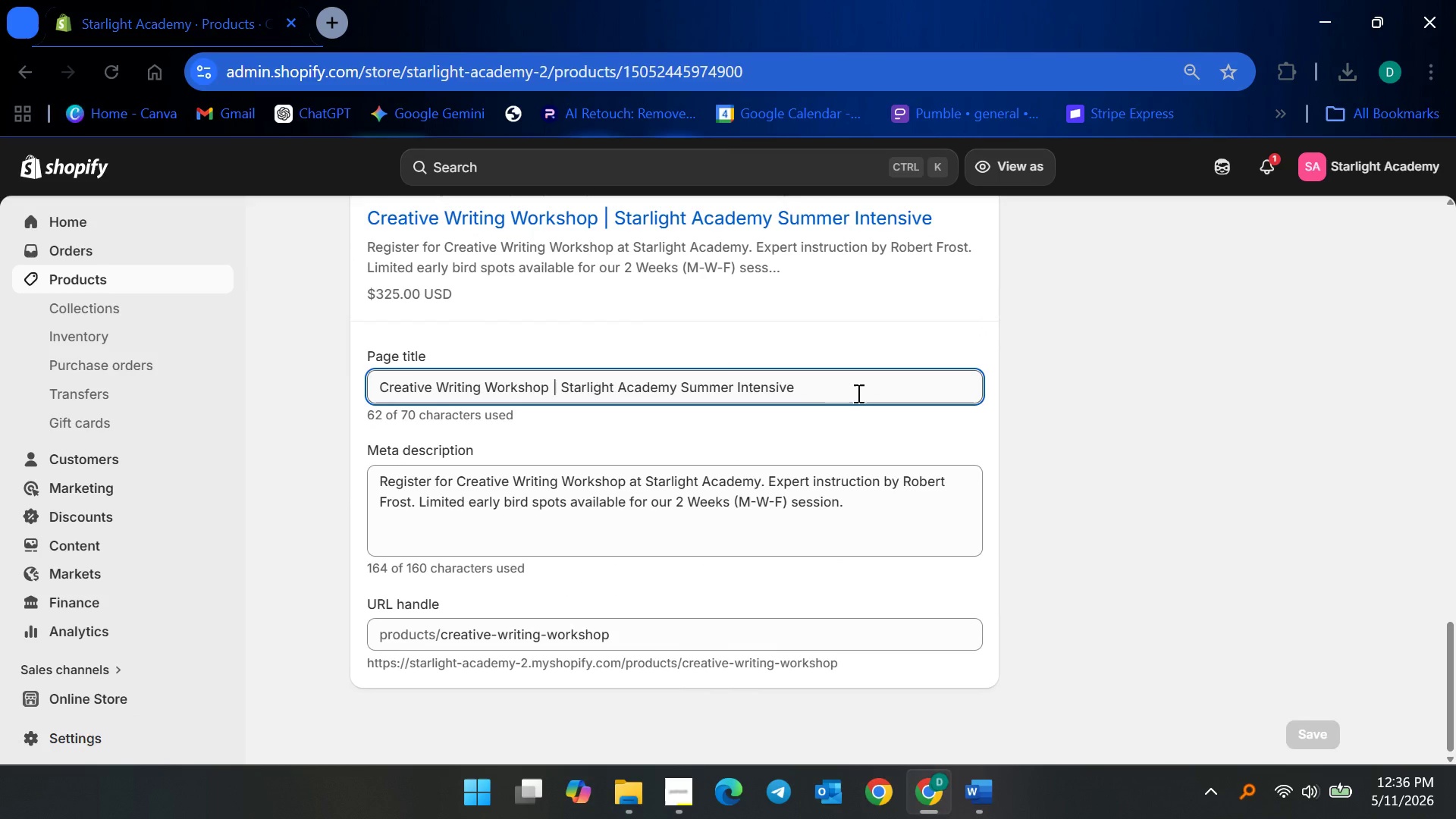 
left_click([857, 393])
 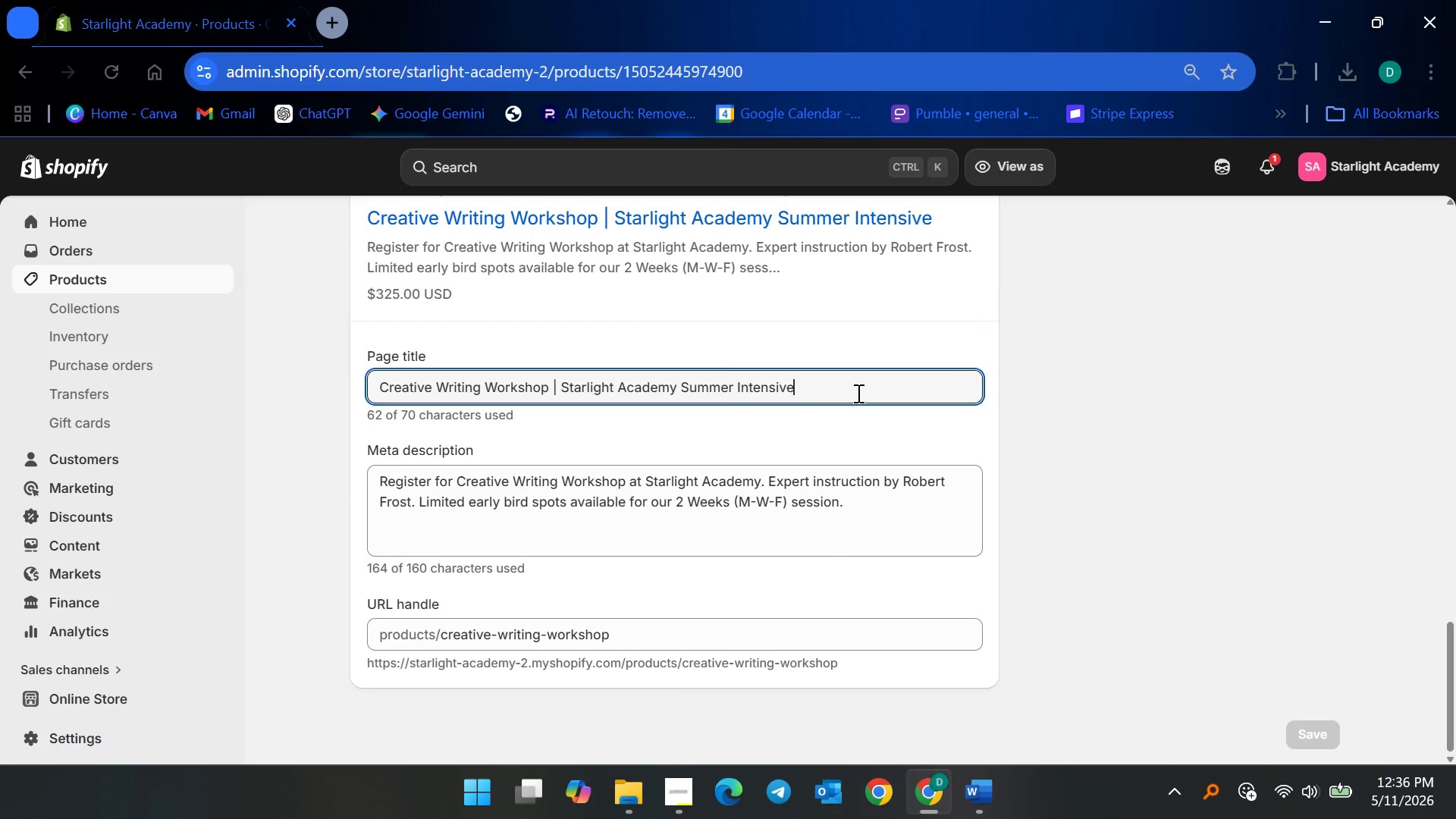 
key(Control+ControlLeft)
 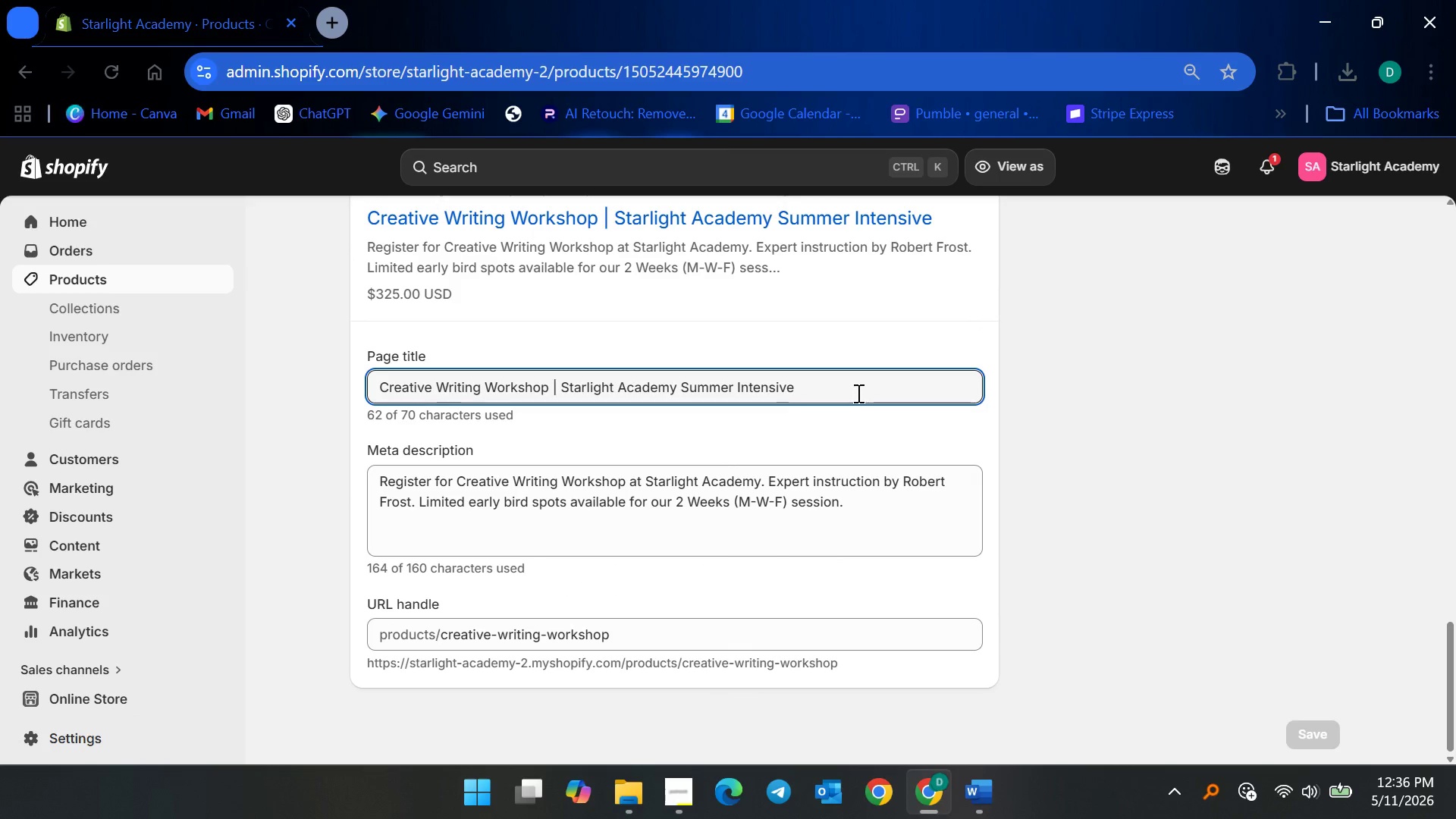 
left_click_drag(start_coordinate=[857, 392], to_coordinate=[557, 364])
 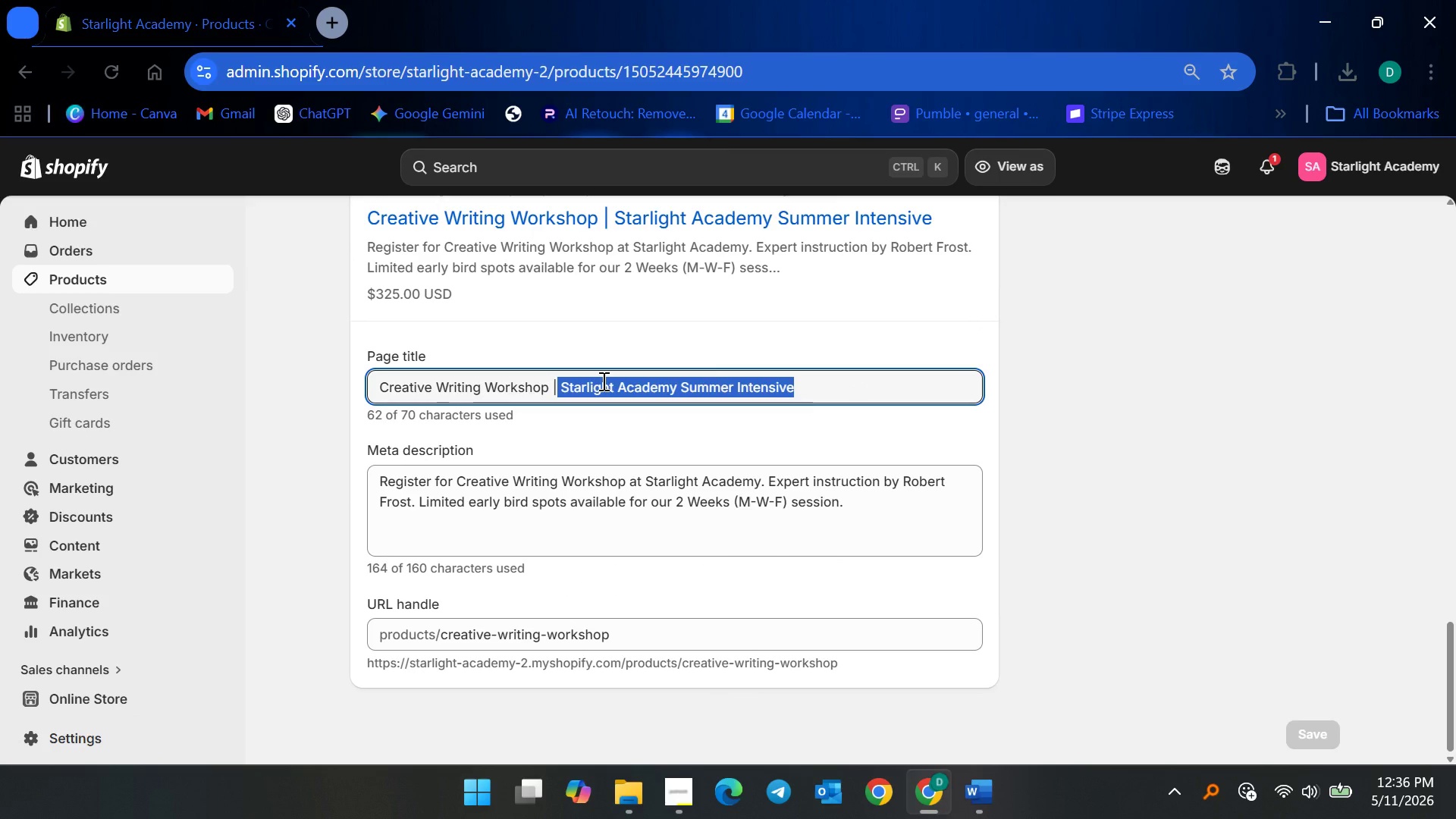 
type(for )
key(Backspace)
key(Backspace)
key(Backspace)
key(Backspace)
key(Backspace)
type(for Young Authors | Starlight Academy)
 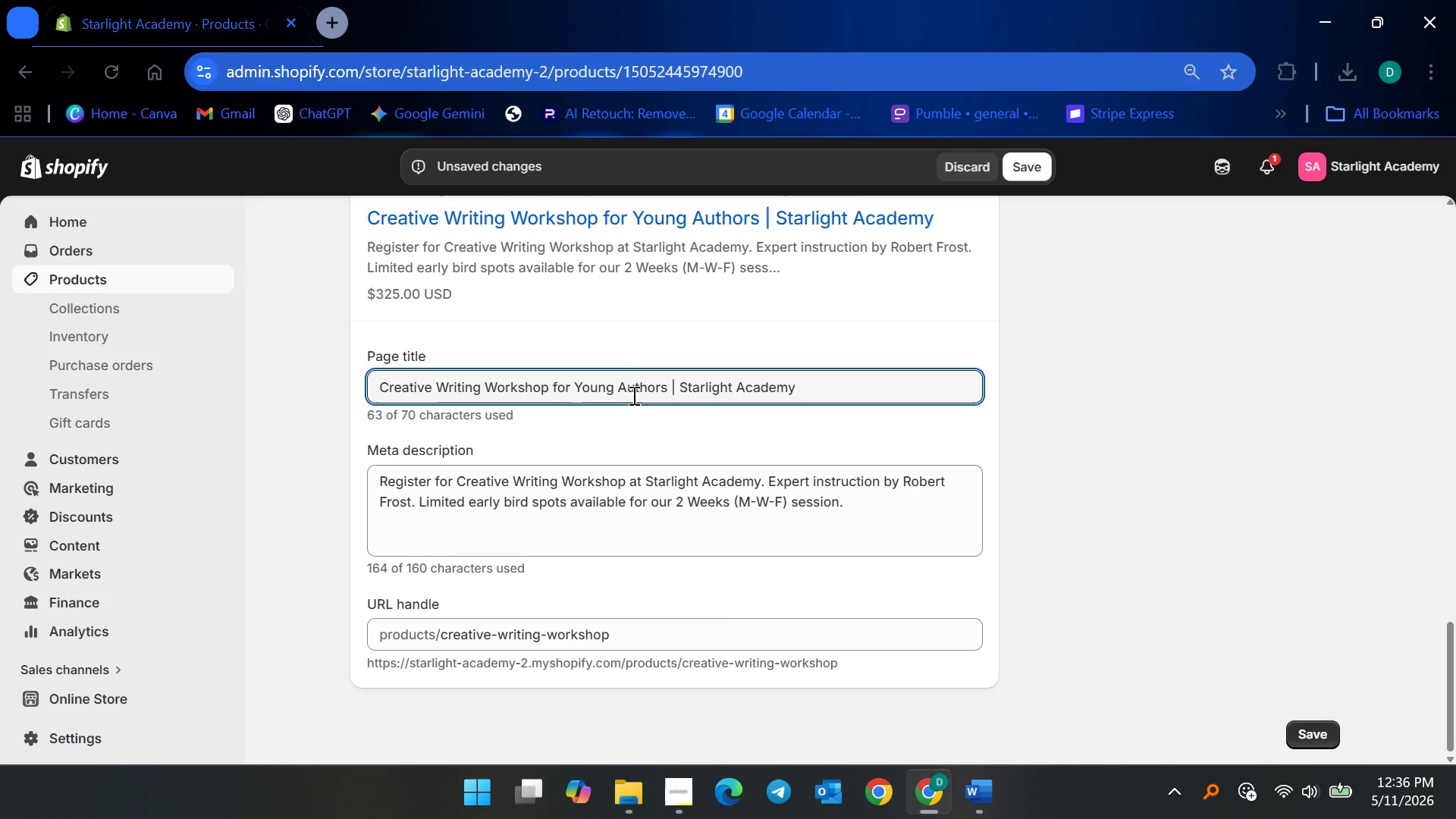 
left_click([529, 504])
 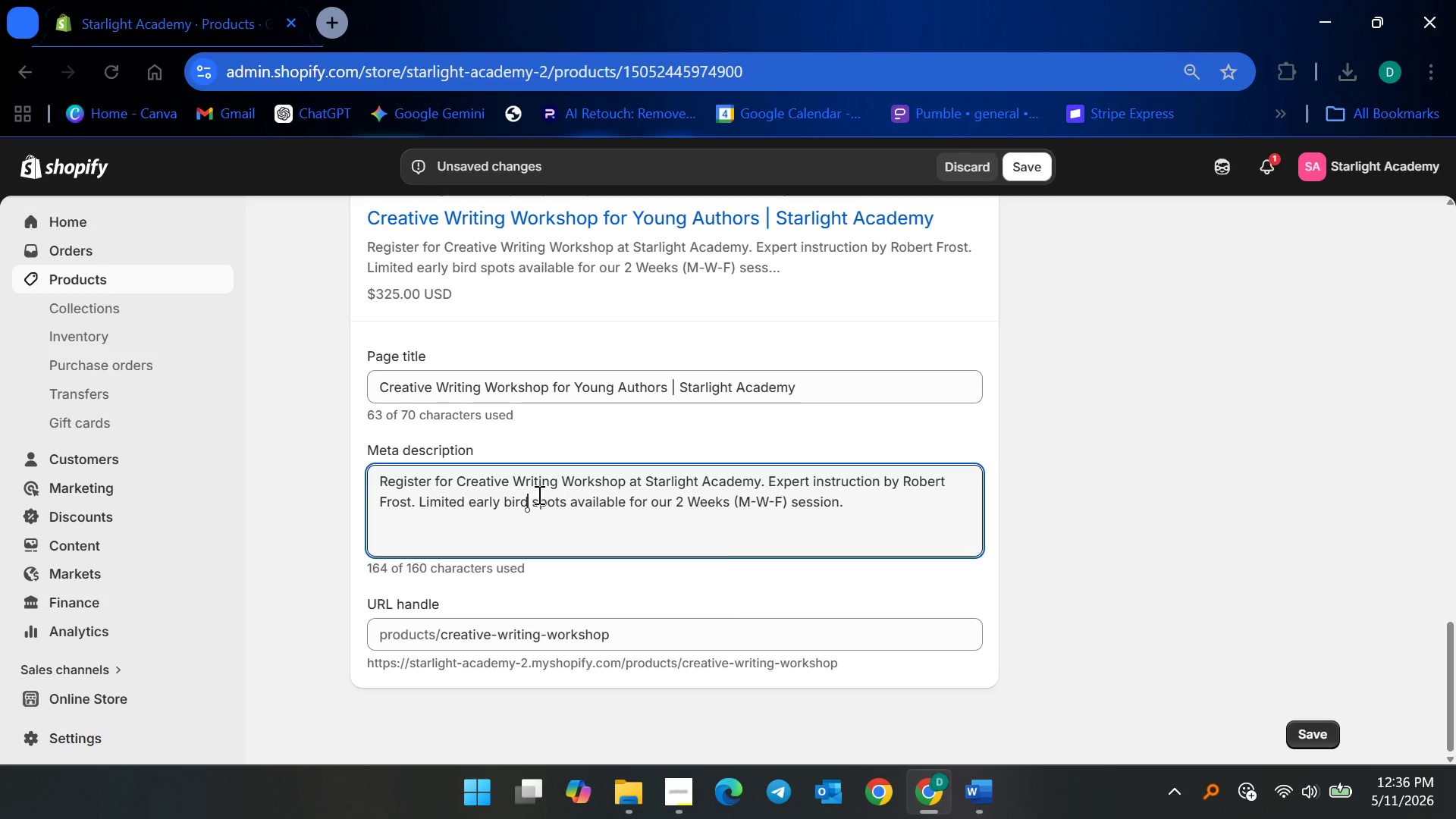 
key(Control+ControlLeft)
 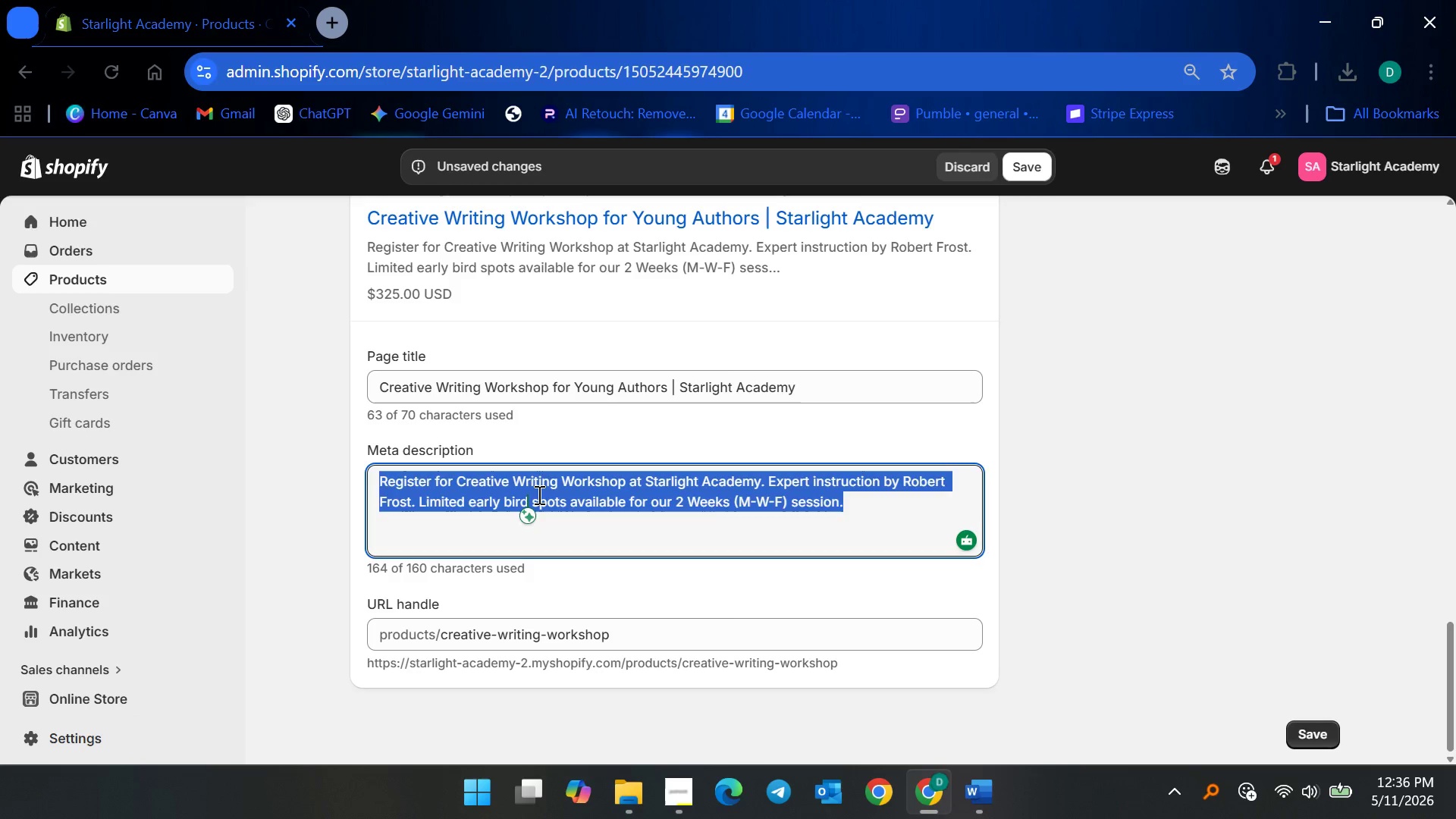 
key(Control+A)
 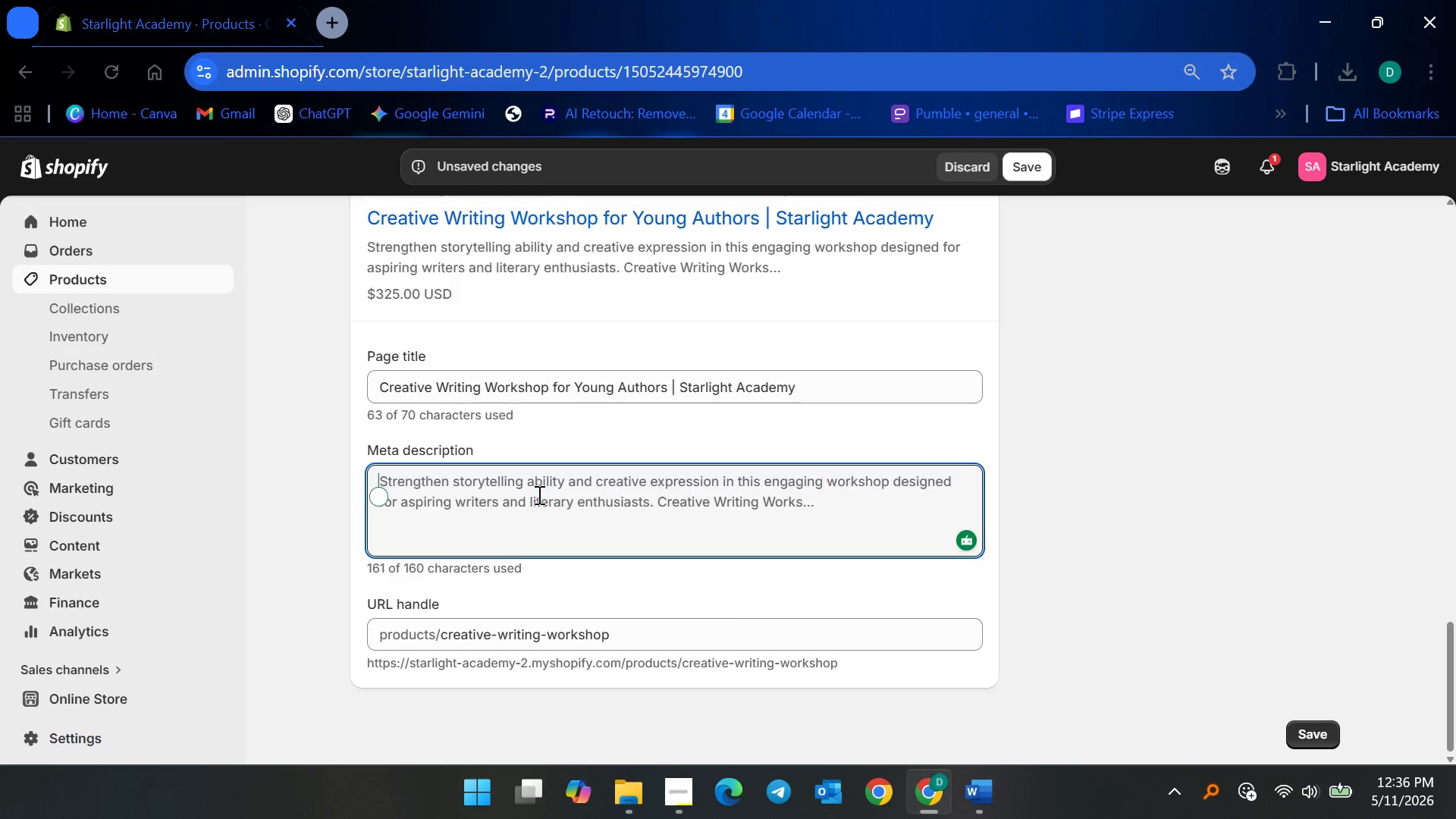 
key(Backspace)
 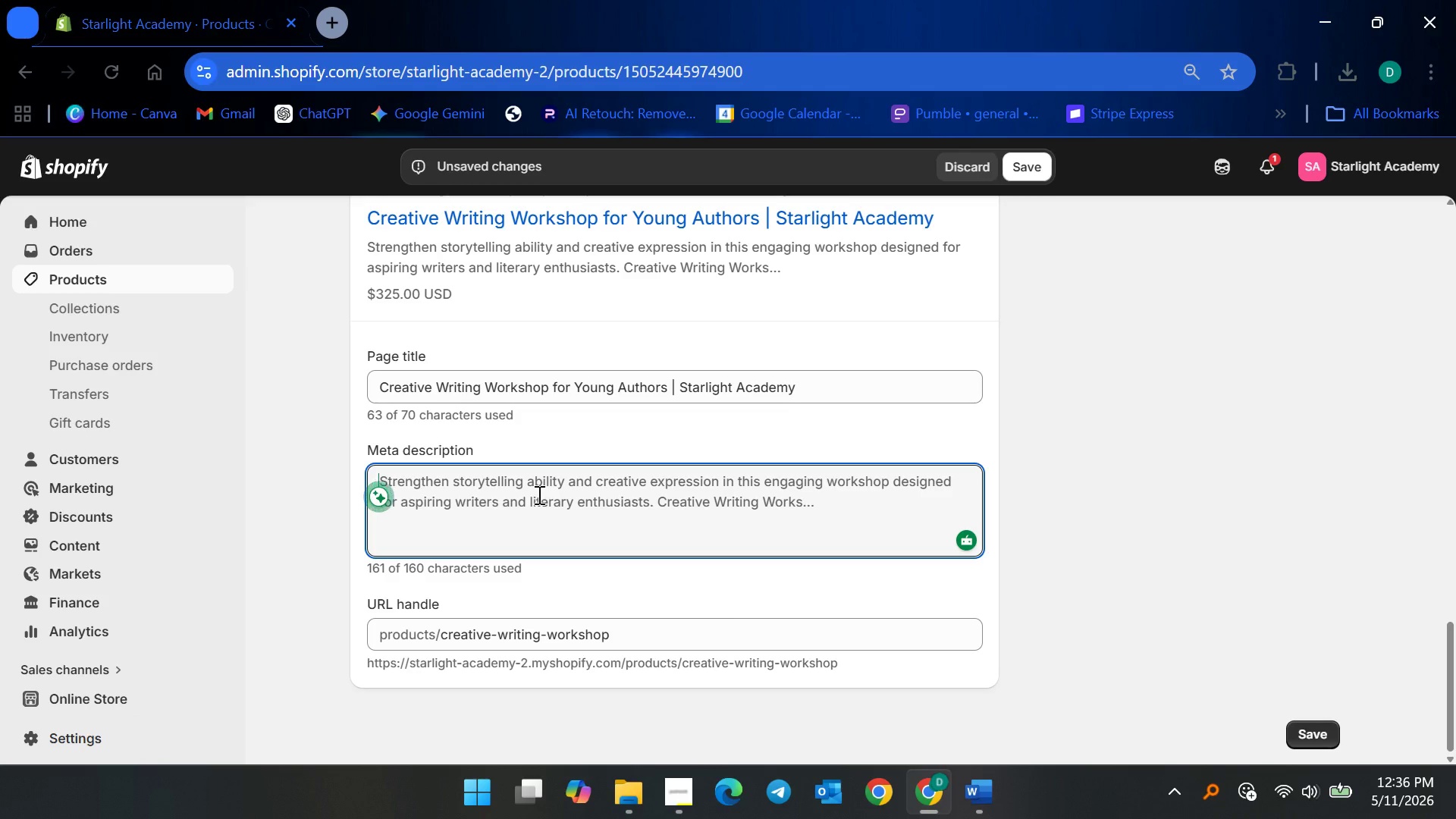 
type(Develop storytelling and writing skills through guided workshops )
 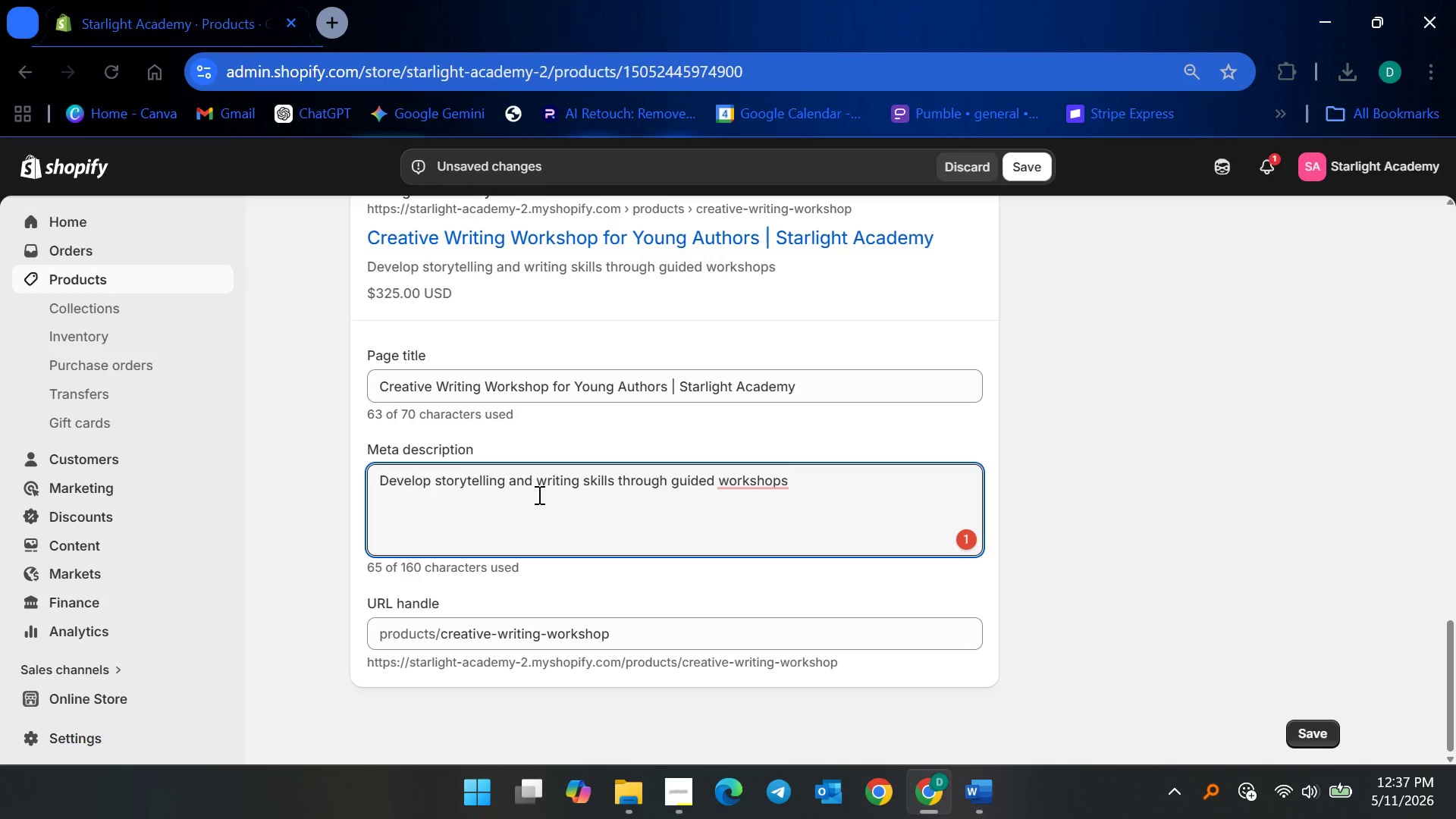 
type(focused on r)
key(Backspace)
type(friction, poer)
key(Backspace)
type(try \)
key(Backspace)
key(Backspace)
type(,dialogue)
key(Backspace)
type(, and creative expression, )
 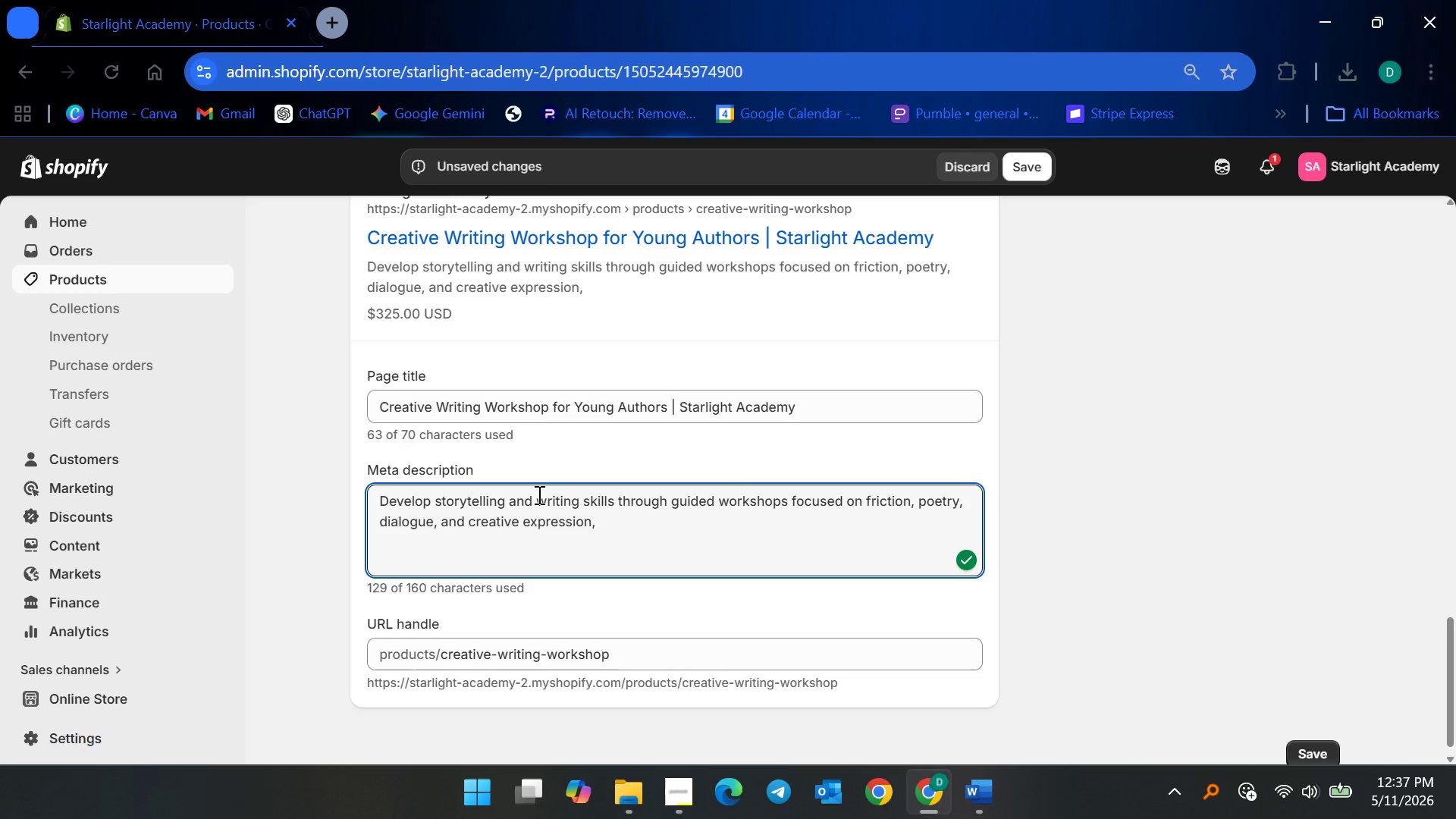 
wait(5.66)
 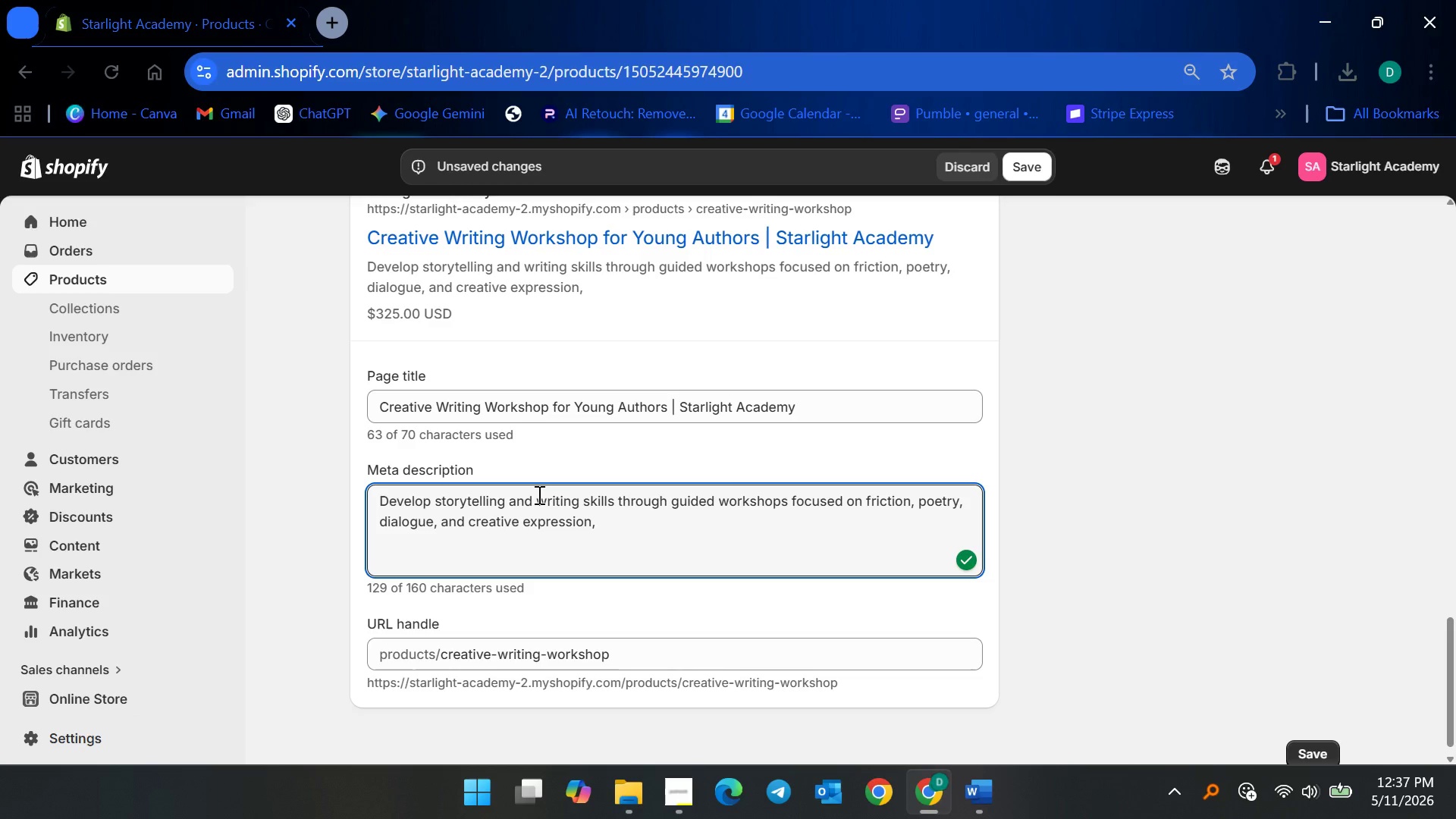 
key(Backspace)
key(Backspace)
type( exercises for all skill levels.)
 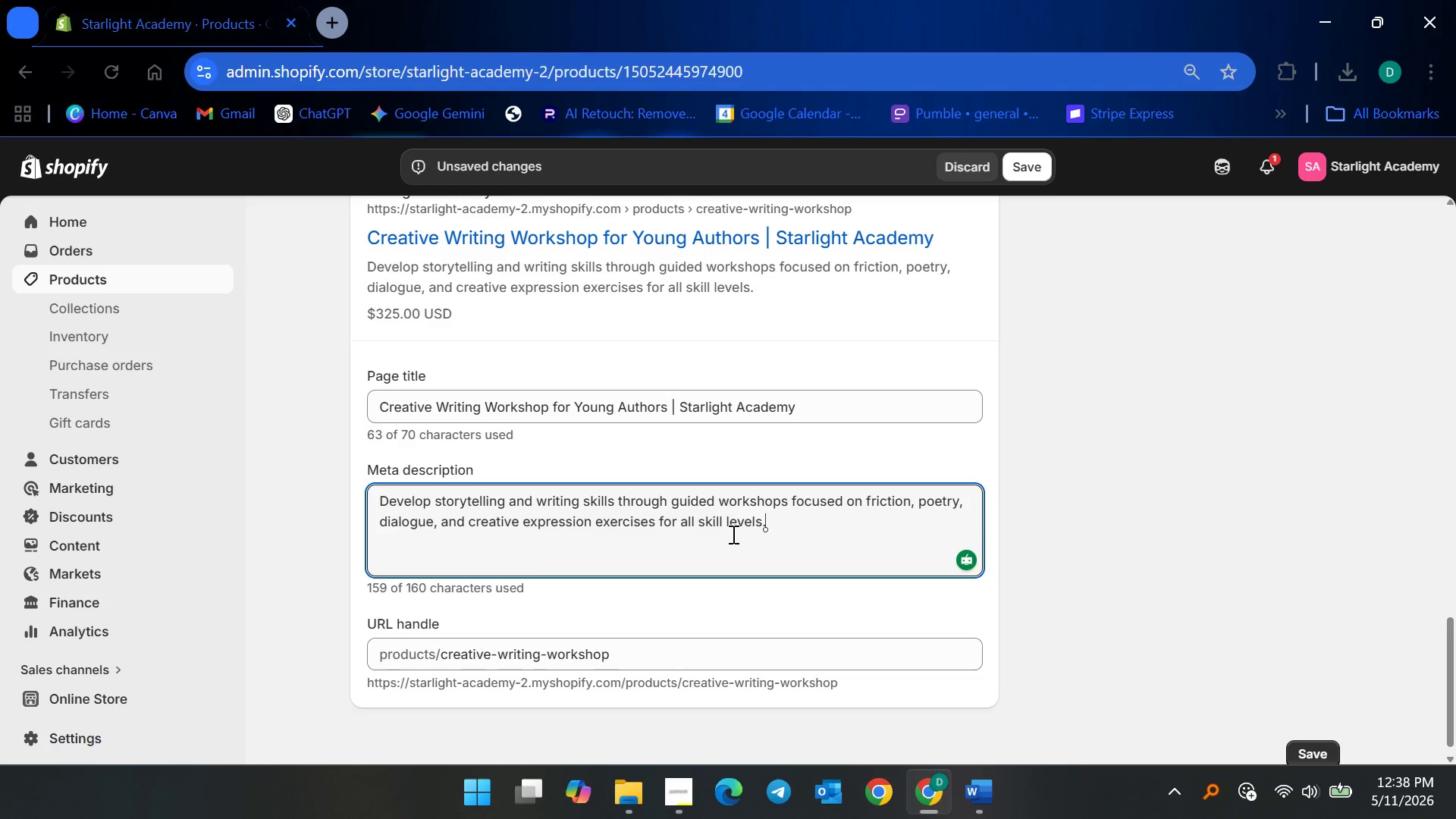 
wait(28.12)
 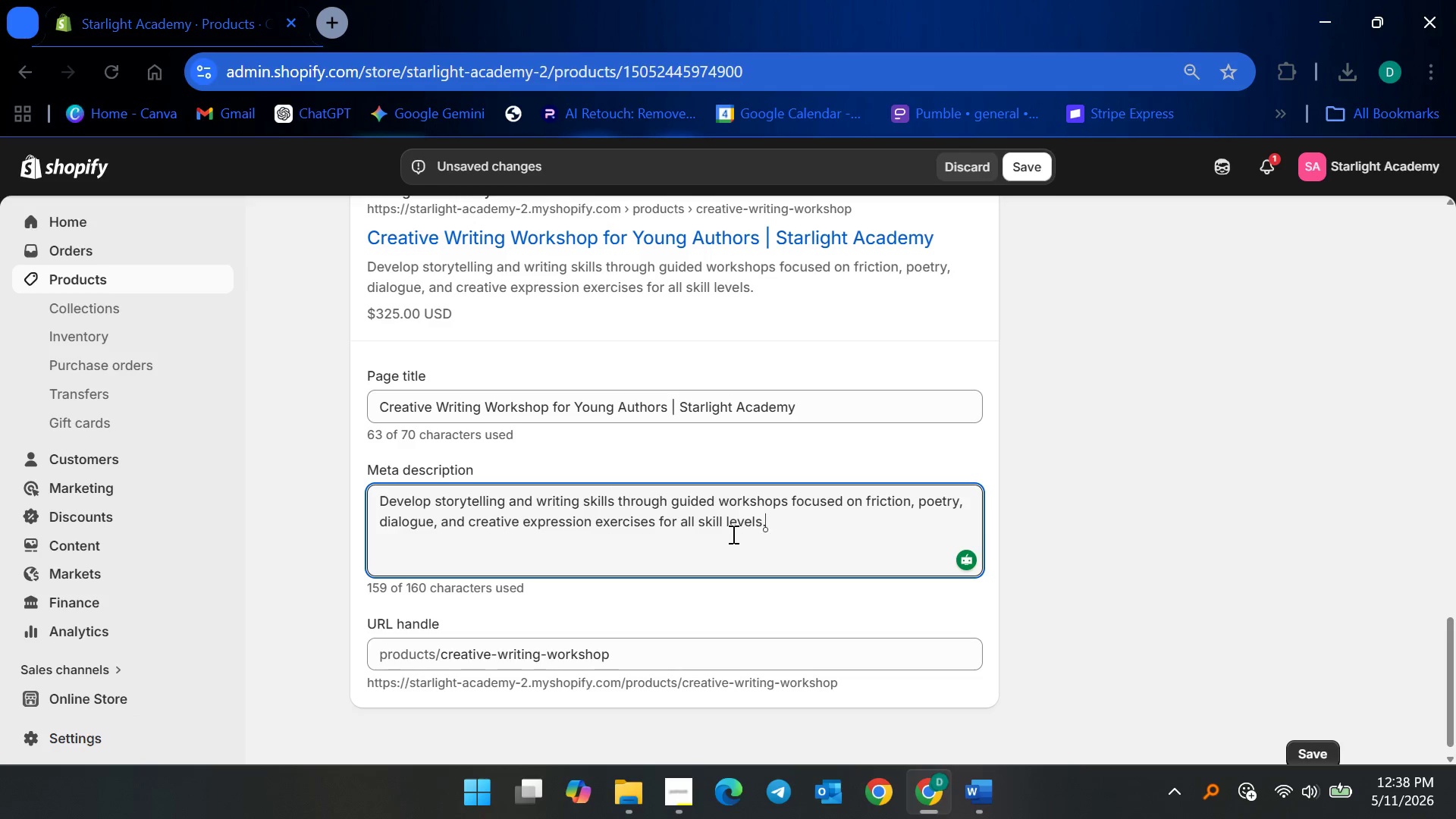 
left_click([1013, 166])
 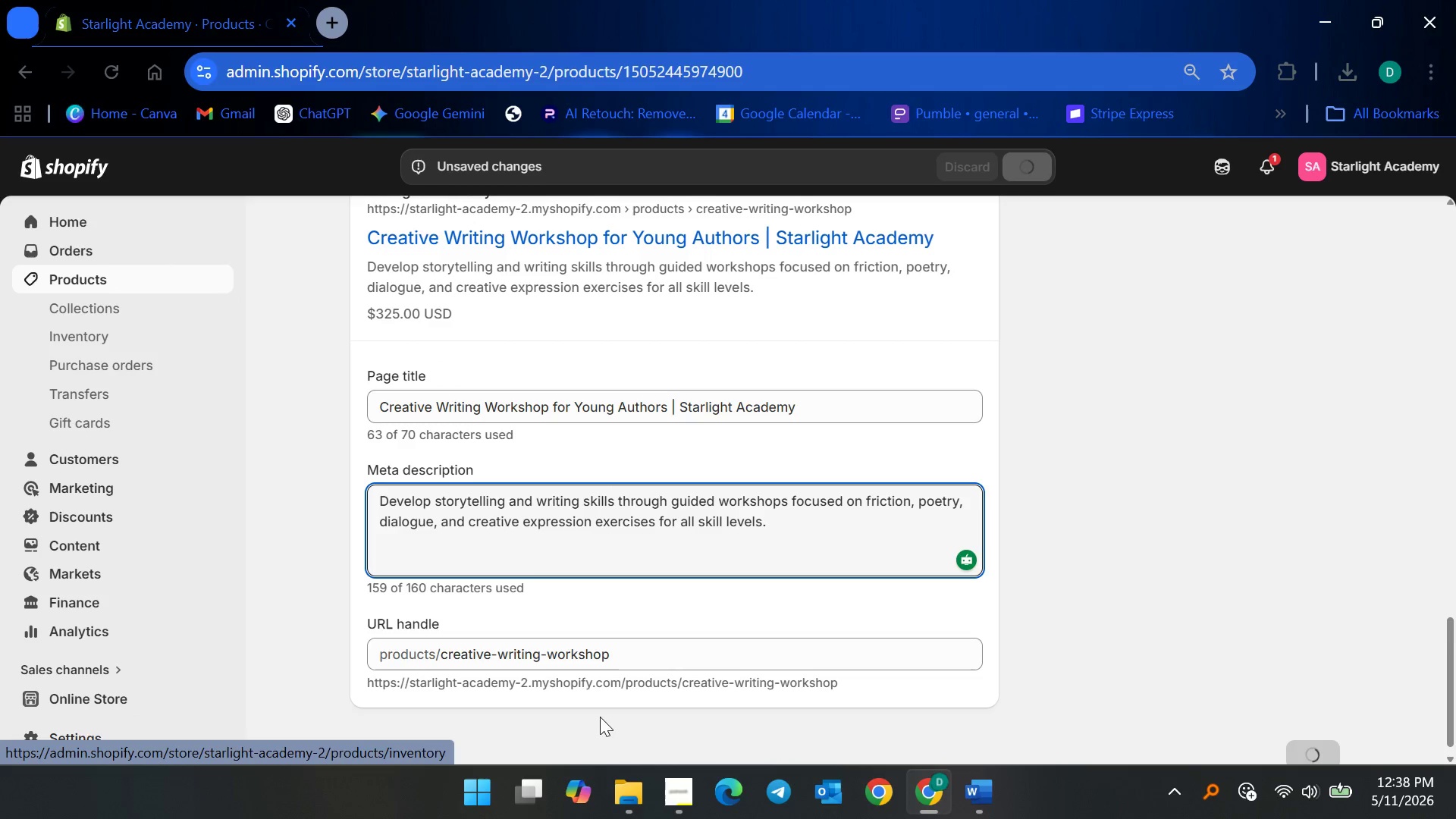 
left_click([671, 790])
 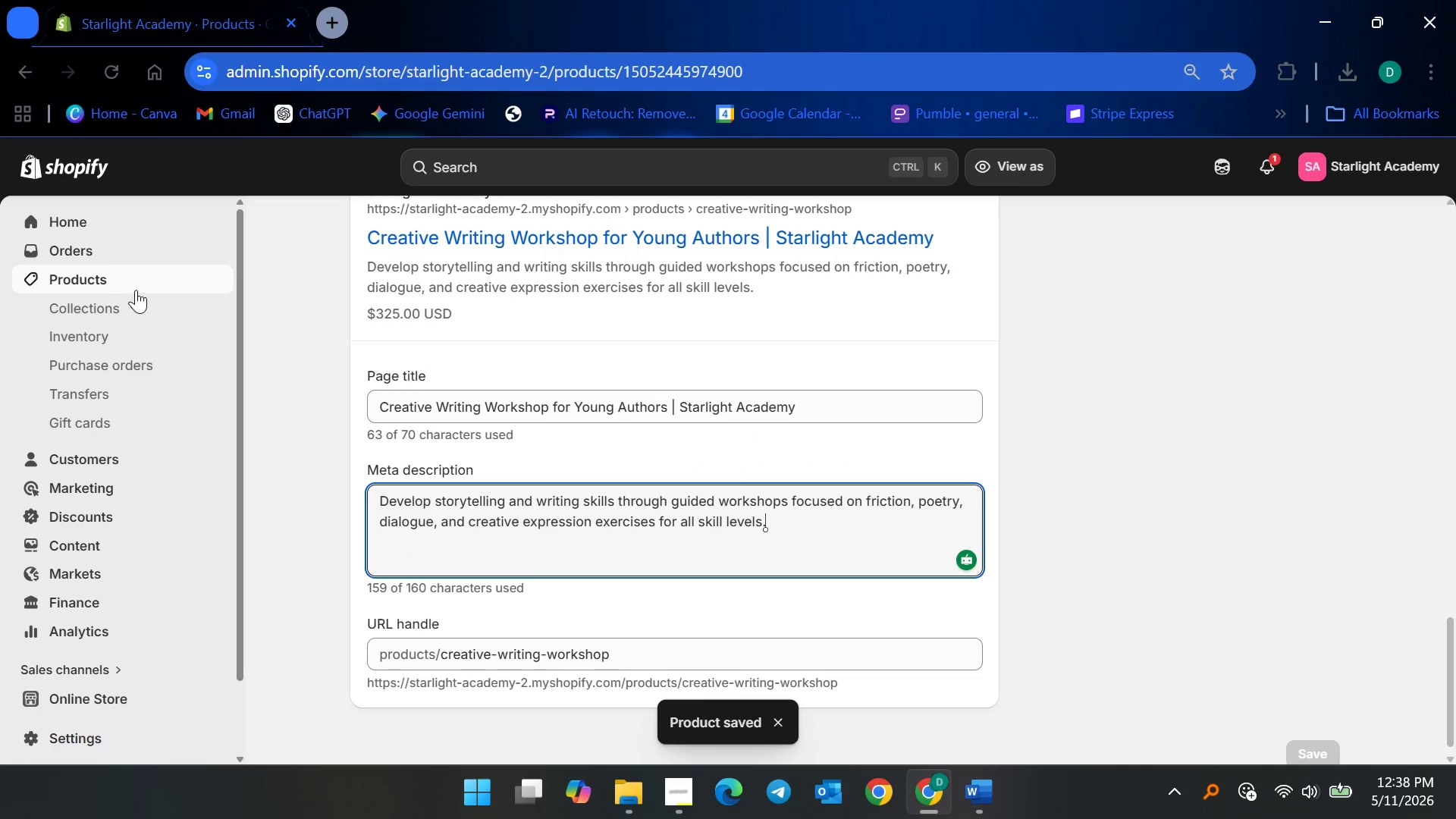 
left_click([149, 279])
 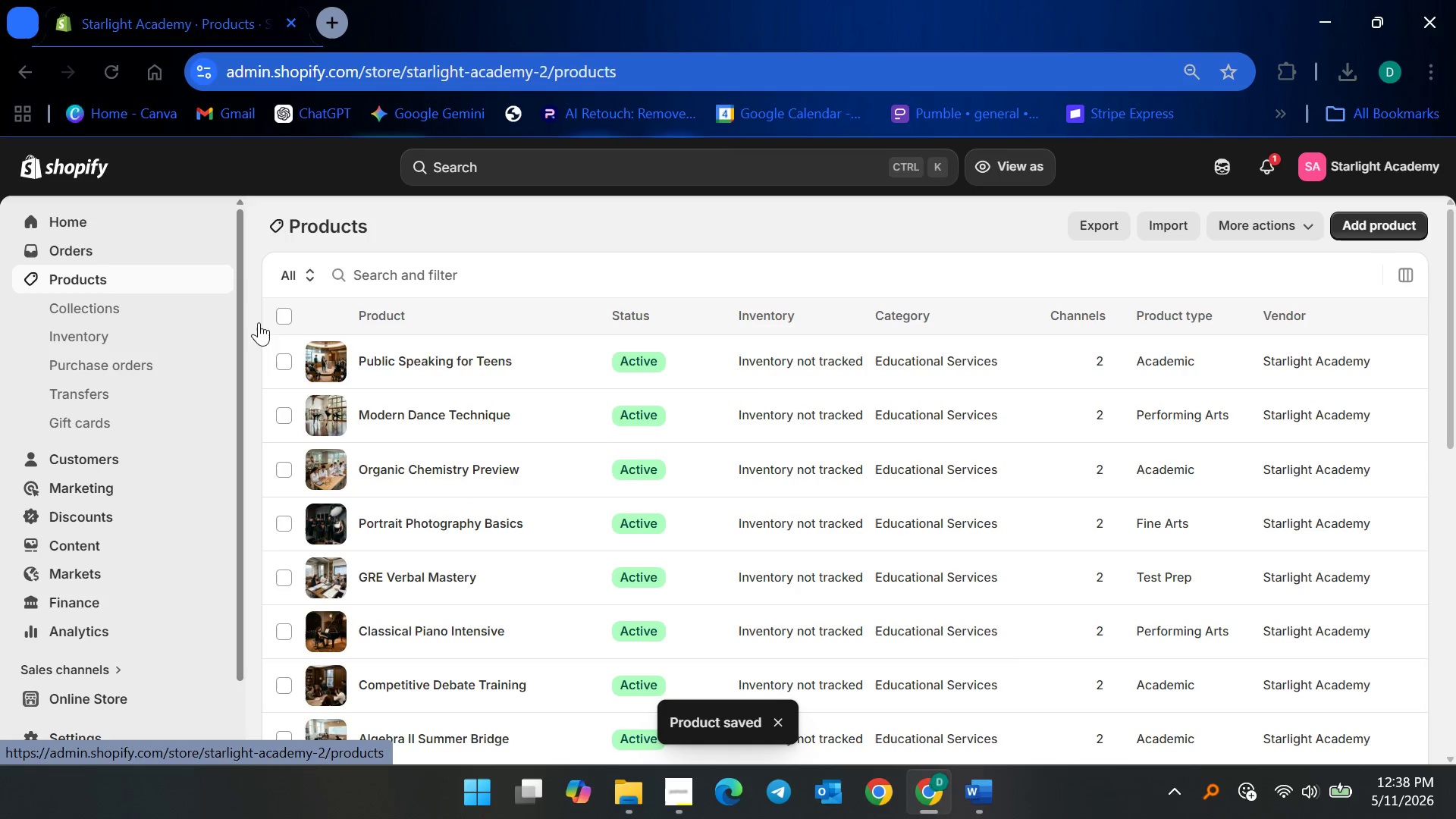 
scroll: coordinate [583, 597], scroll_direction: down, amount: 11.0
 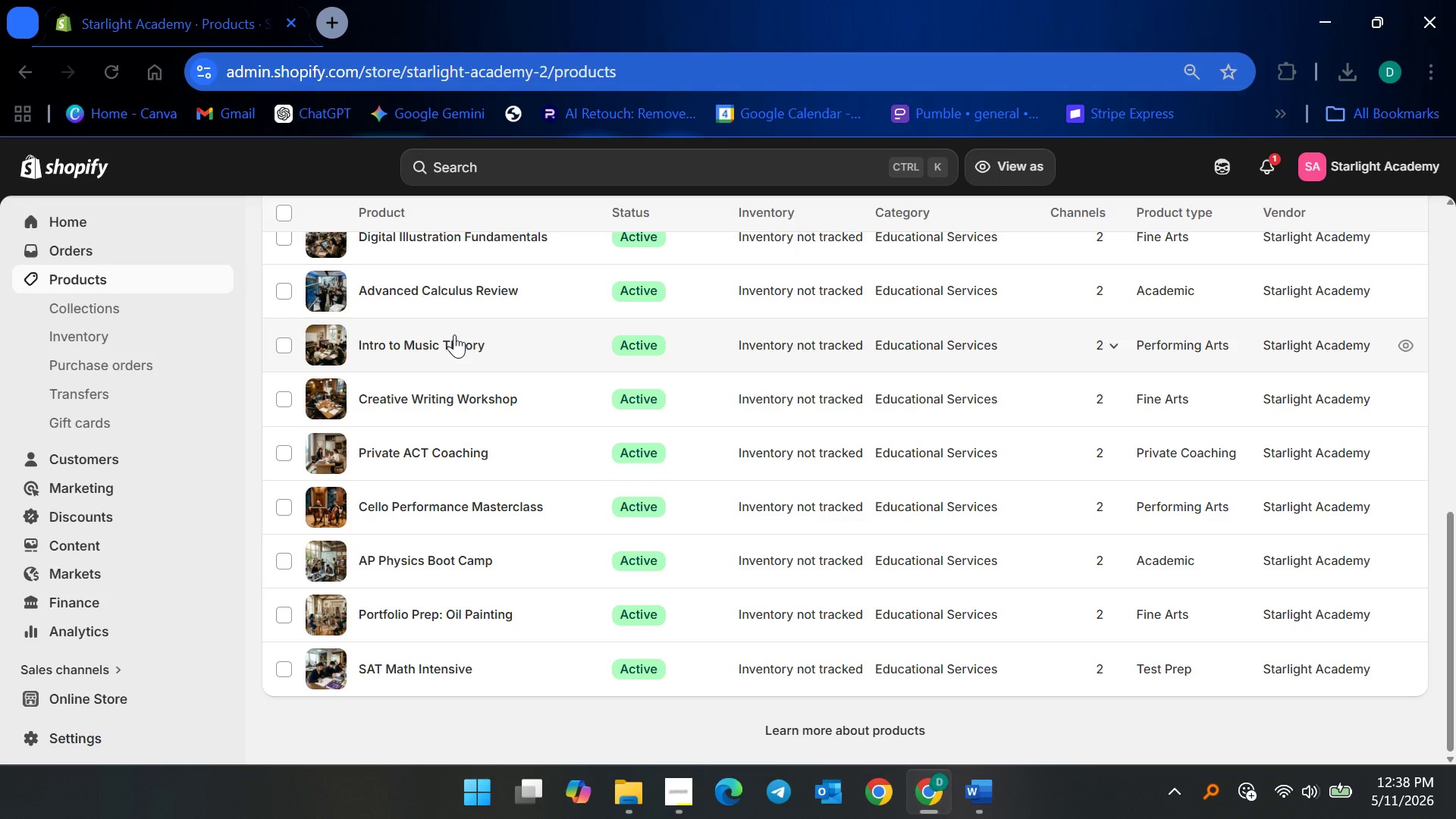 
left_click([454, 339])
 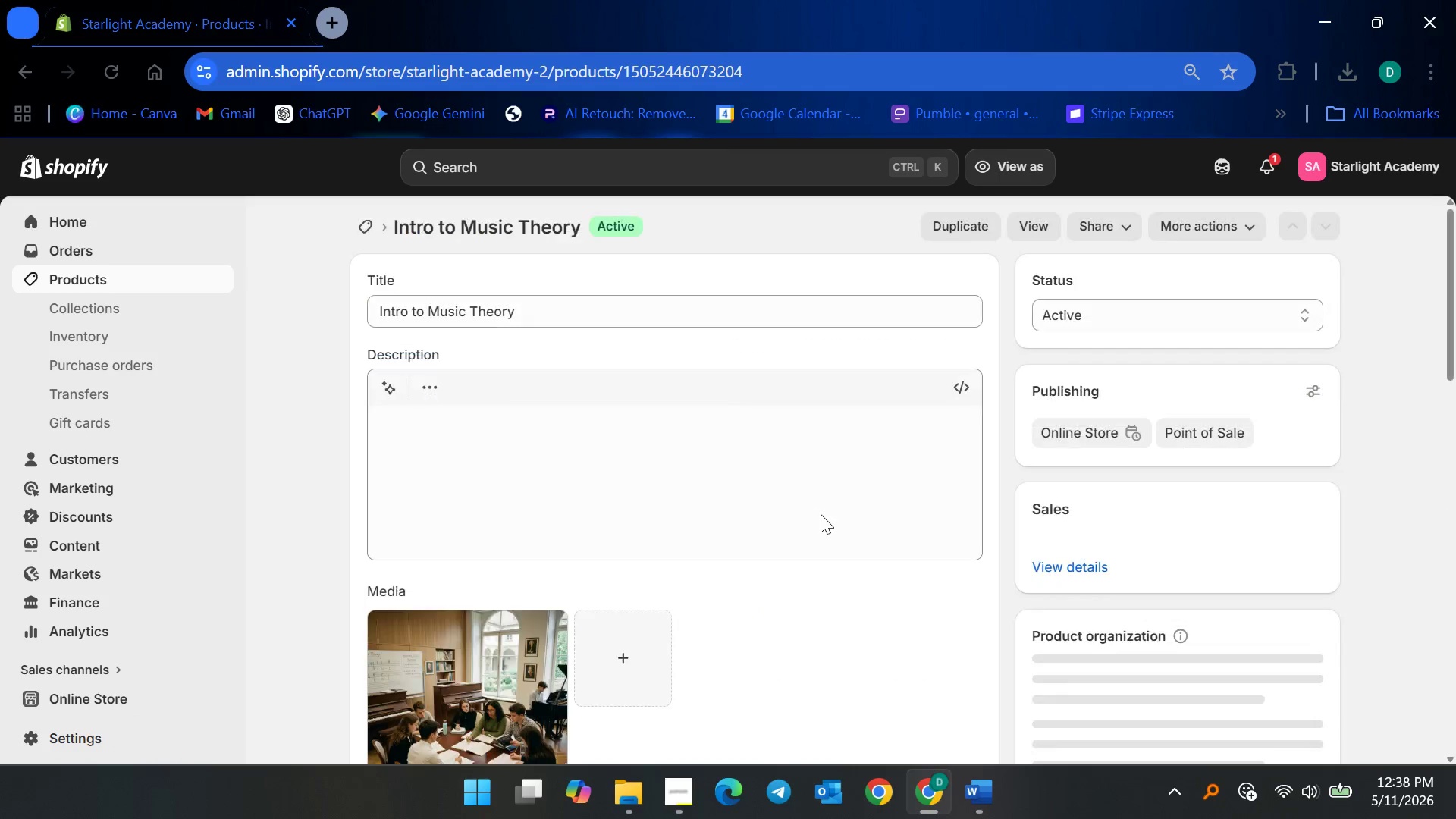 
scroll: coordinate [942, 611], scroll_direction: down, amount: 24.0
 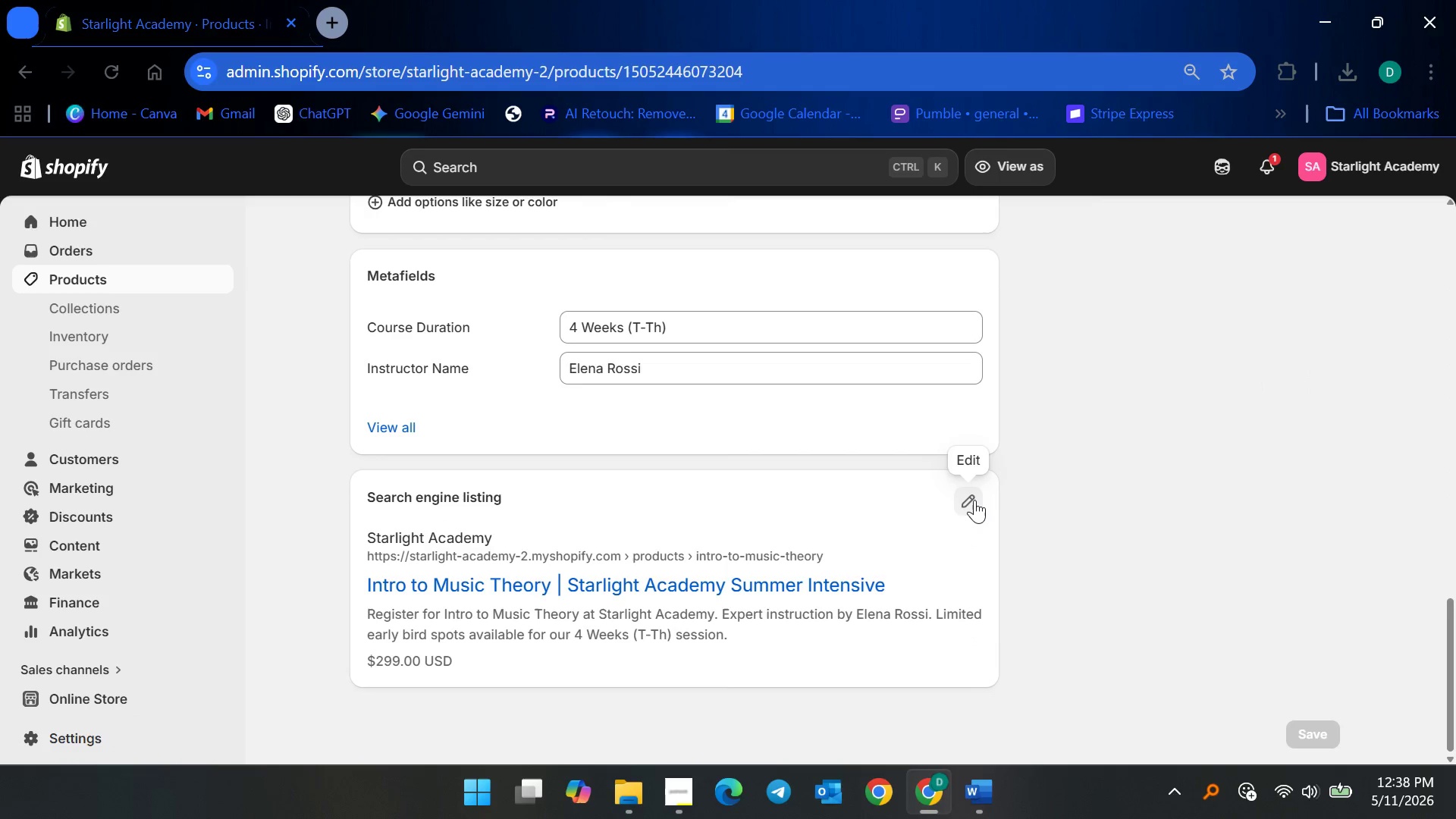 
left_click([974, 500])
 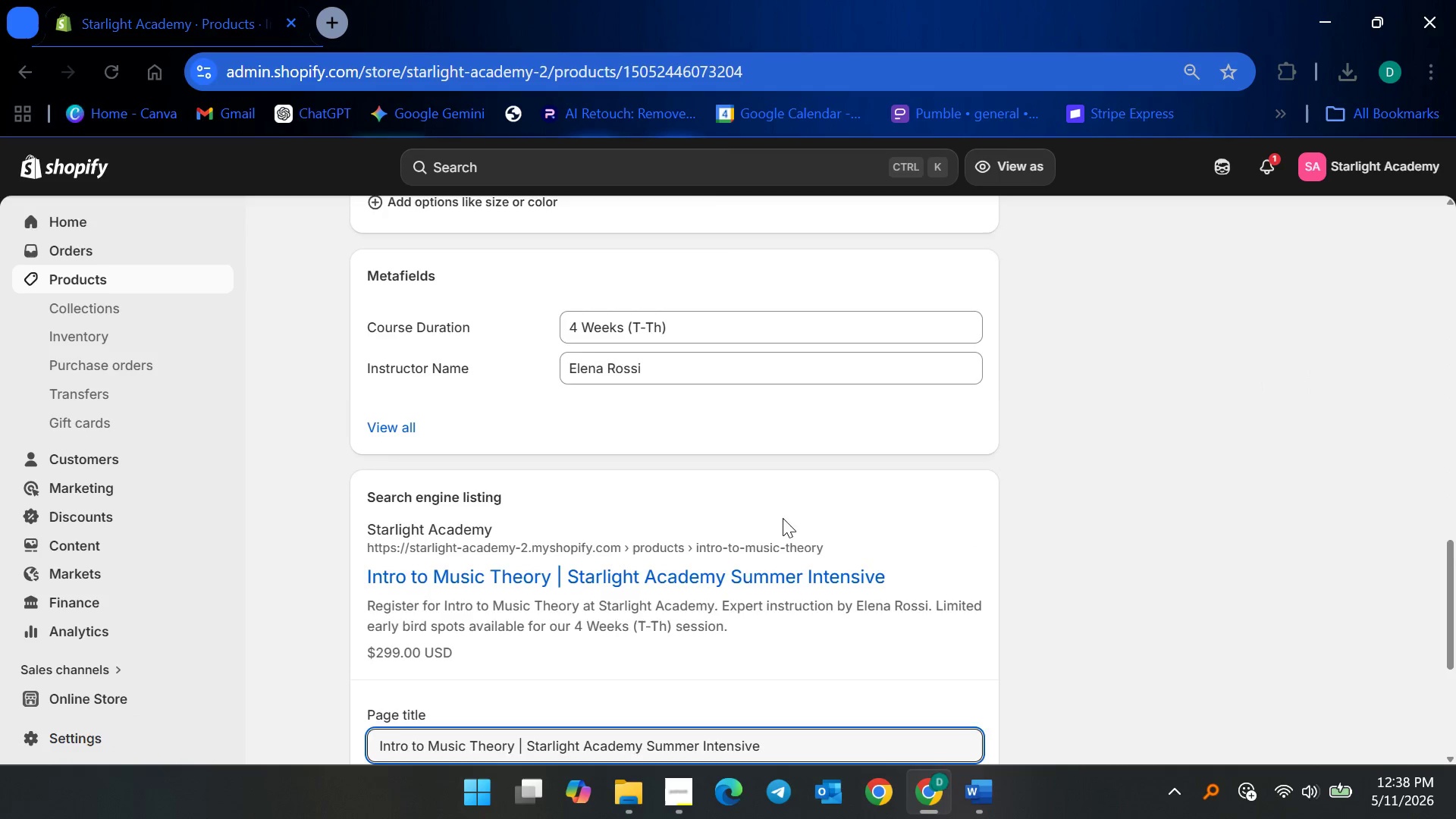 
scroll: coordinate [754, 537], scroll_direction: down, amount: 5.0
 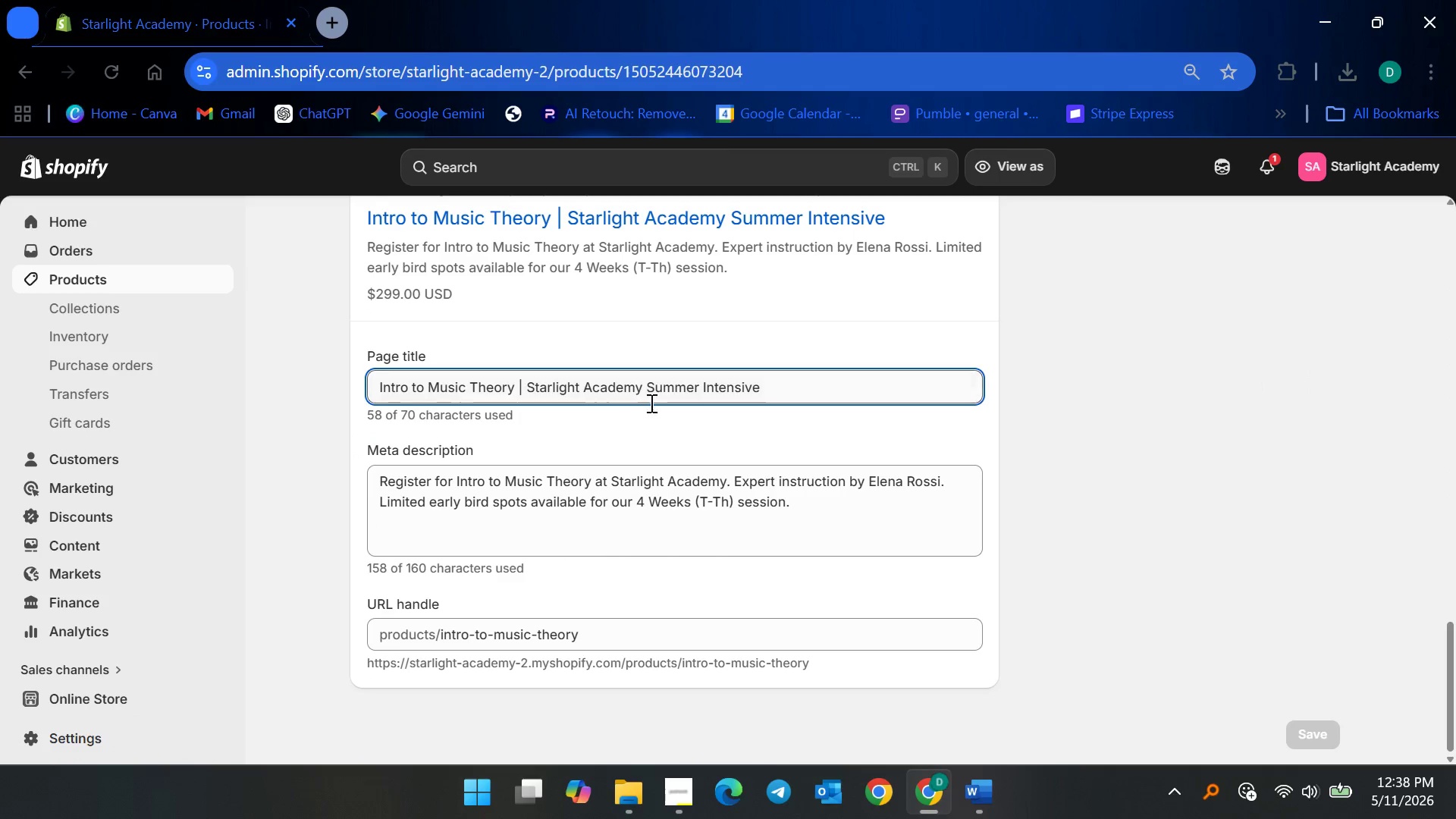 
left_click([686, 392])
 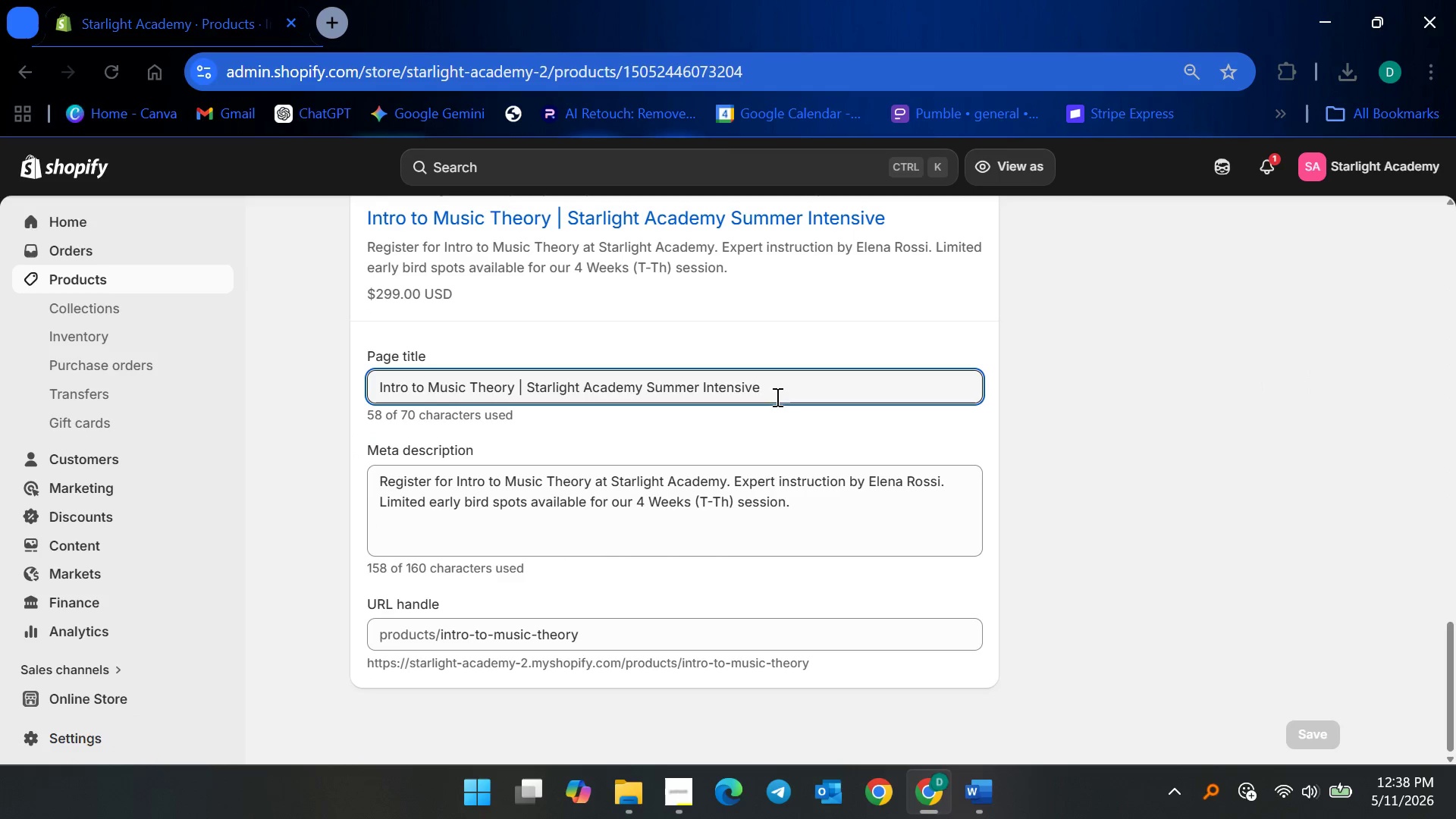 
left_click([788, 388])
 